 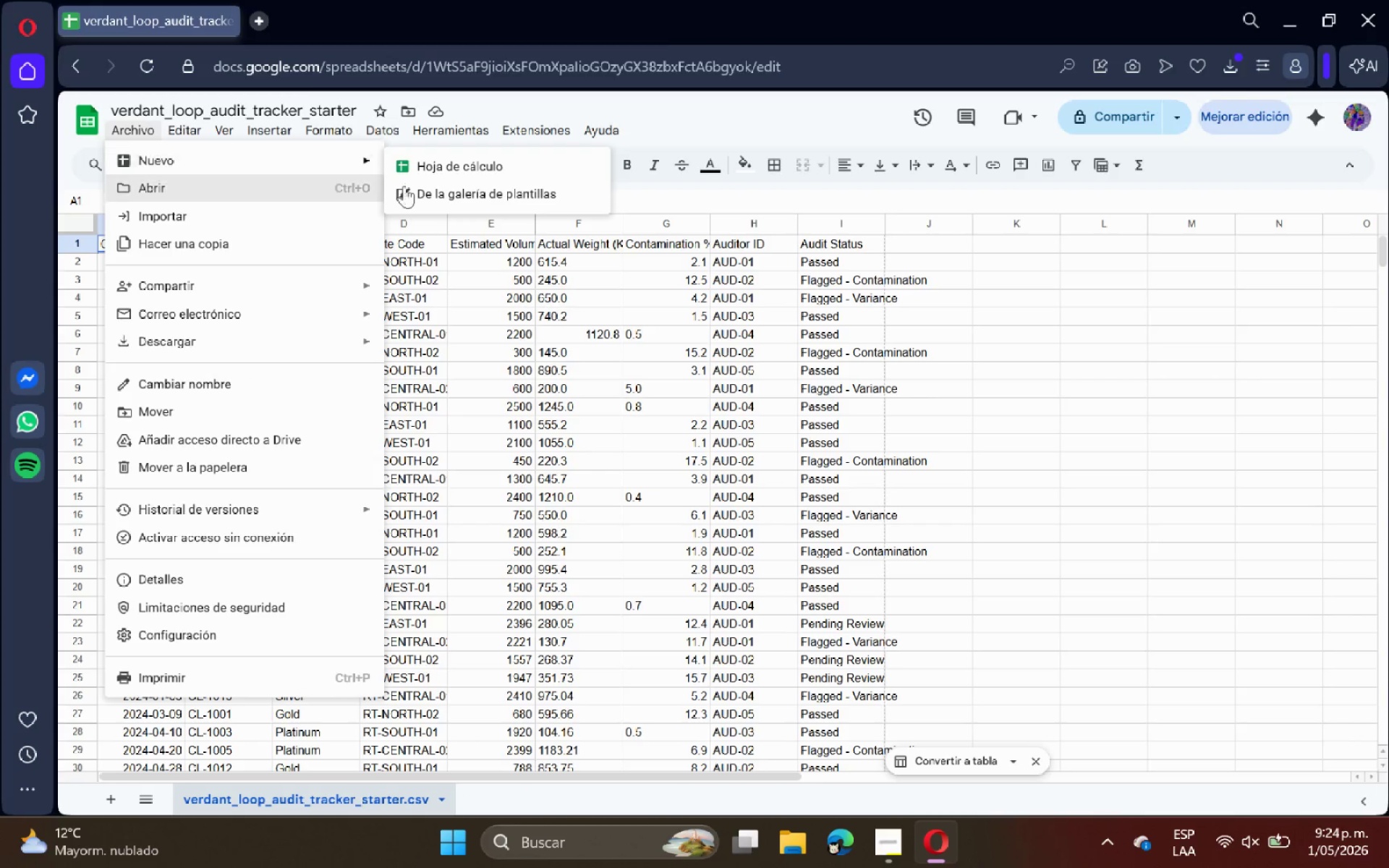 
left_click([462, 161])
 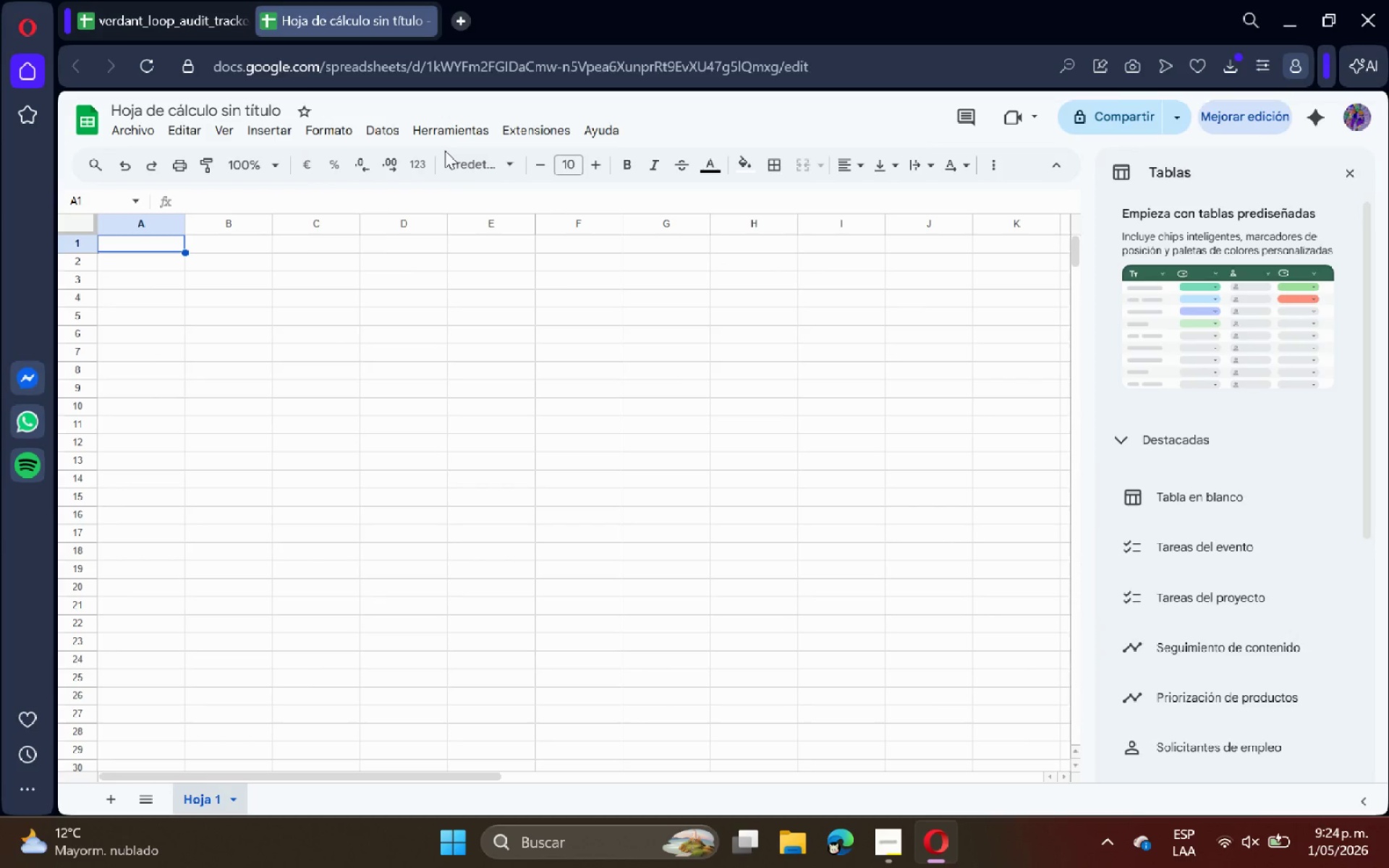 
wait(6.66)
 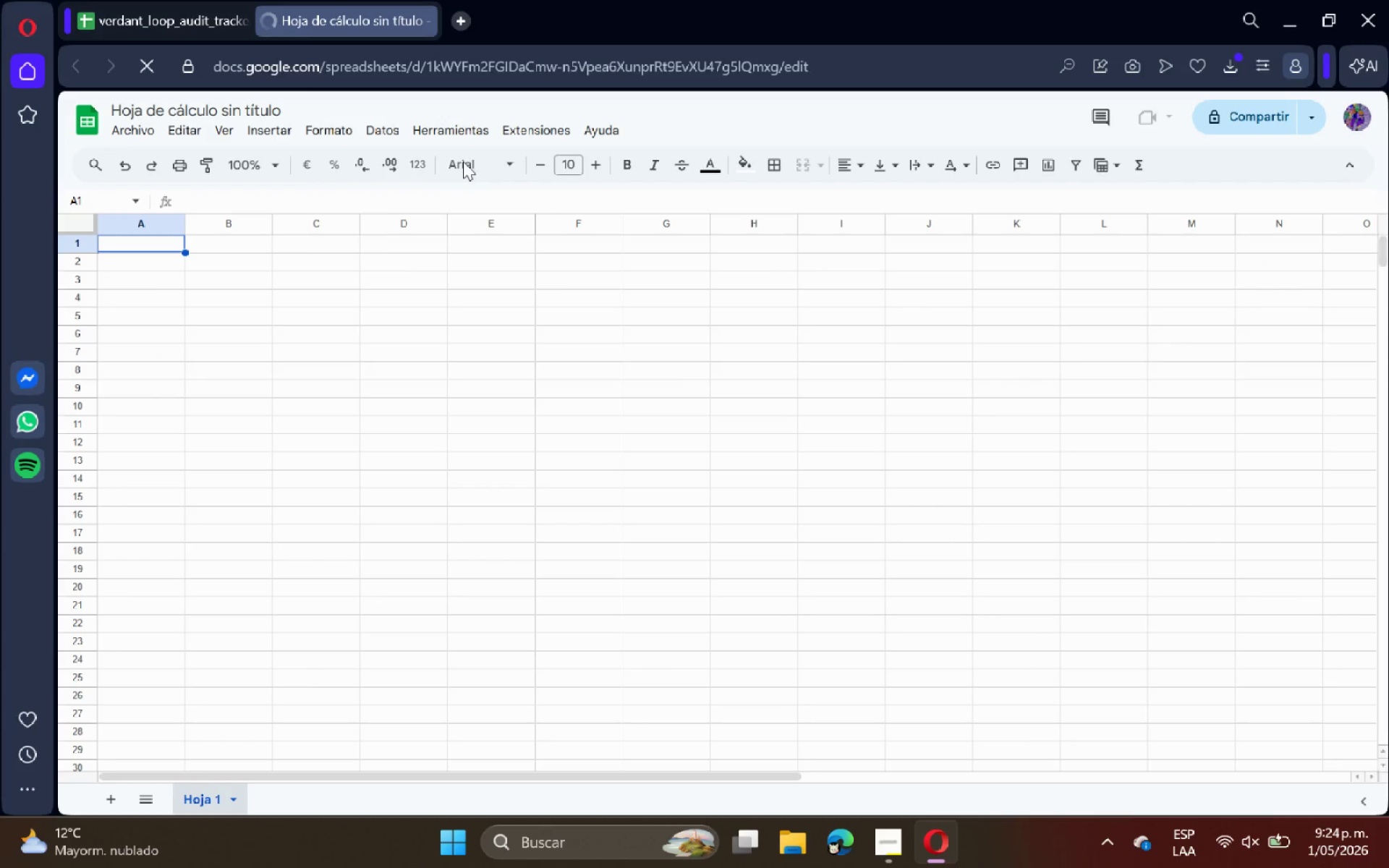 
double_click([214, 791])
 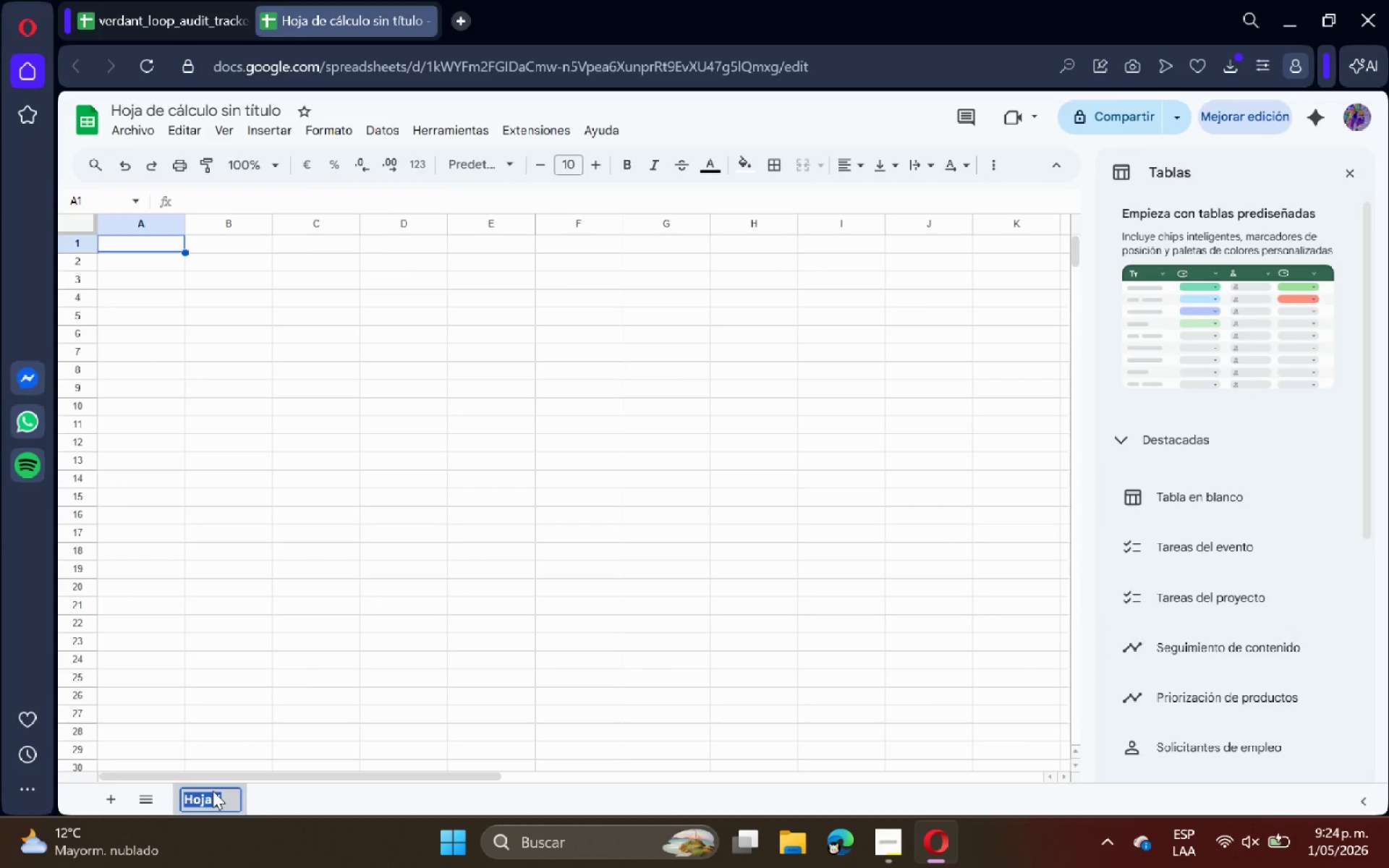 
type(1. syste)
key(Backspace)
key(Backspace)
key(Backspace)
key(Backspace)
key(Backspace)
type(syst)
key(Backspace)
key(Backspace)
key(Backspace)
key(Backspace)
type(System)
 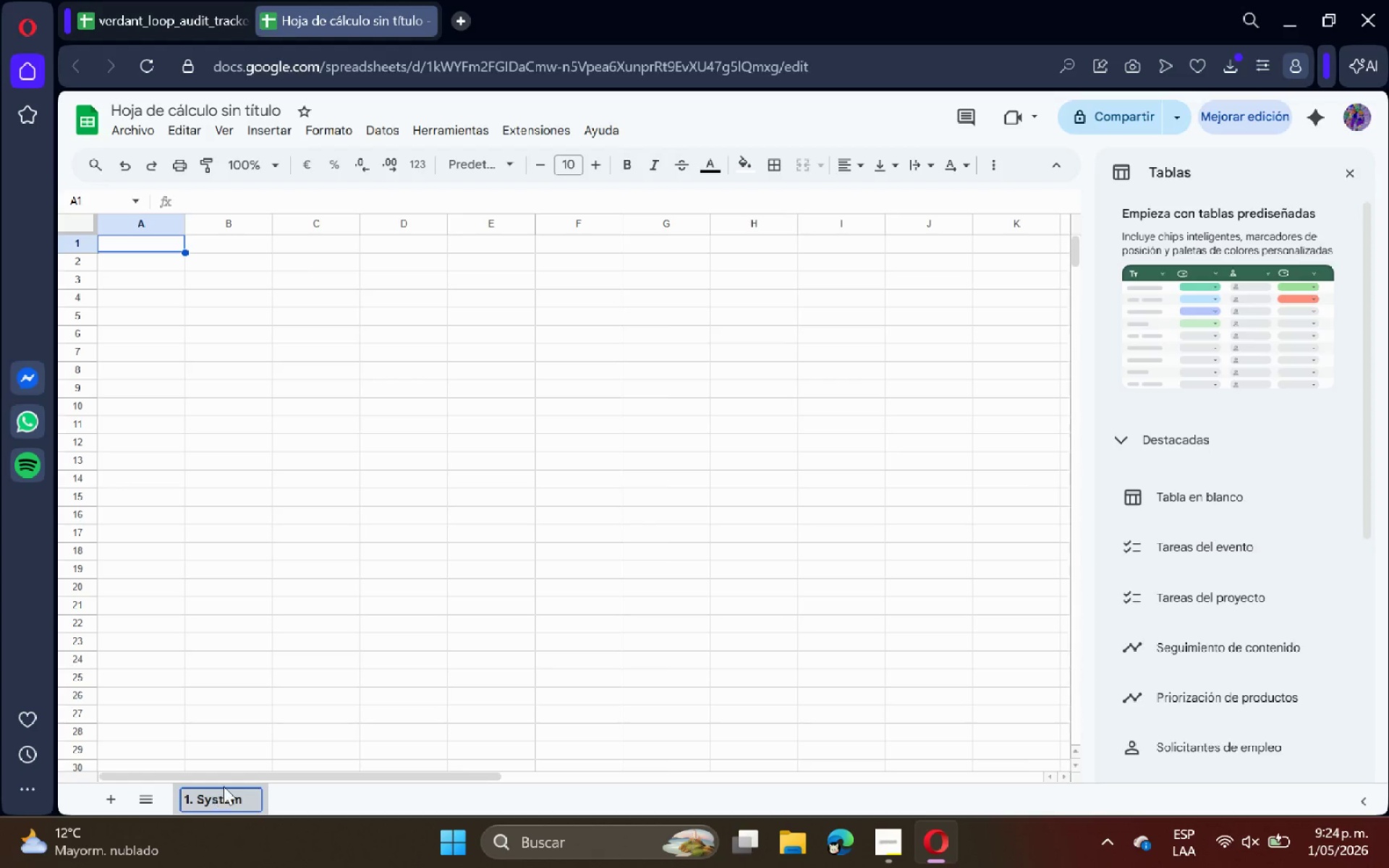 
type(C)
key(Backspace)
type( Config)
 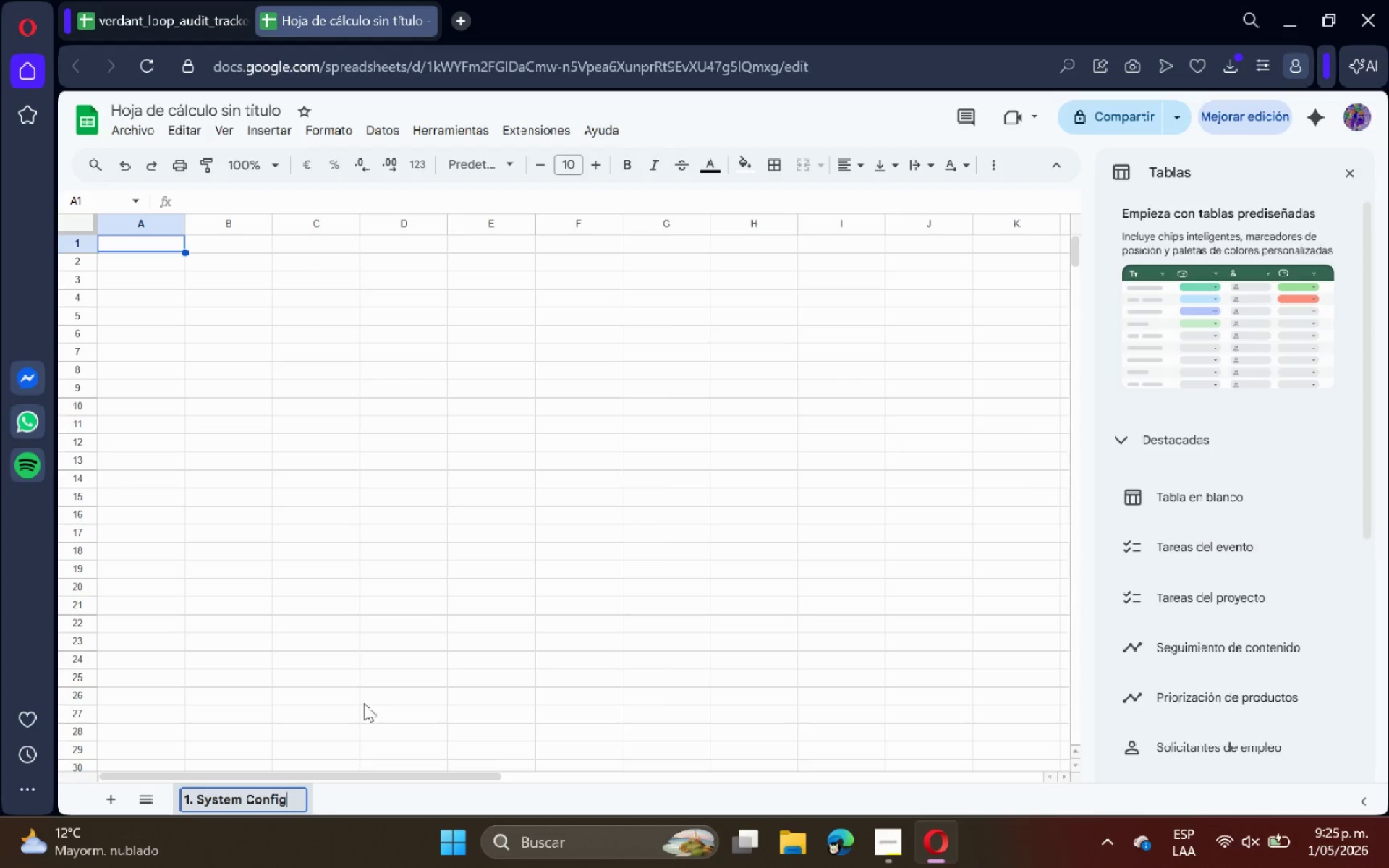 
key(Enter)
 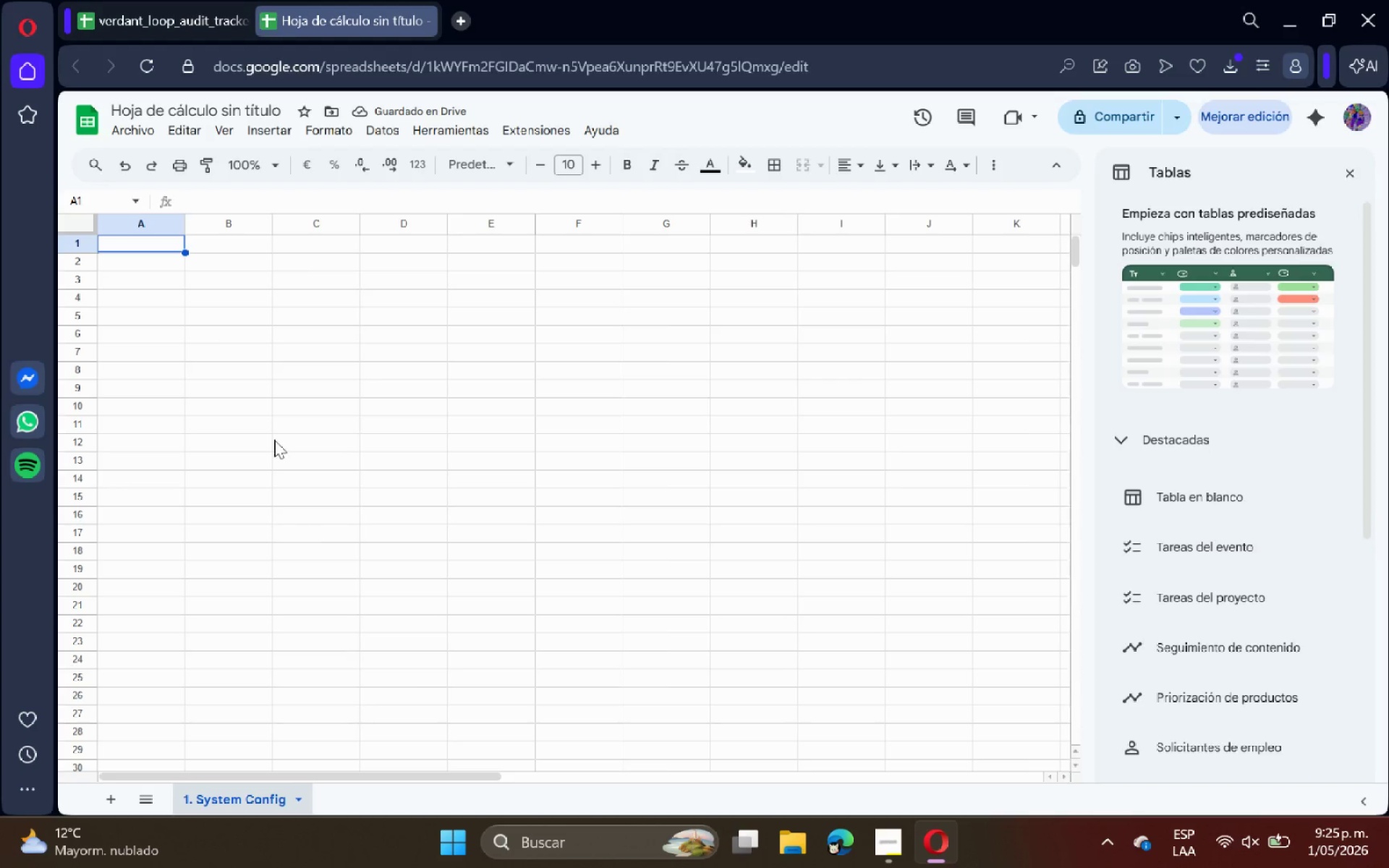 
left_click([171, 27])
 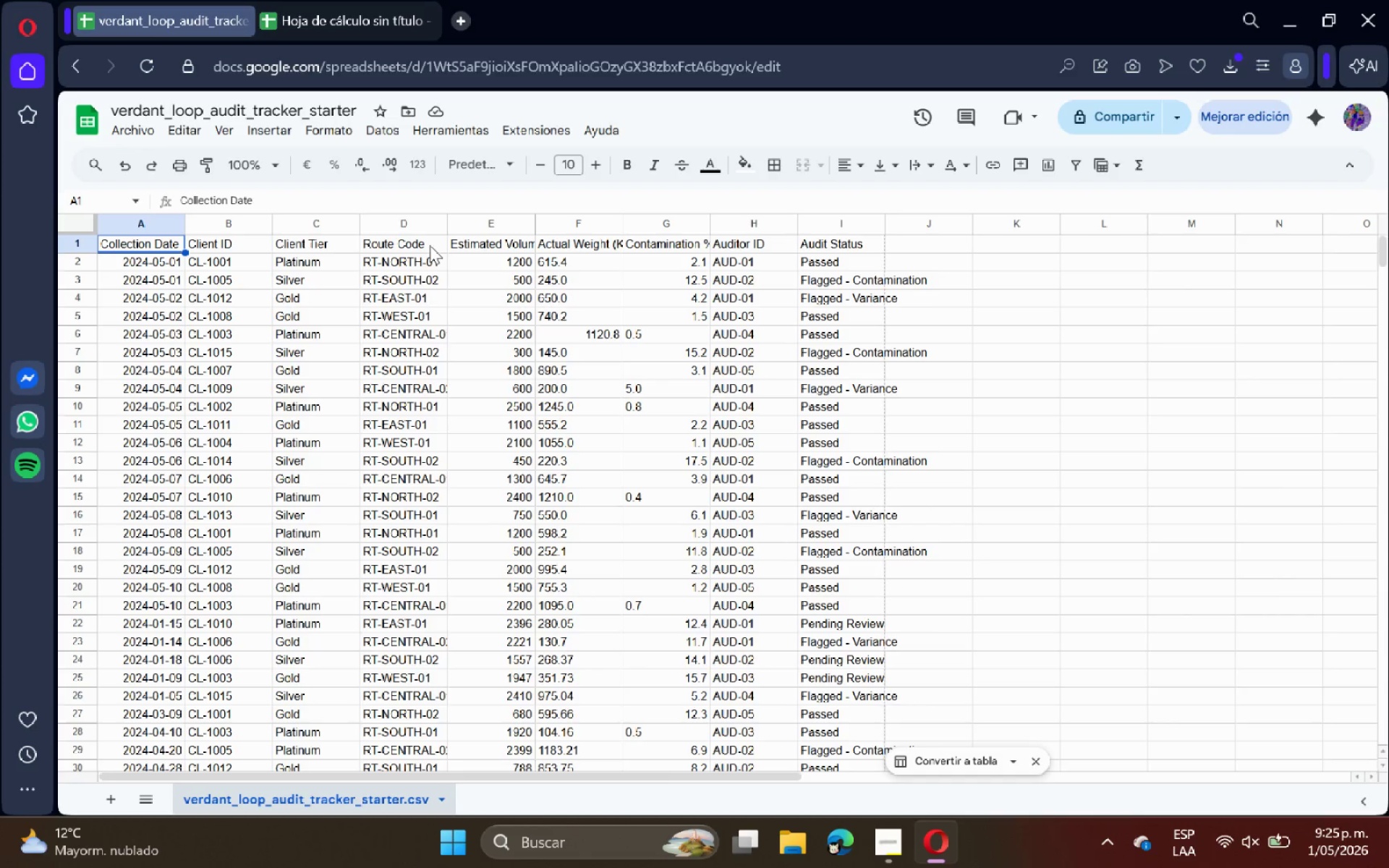 
double_click([446, 224])
 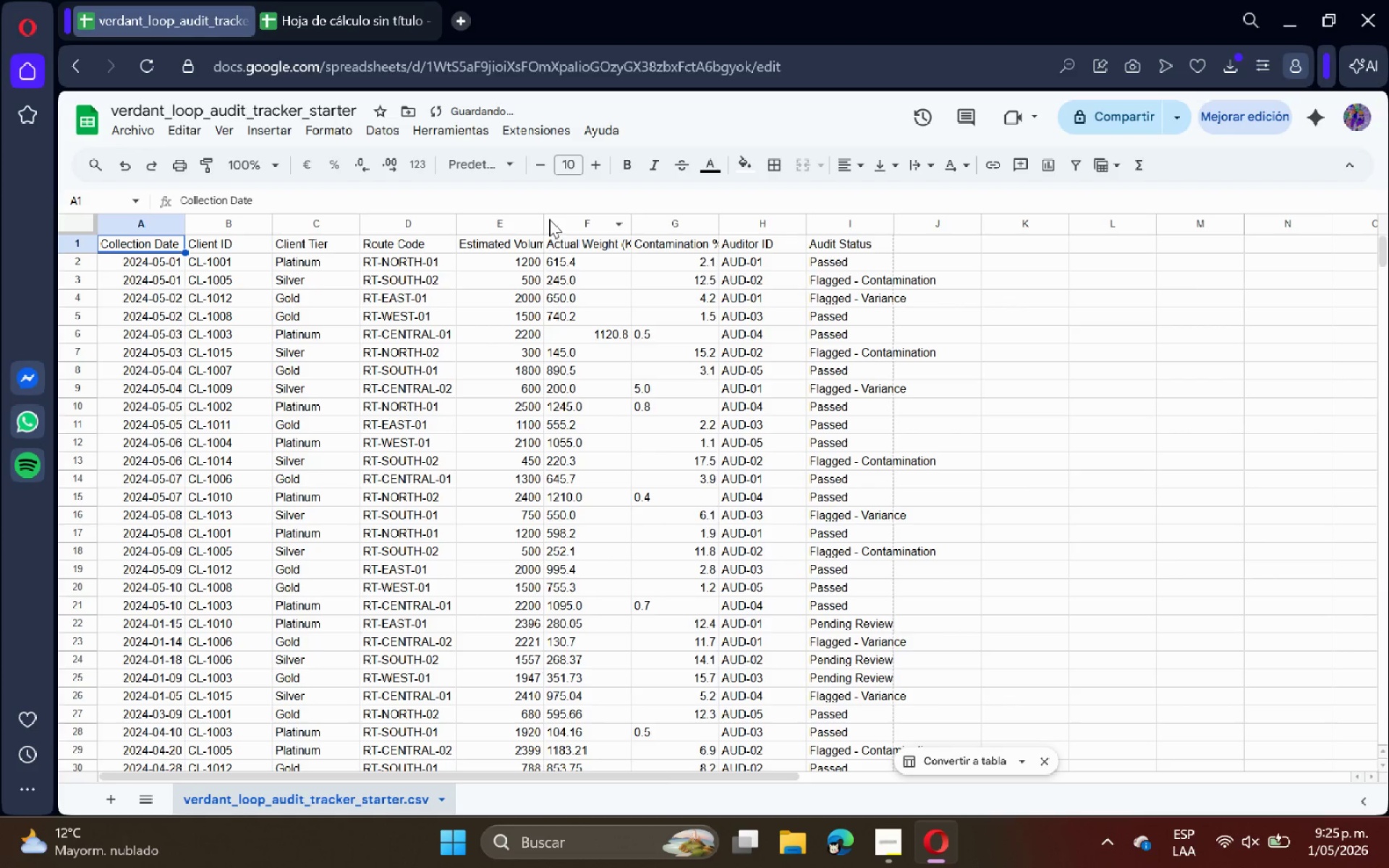 
double_click([544, 219])
 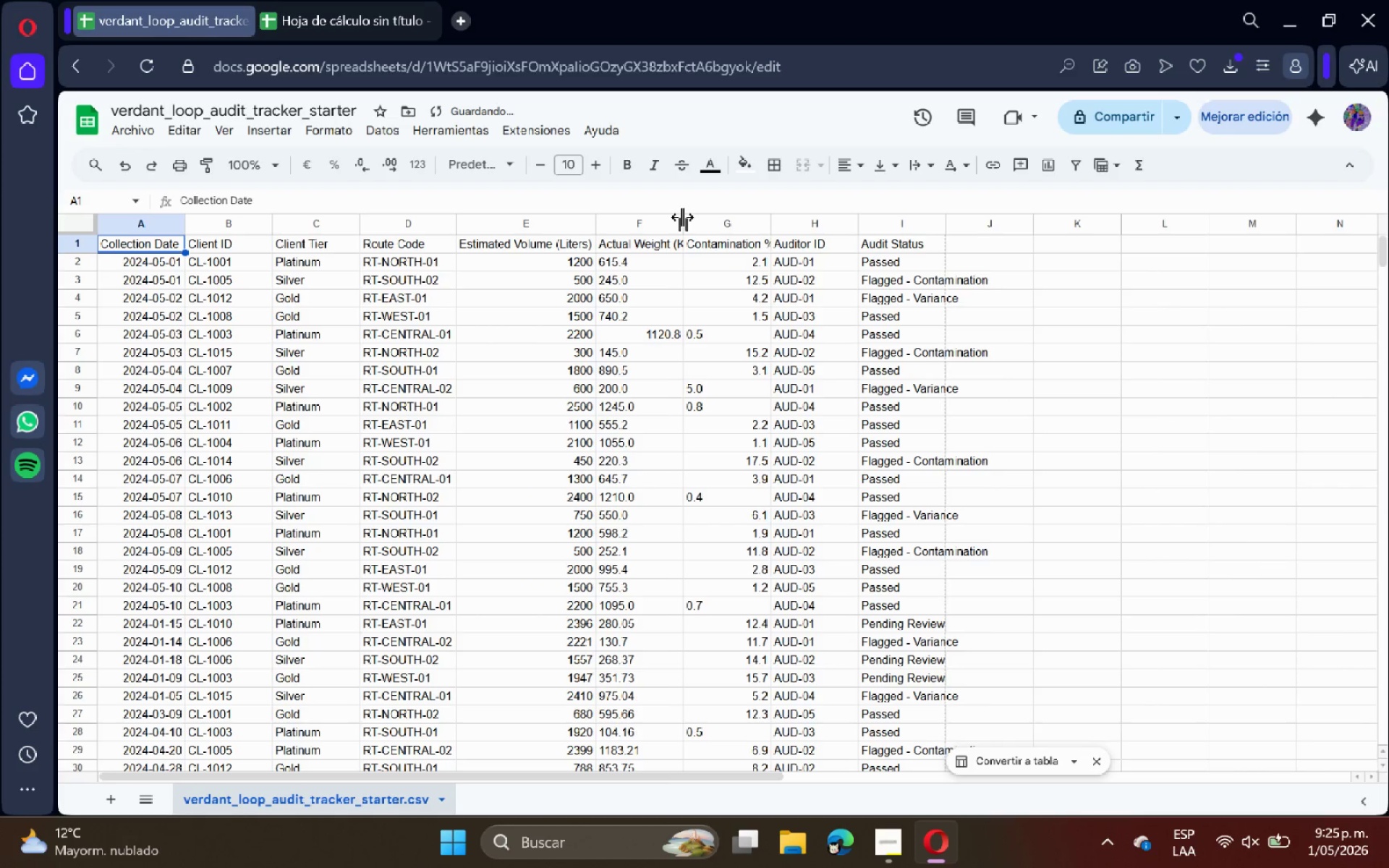 
double_click([682, 217])
 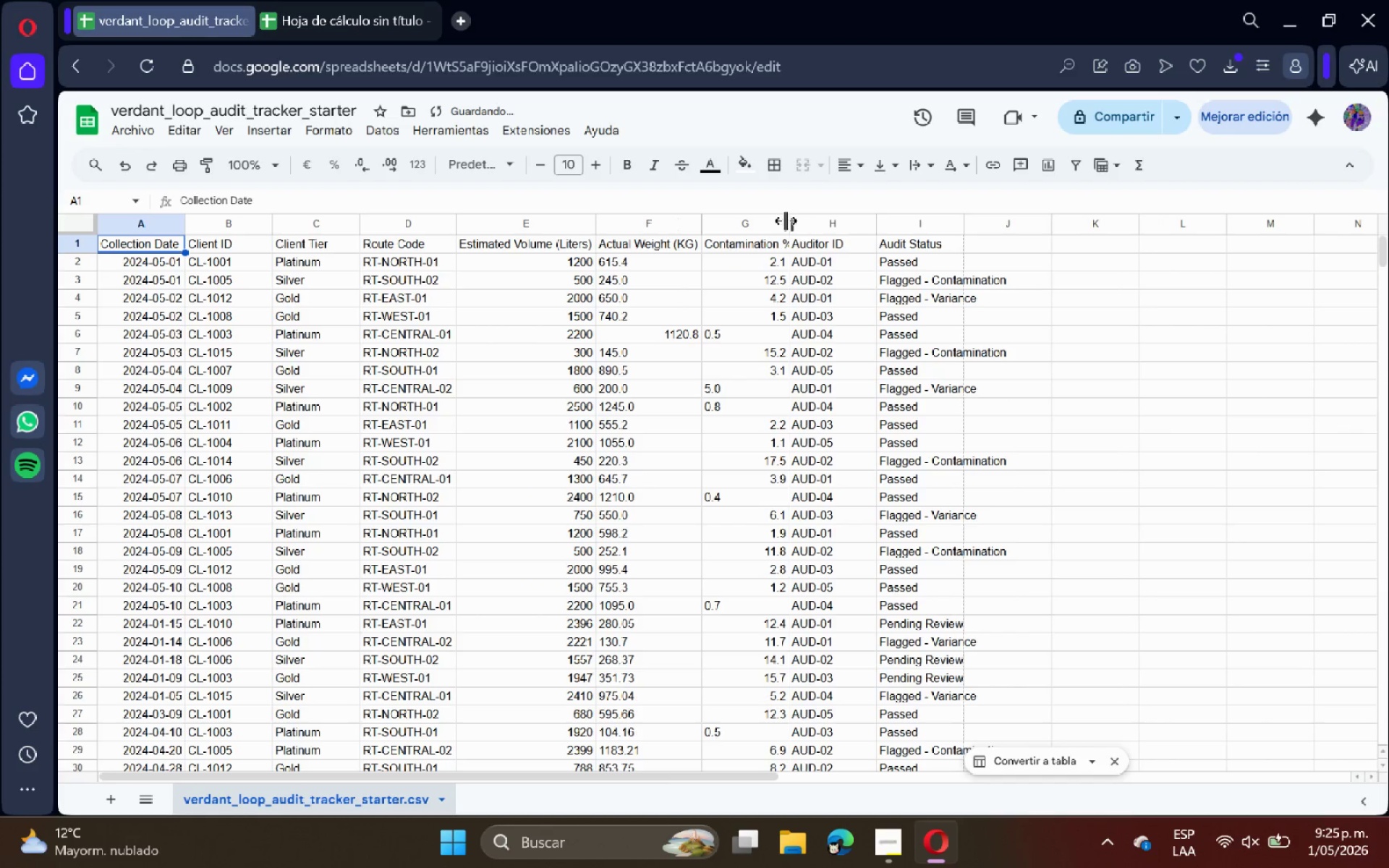 
double_click([786, 221])
 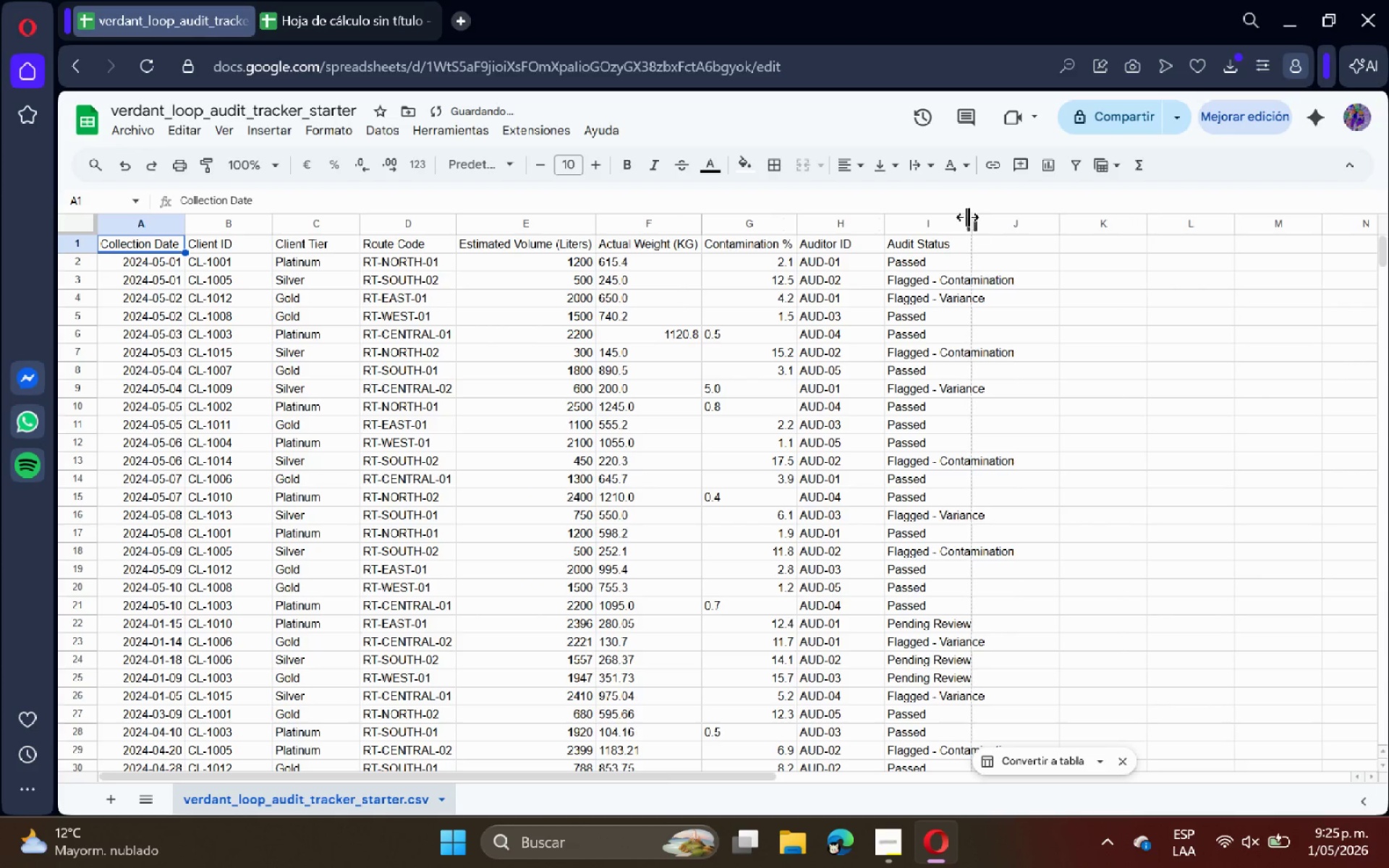 
double_click([965, 223])
 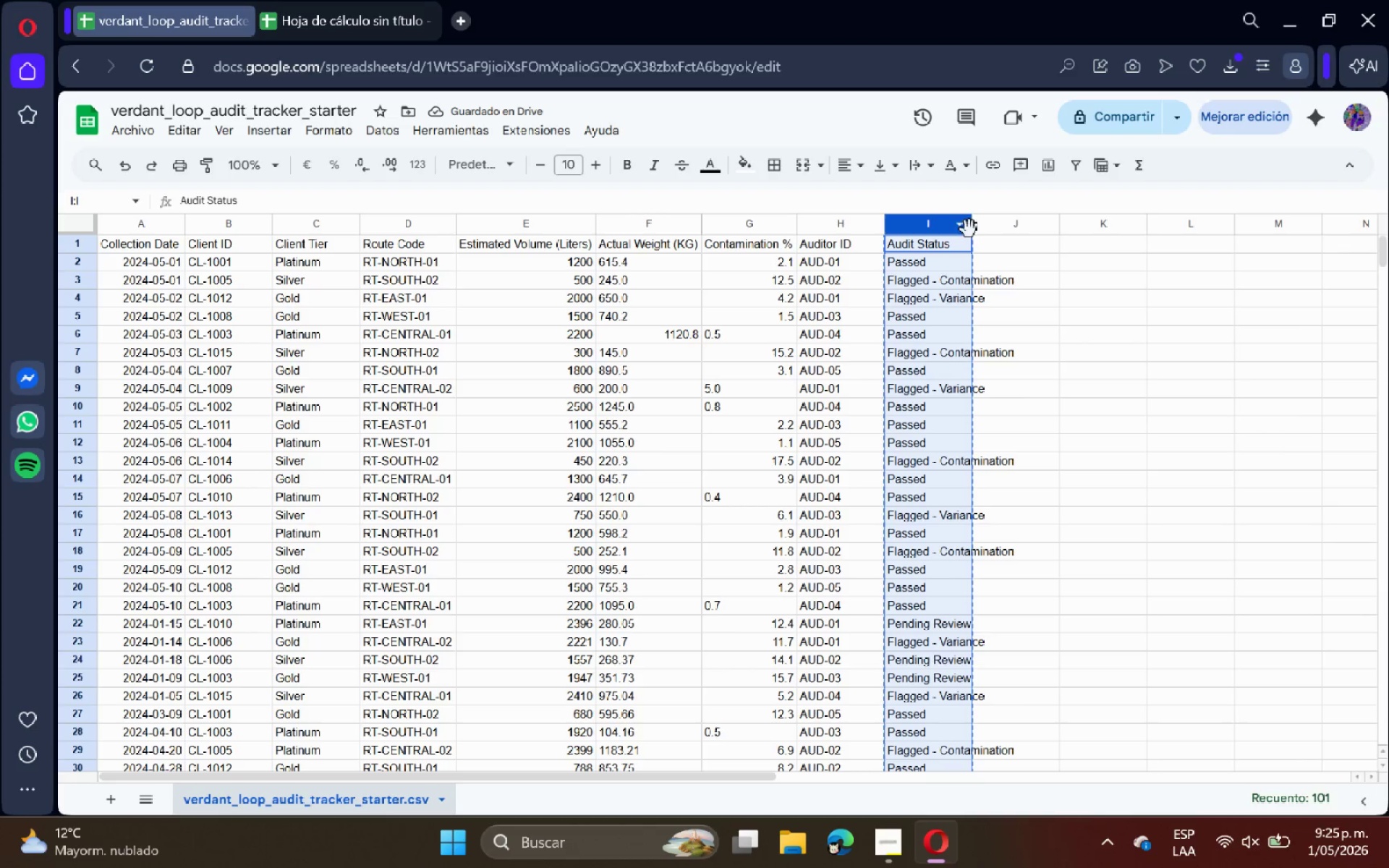 
left_click([977, 225])
 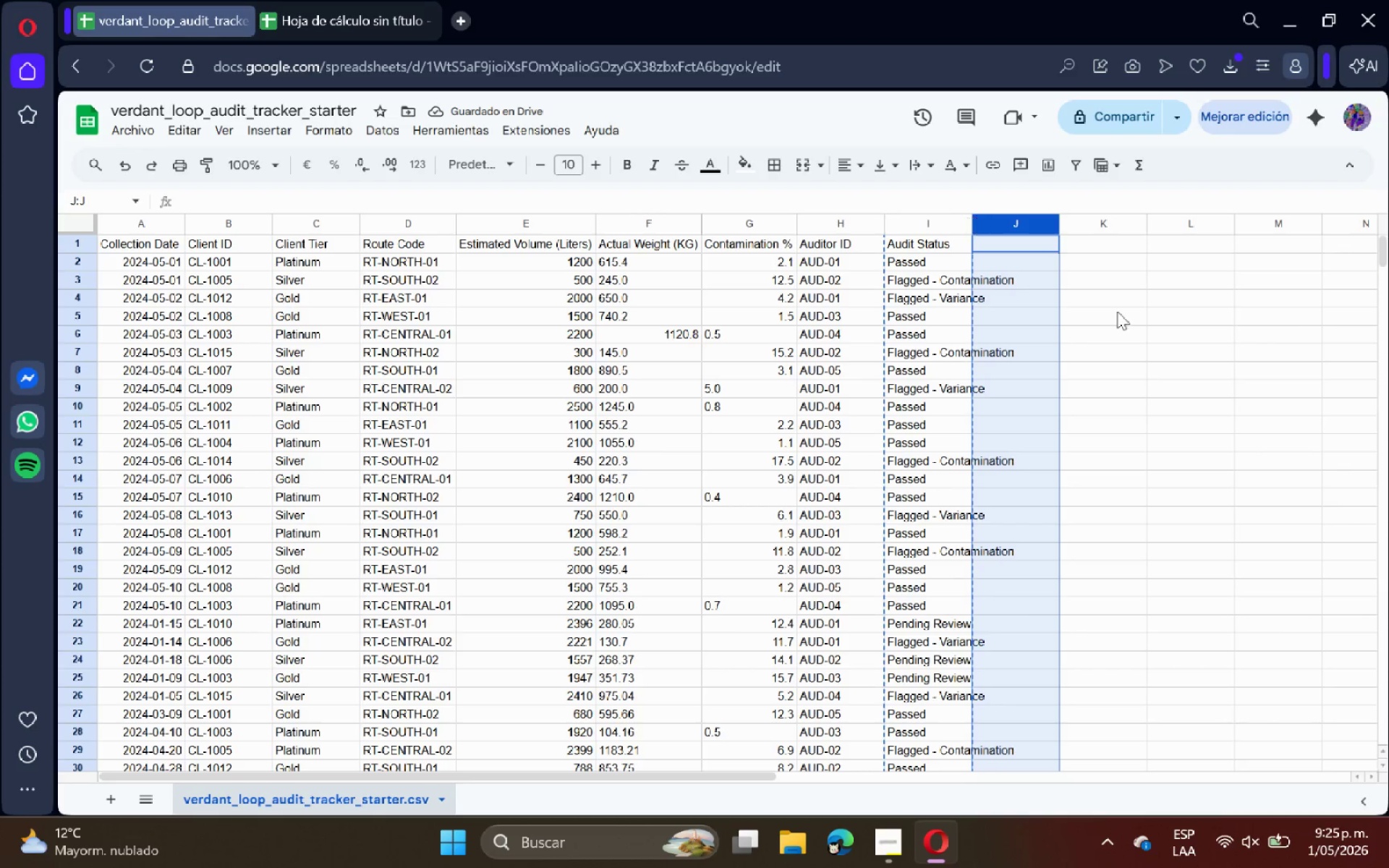 
left_click([1239, 373])
 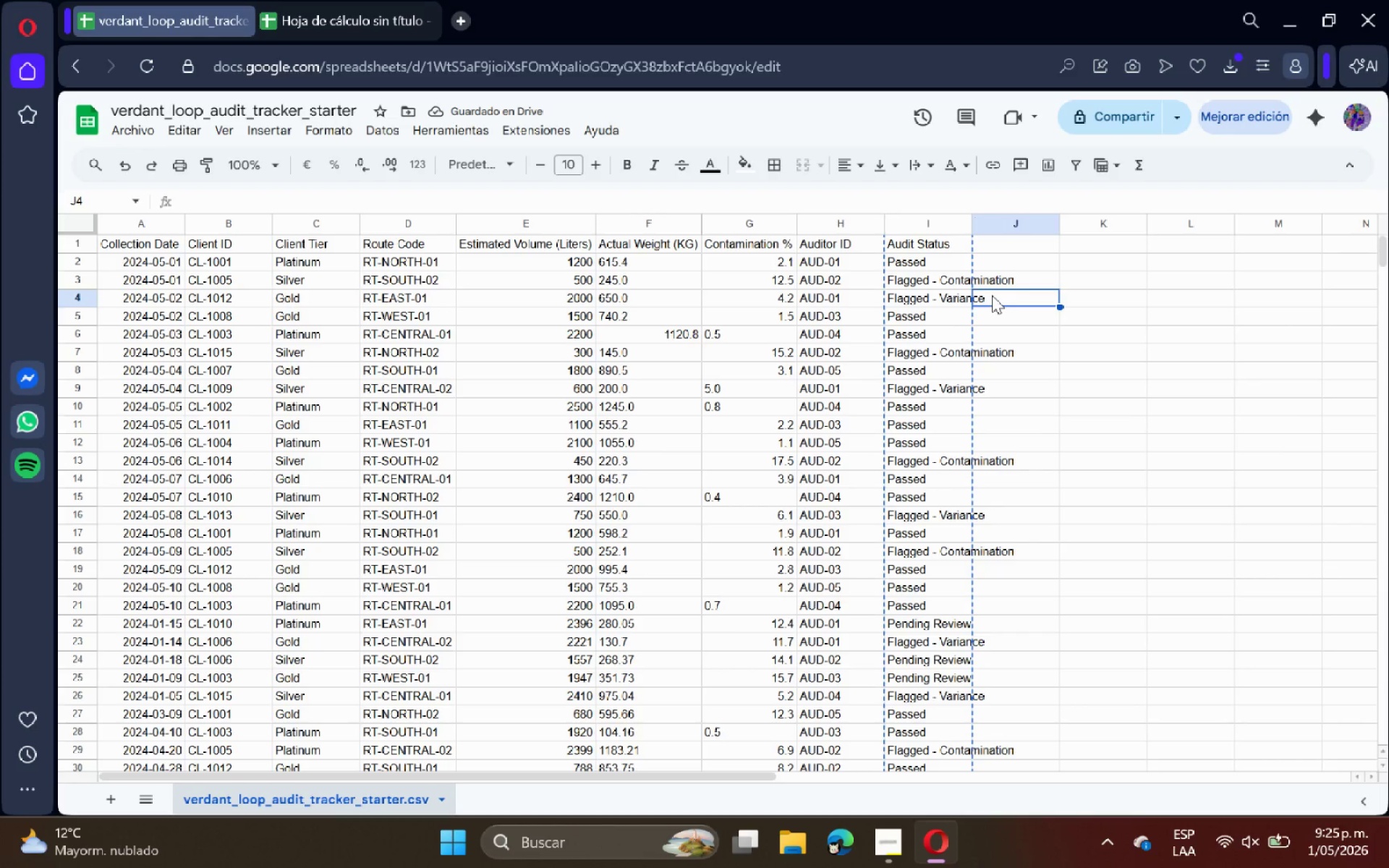 
double_click([994, 294])
 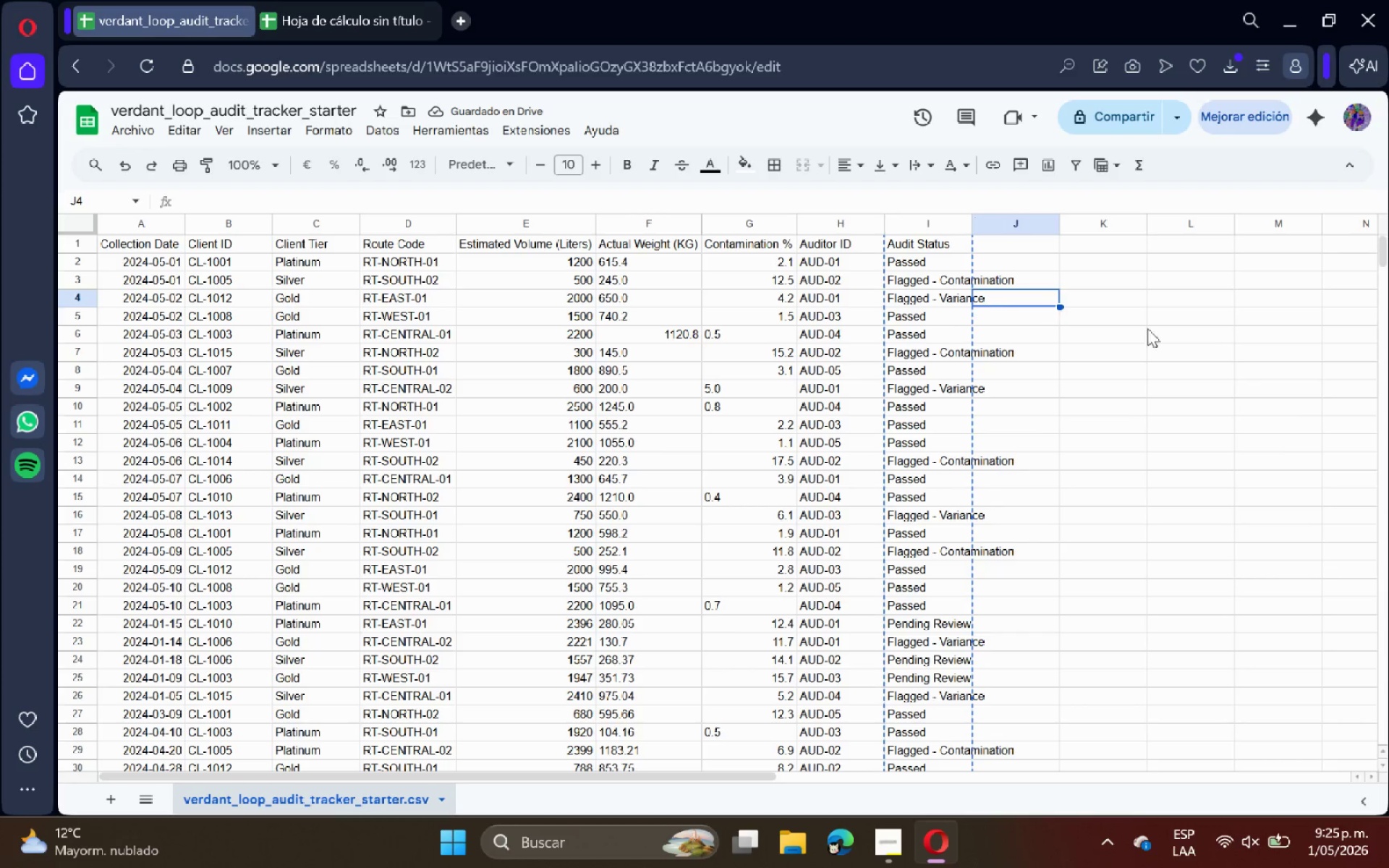 
triple_click([1160, 330])
 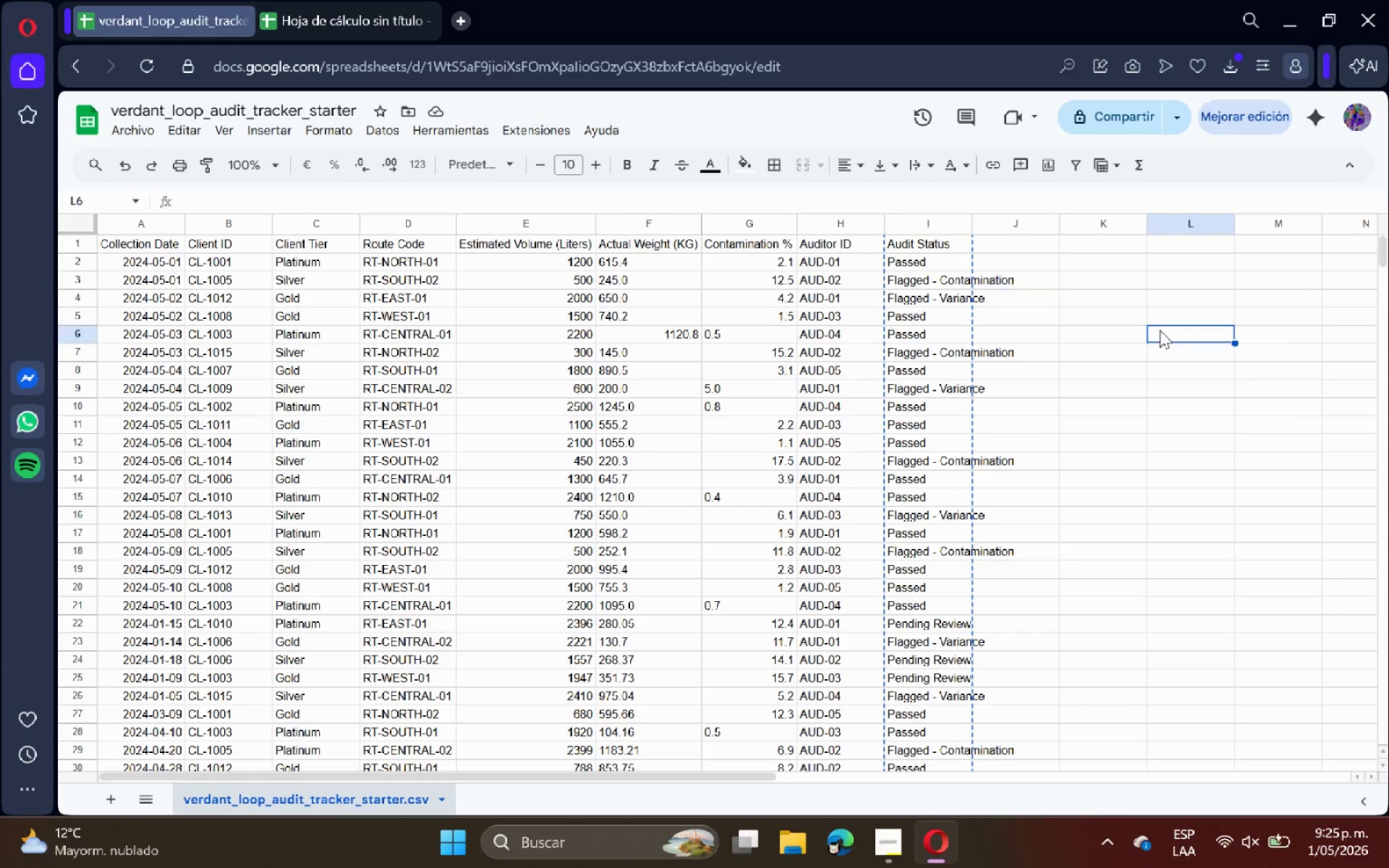 
triple_click([1160, 330])
 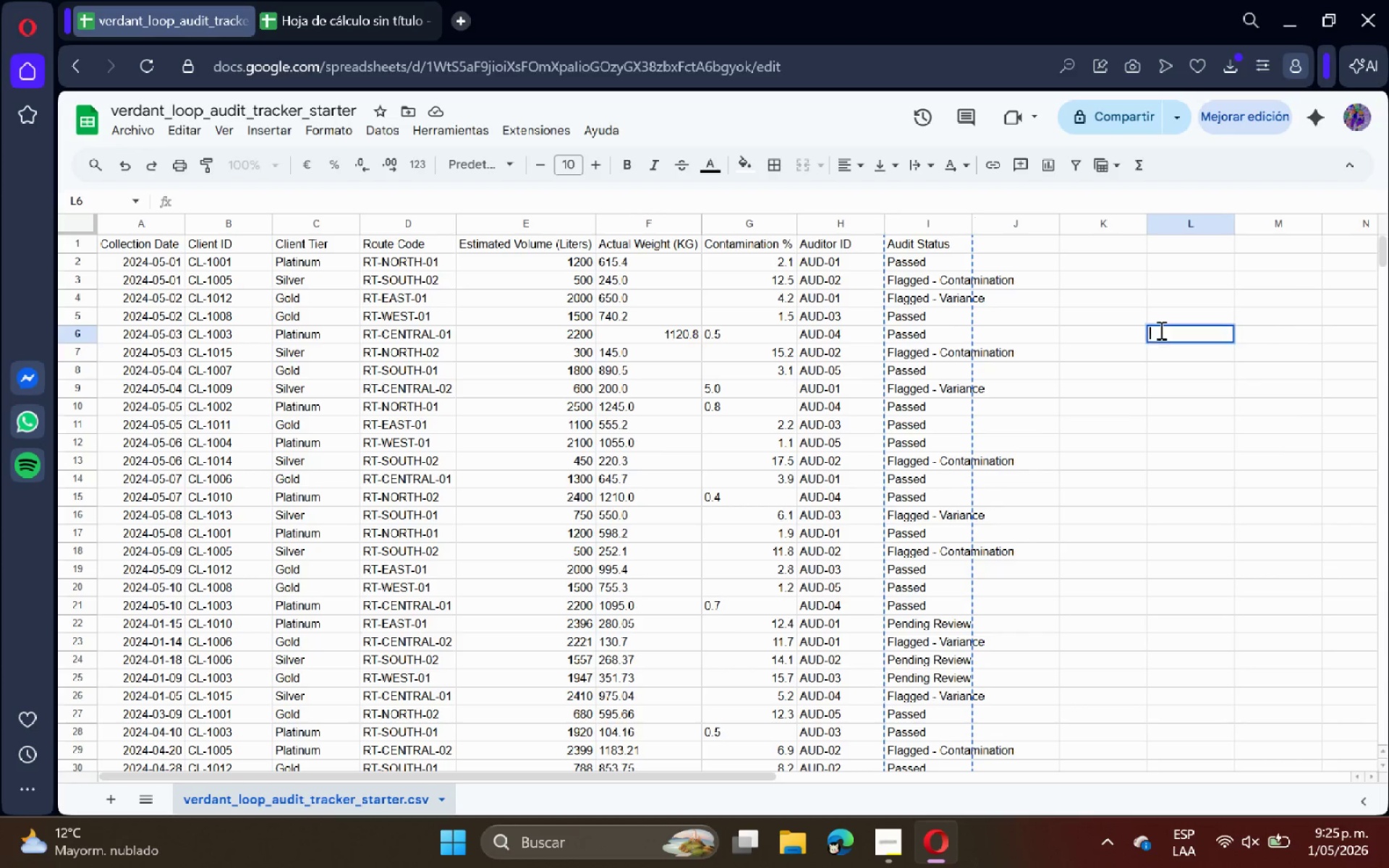 
triple_click([1160, 330])
 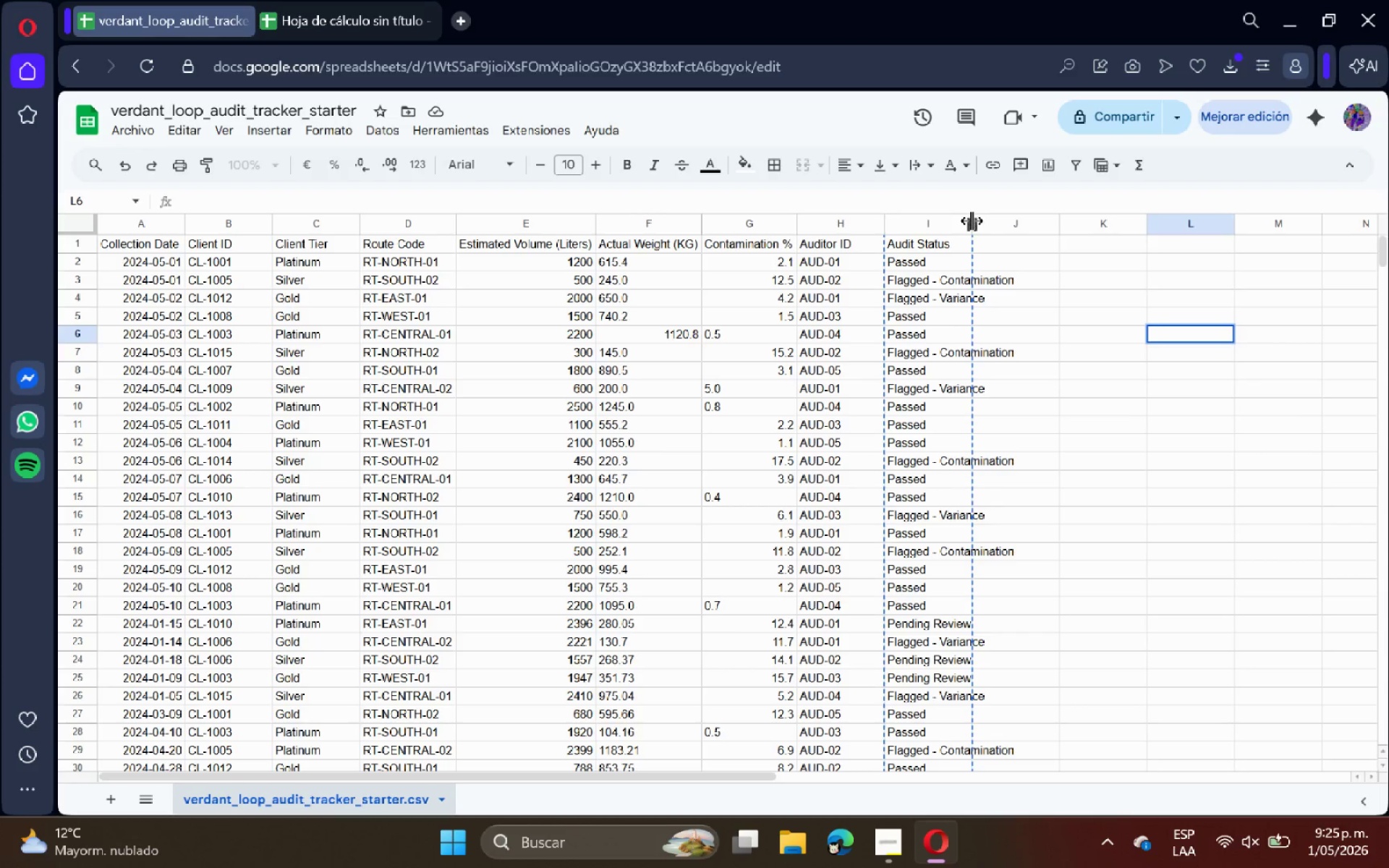 
double_click([972, 221])
 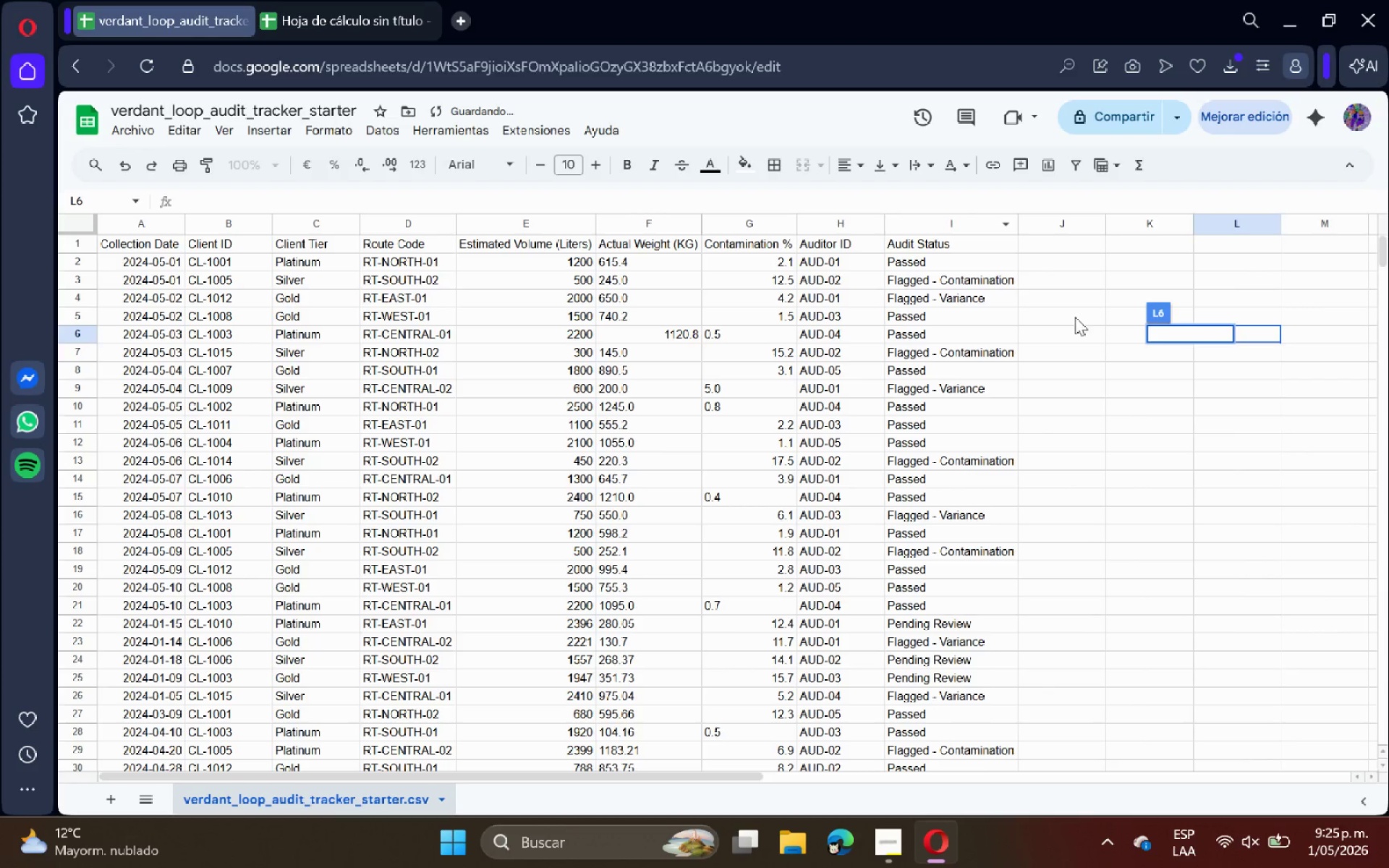 
left_click([1096, 344])
 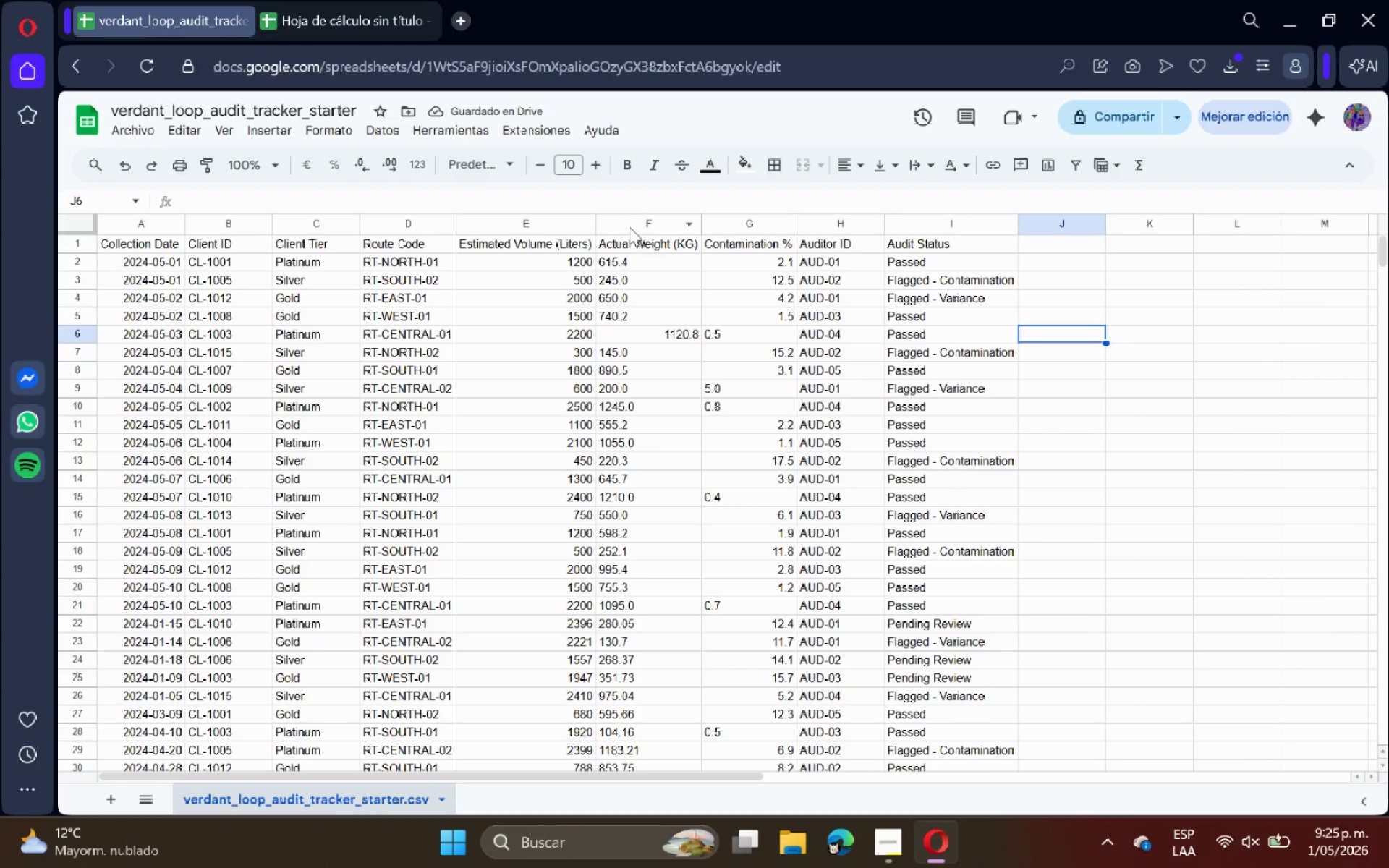 
left_click_drag(start_coordinate=[634, 224], to_coordinate=[734, 234])
 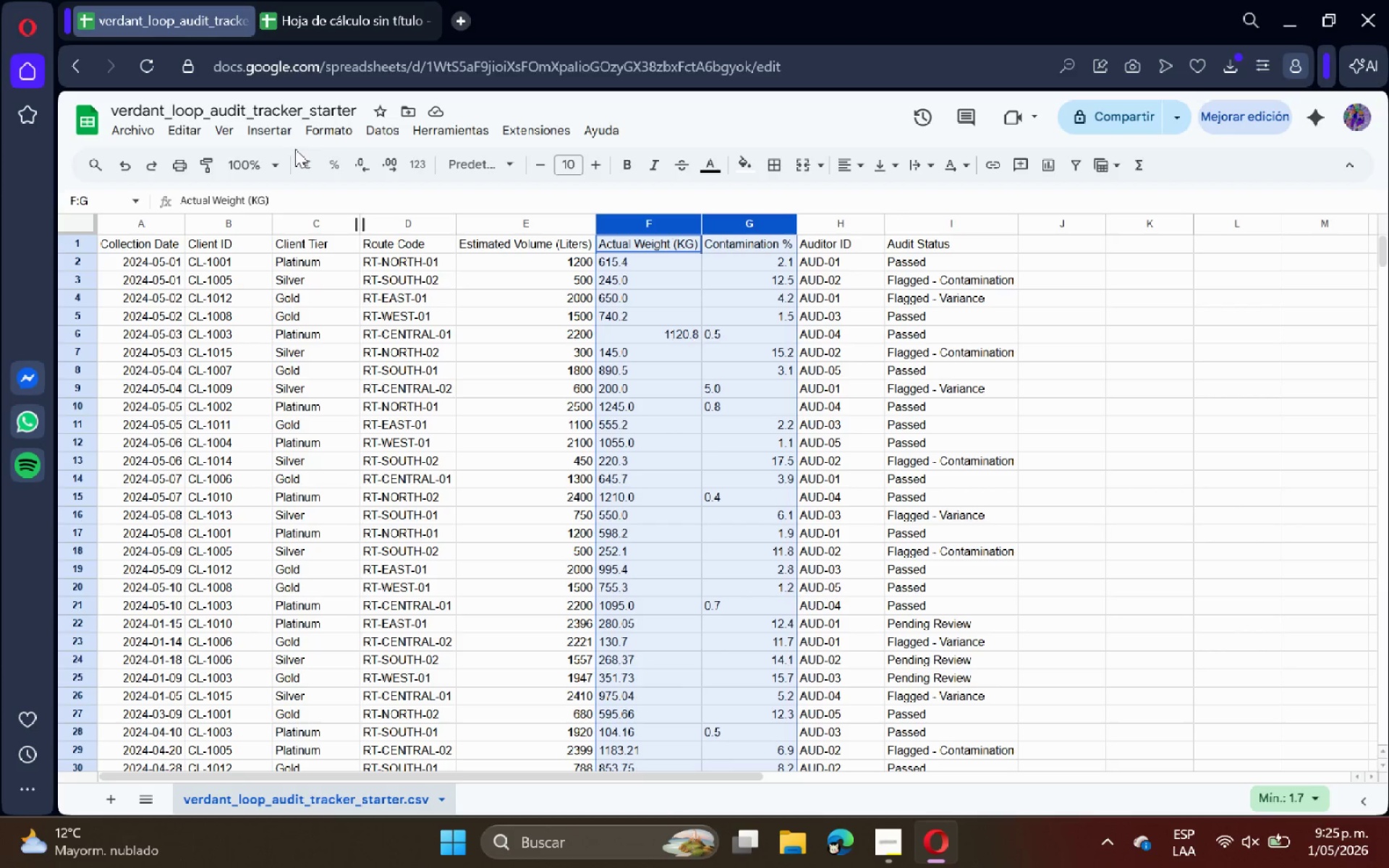 
wait(6.89)
 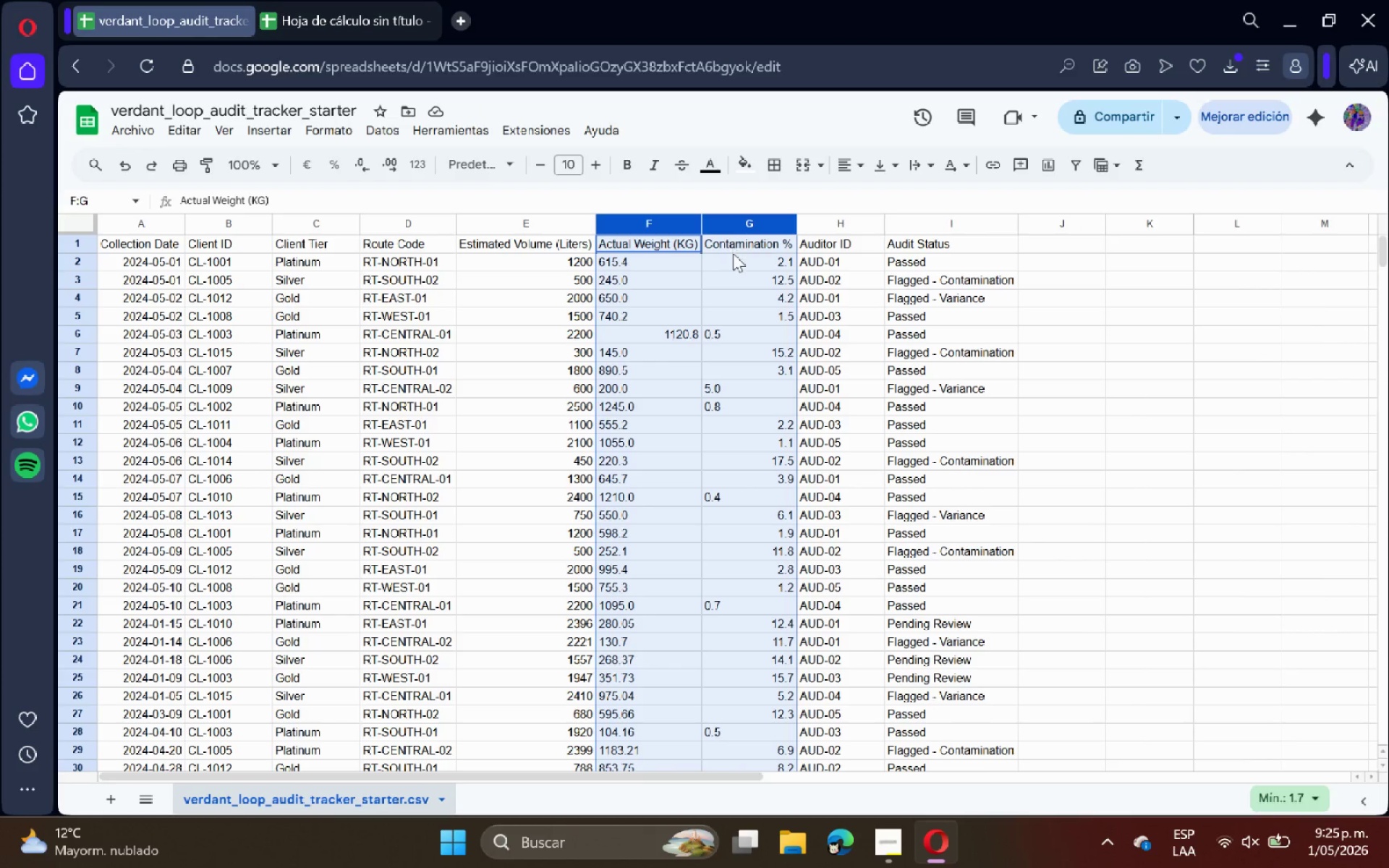 
left_click([182, 129])
 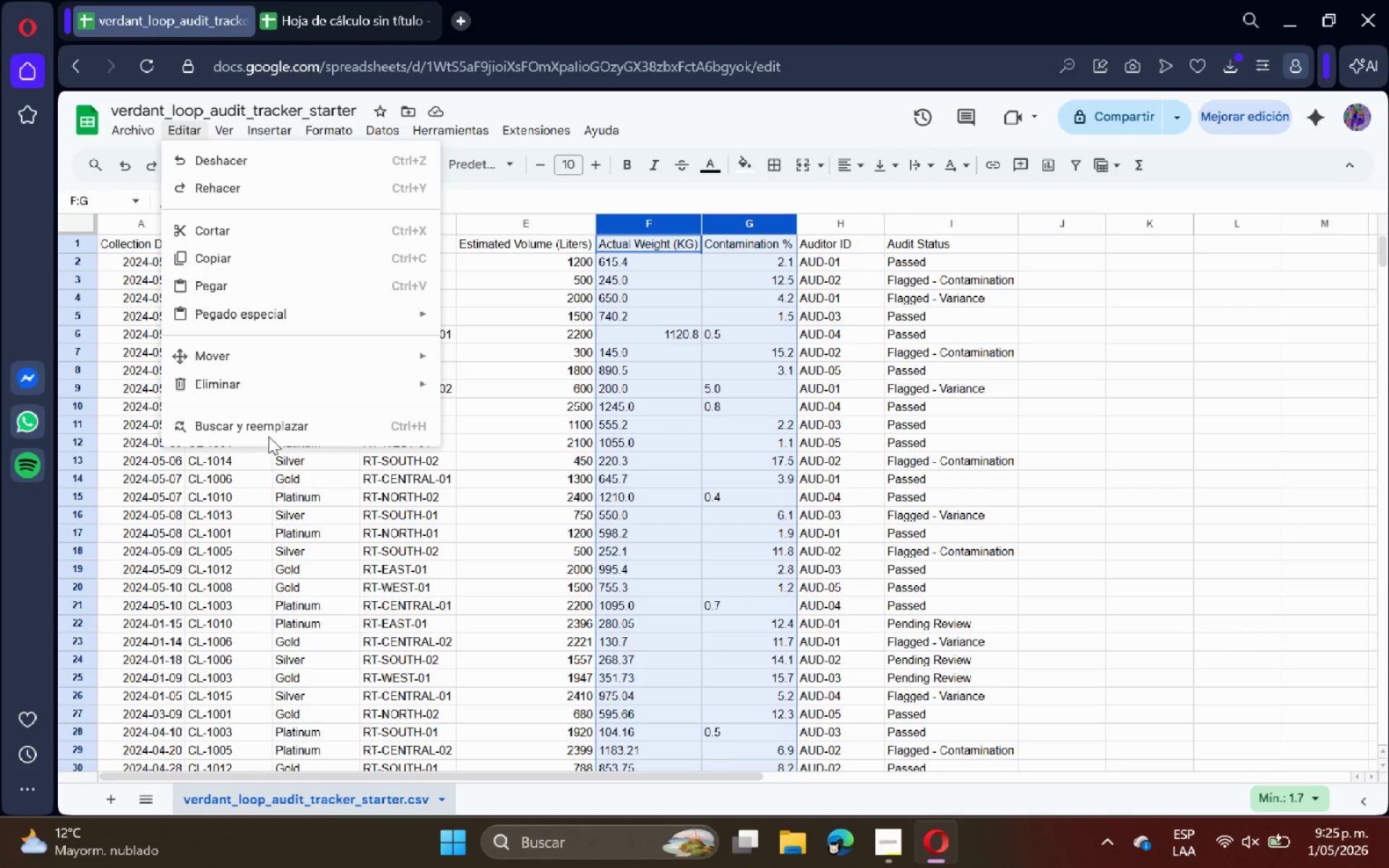 
left_click([268, 414])
 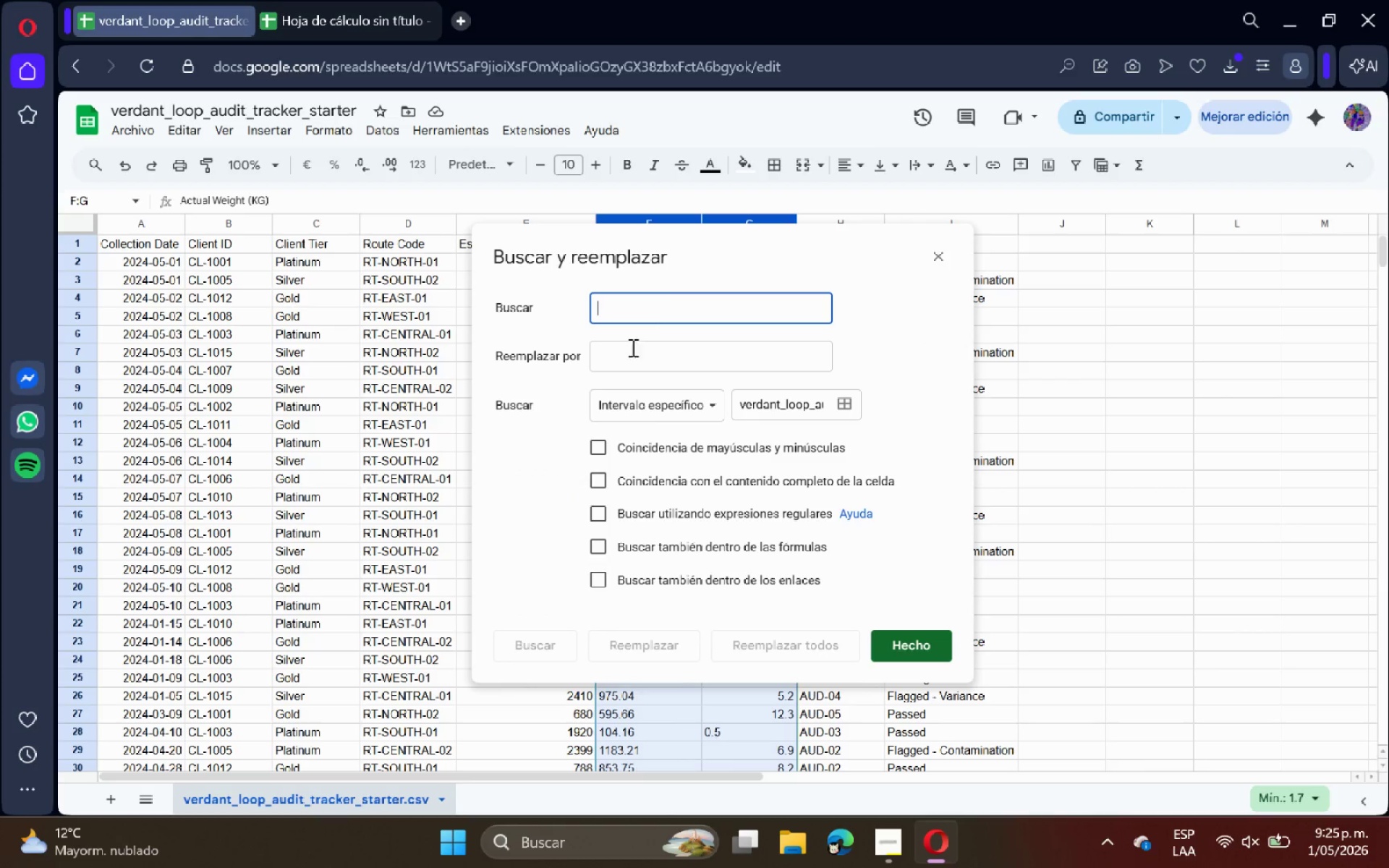 
left_click([645, 318])
 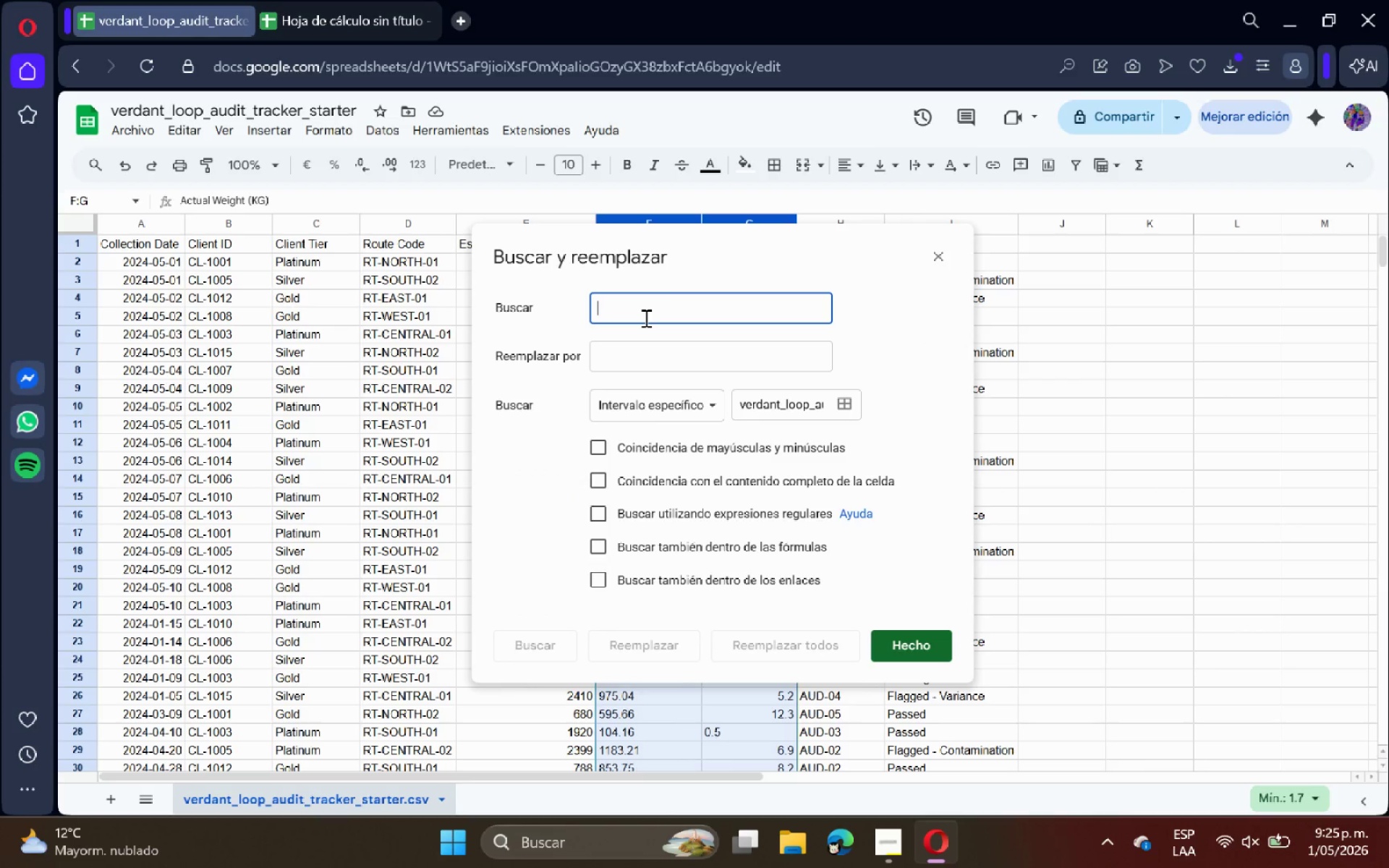 
key(Period)
 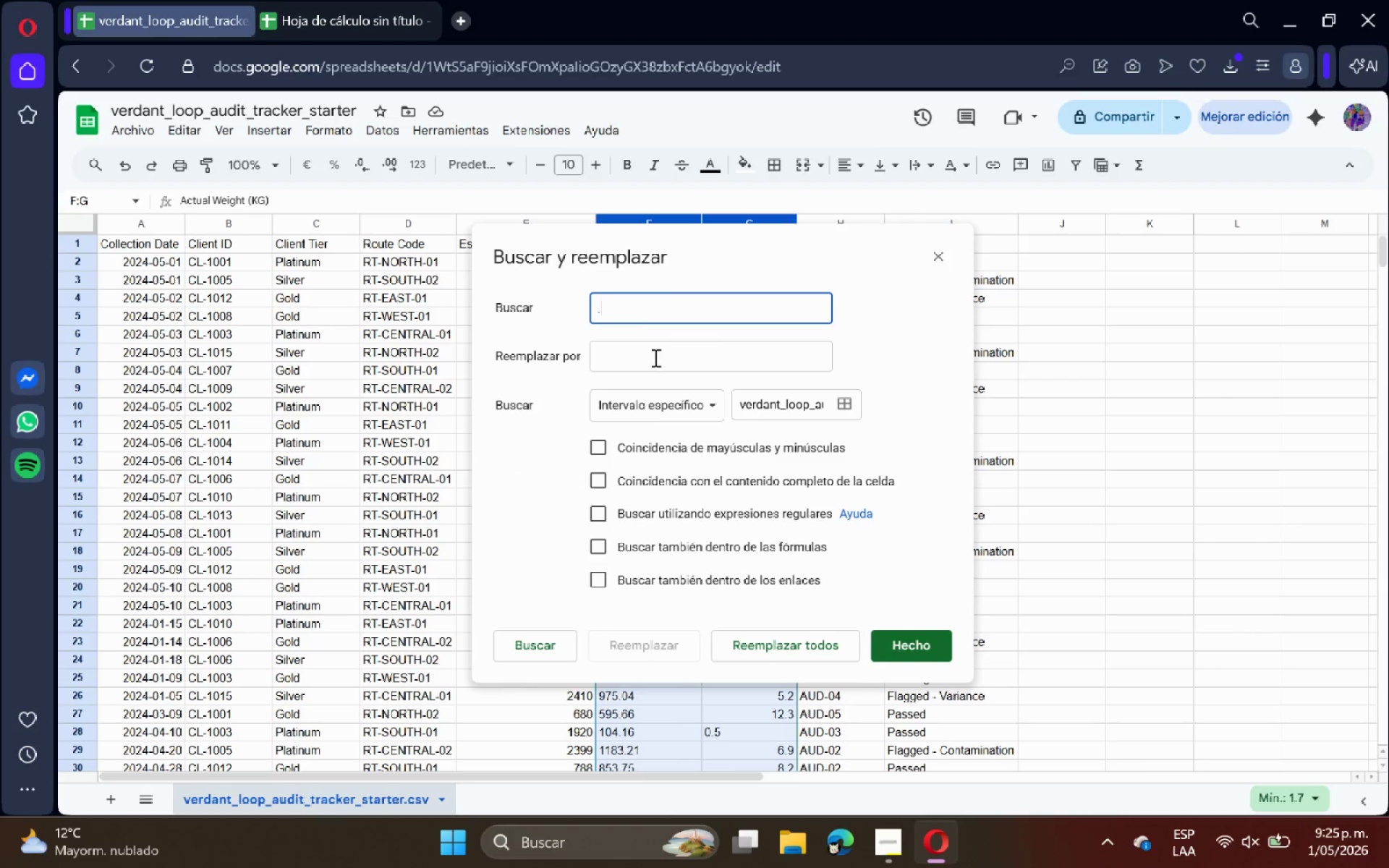 
left_click([649, 371])
 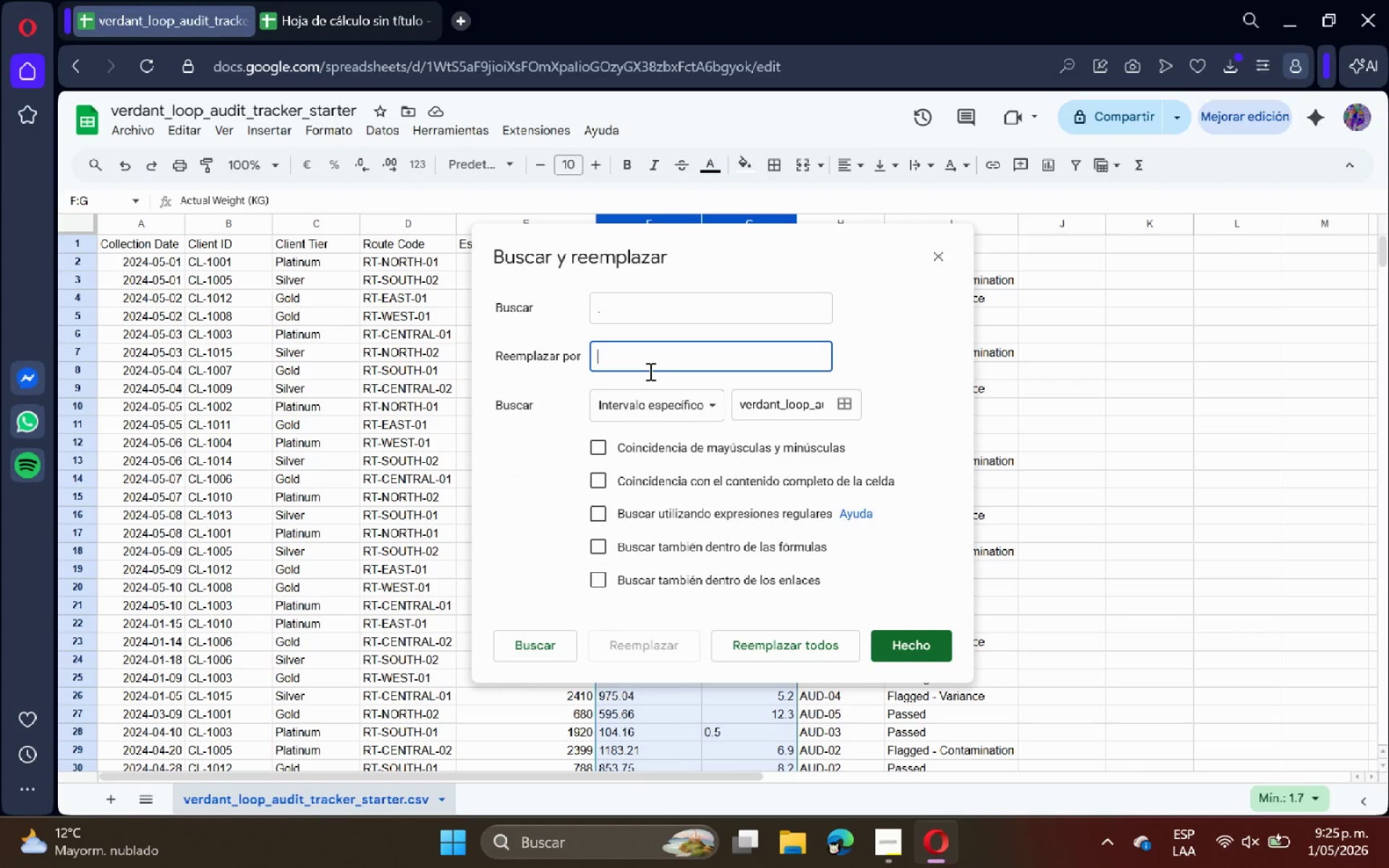 
key(Comma)
 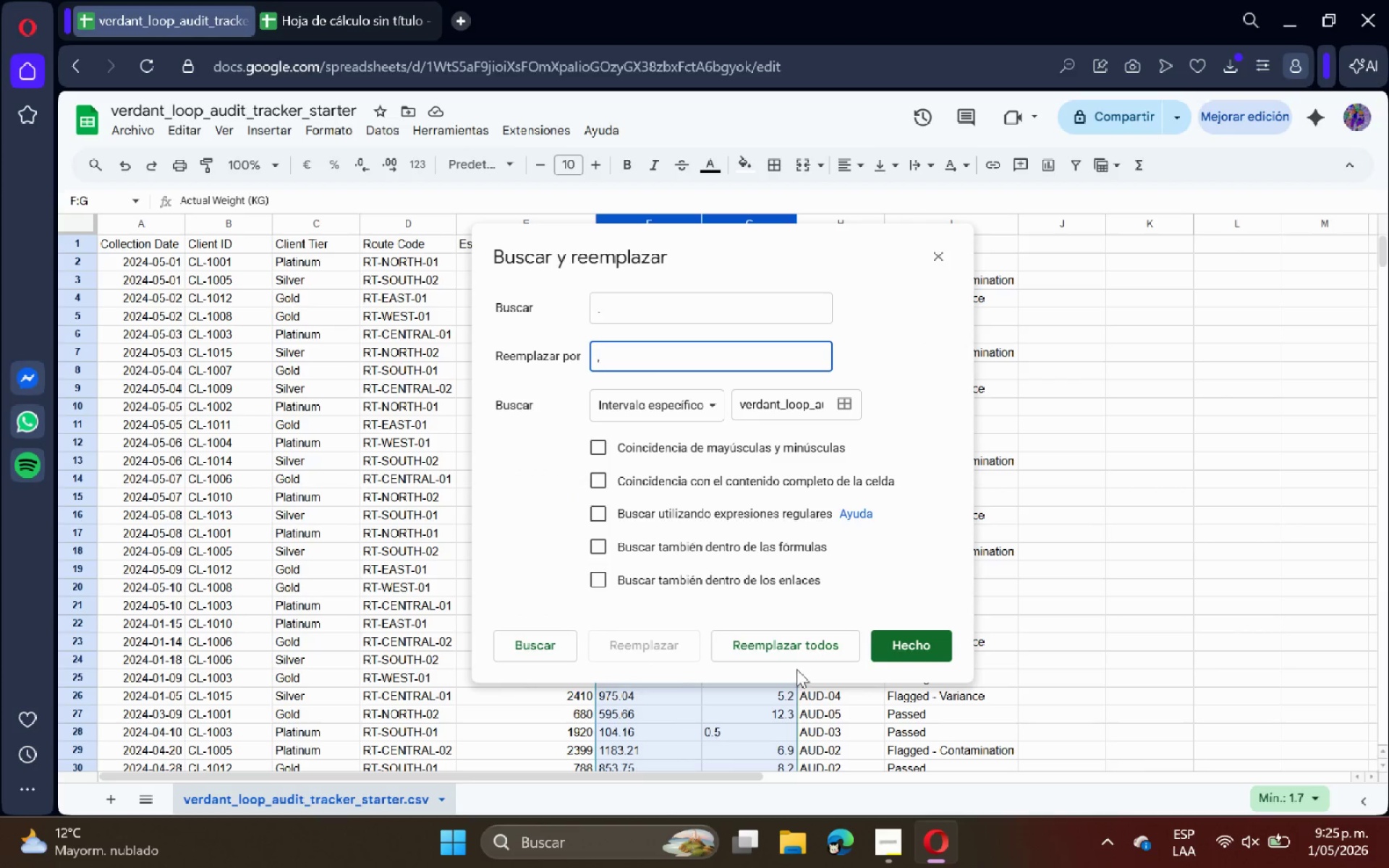 
left_click([797, 652])
 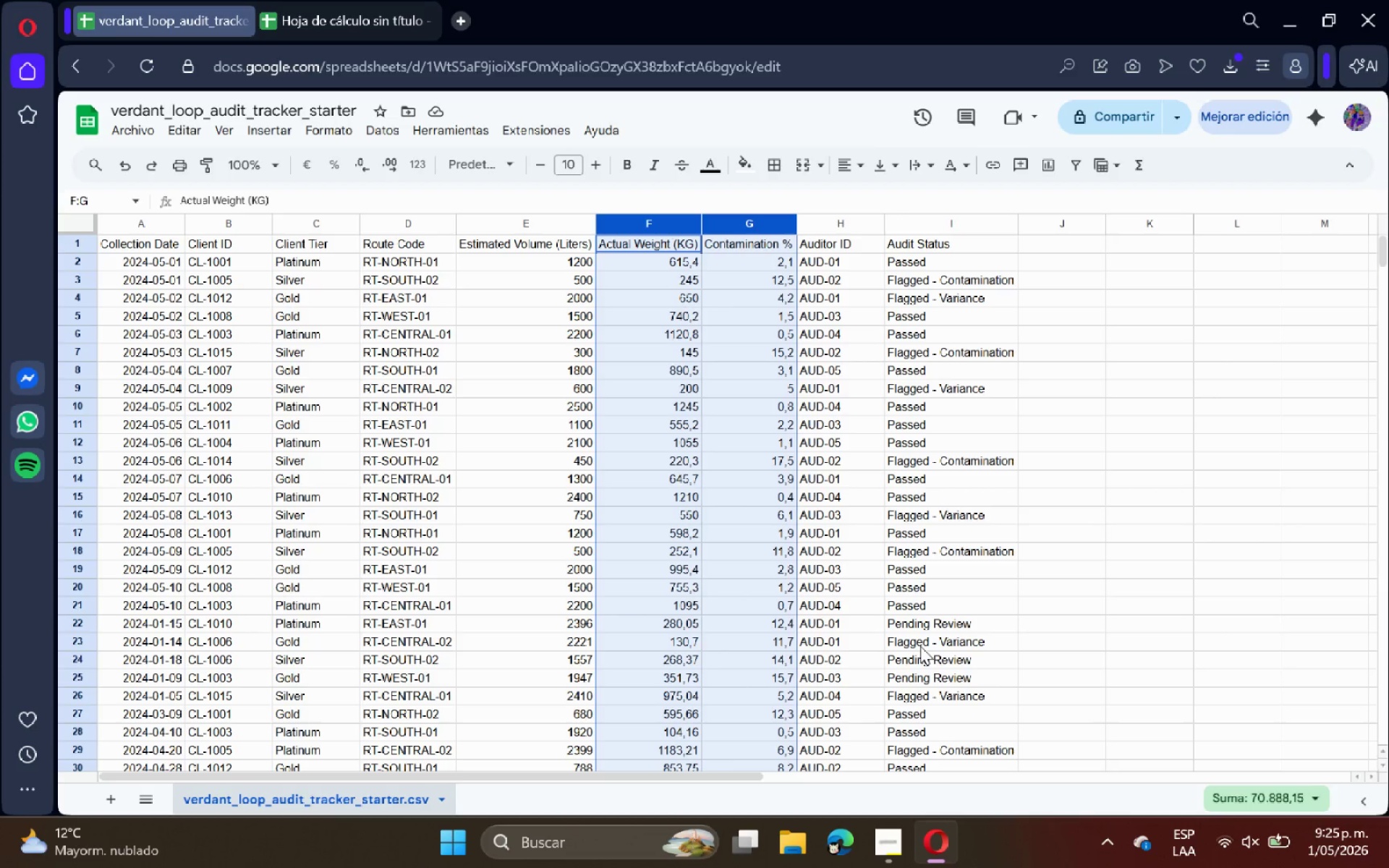 
wait(7.34)
 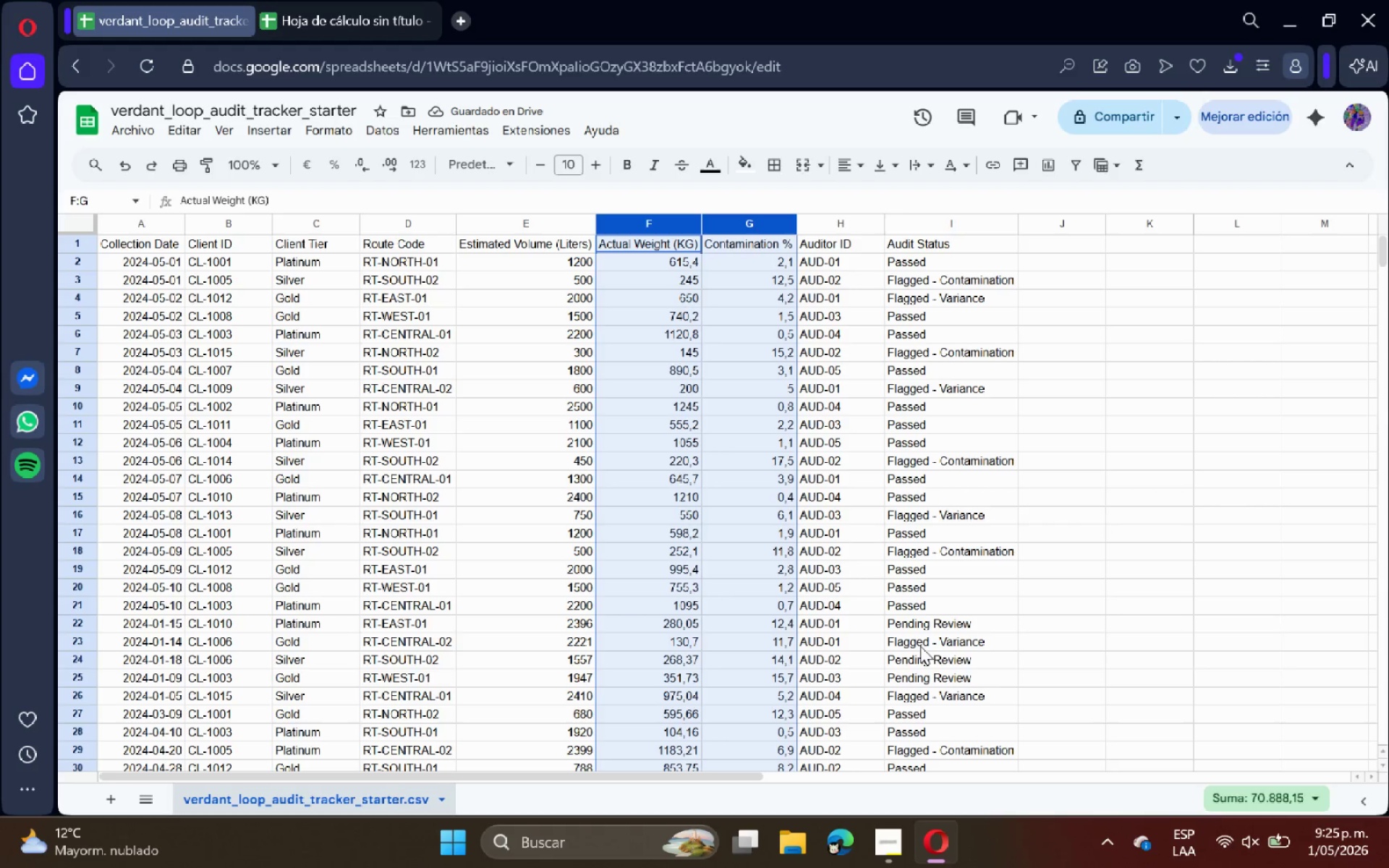 
scroll: coordinate [946, 517], scroll_direction: down, amount: 3.0
 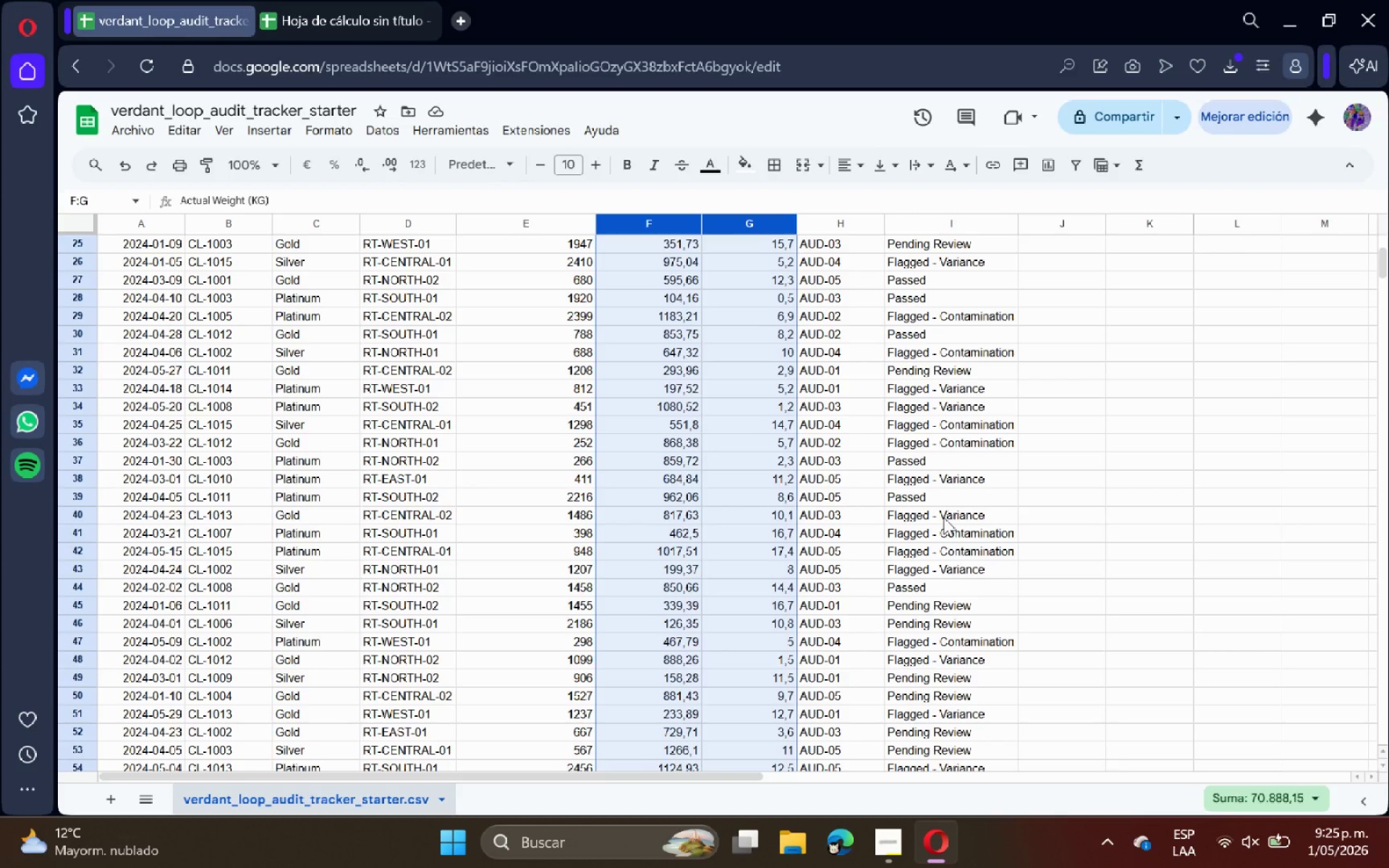 
scroll: coordinate [868, 523], scroll_direction: up, amount: 11.0
 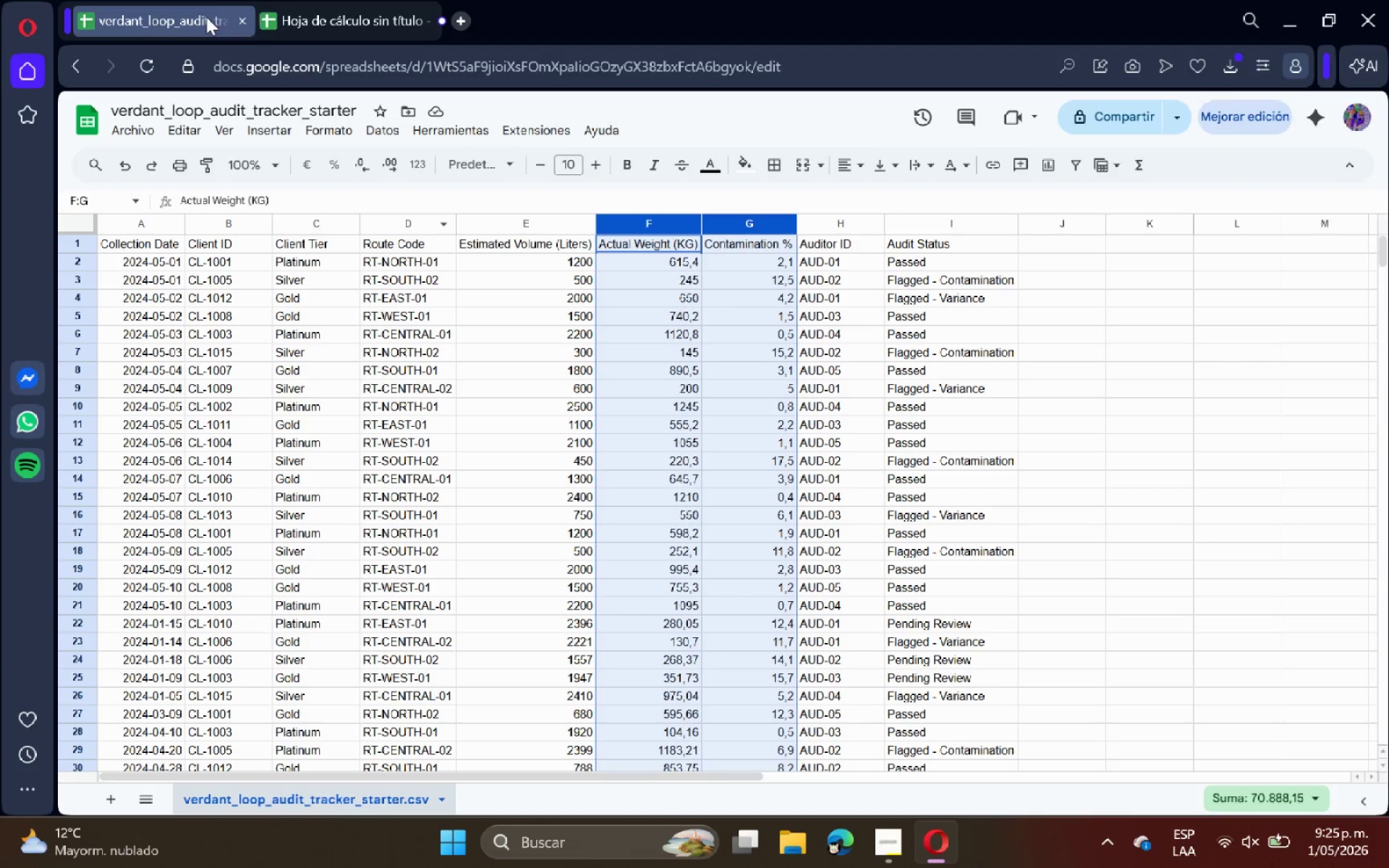 
left_click([321, 14])
 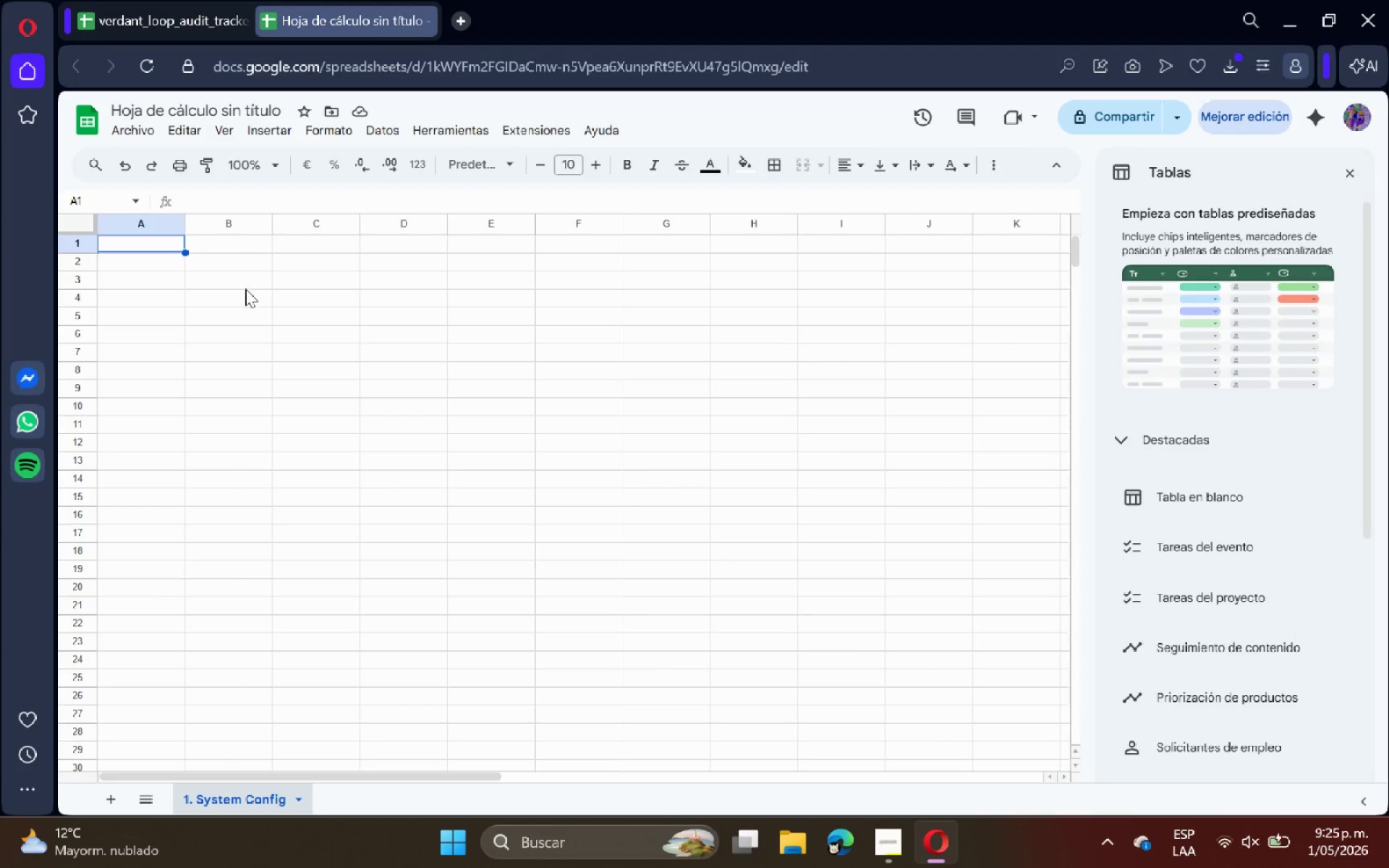 
double_click([145, 237])
 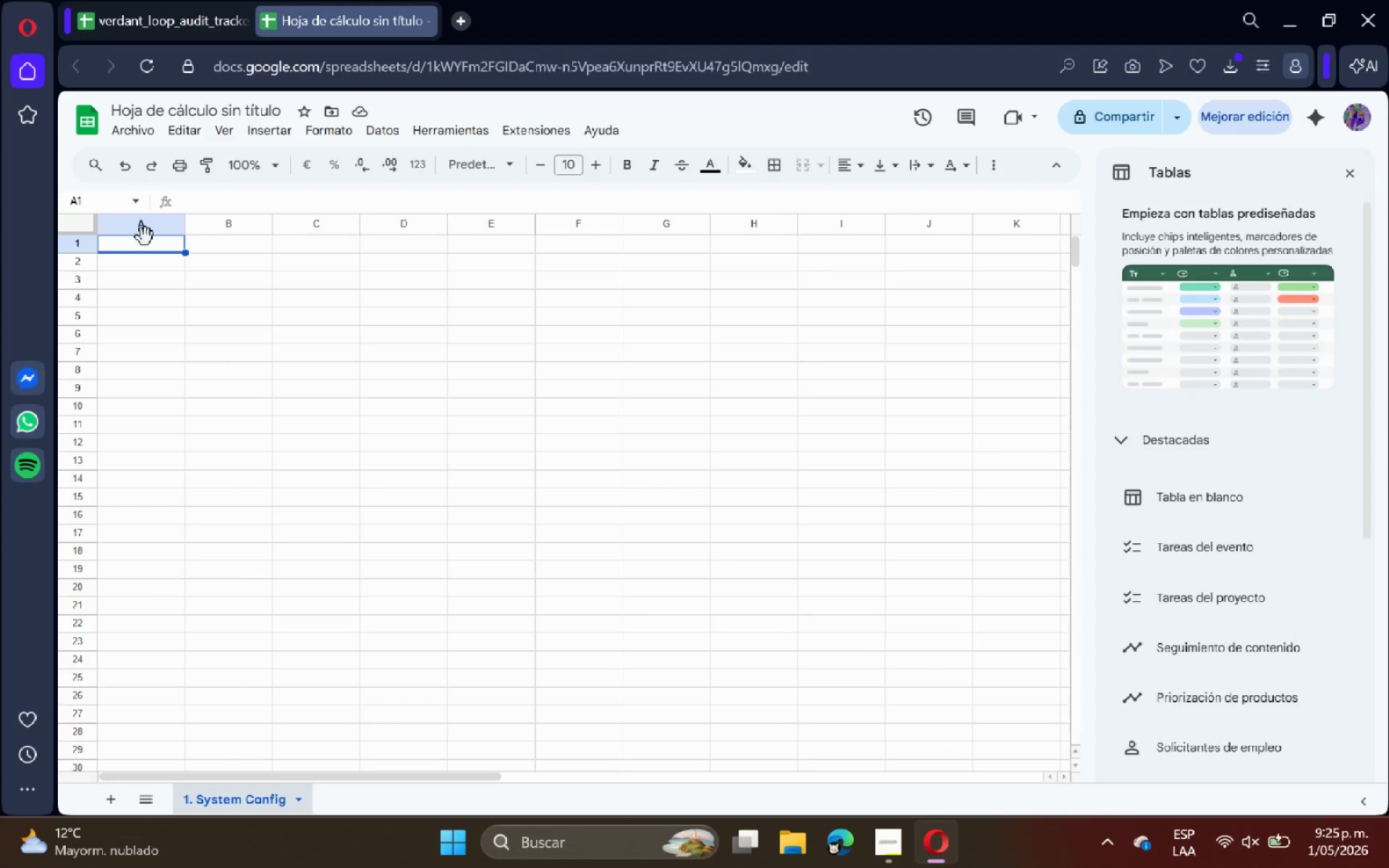 
type(/)
key(Backspace)
type(Route_Codes)
 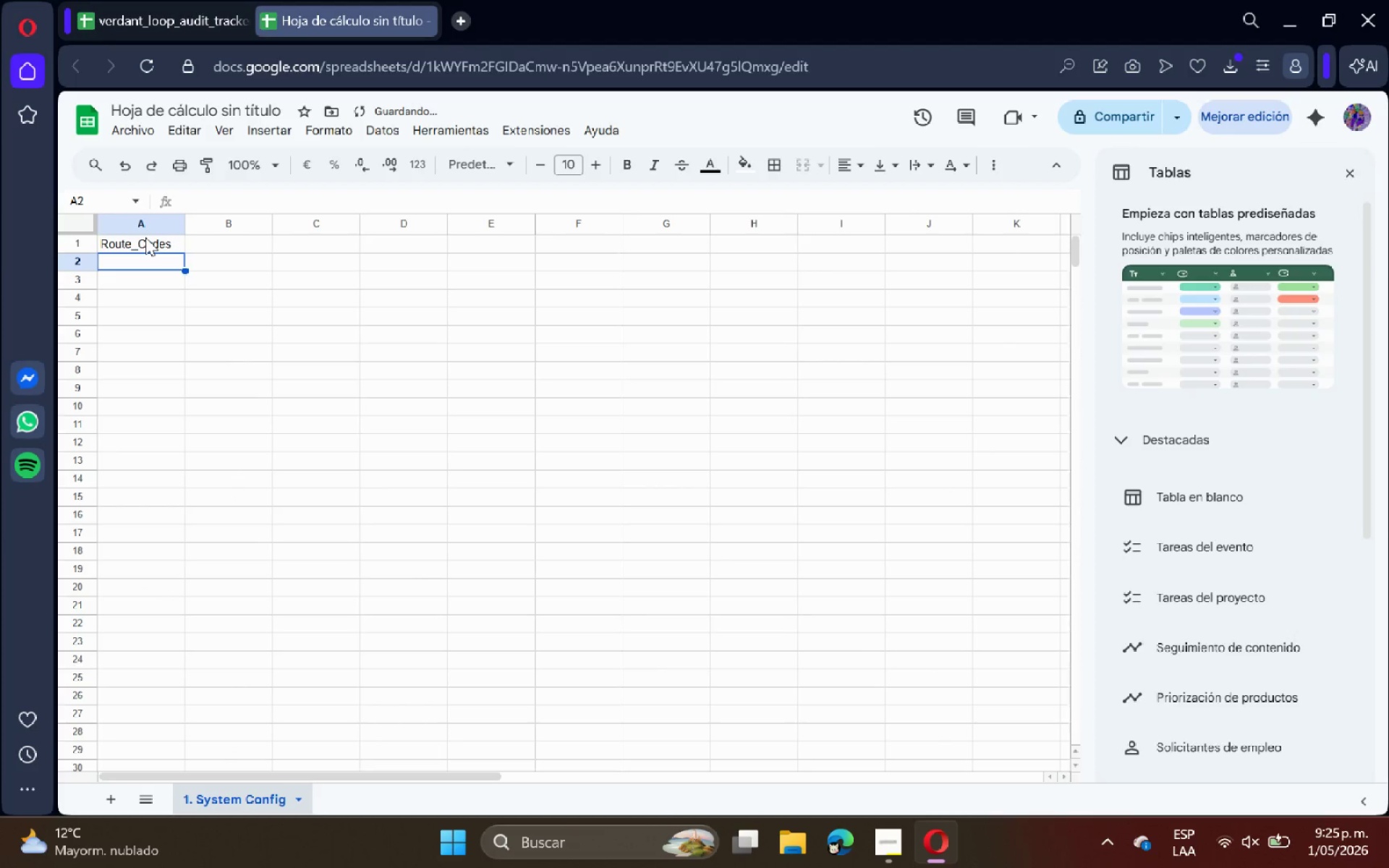 
 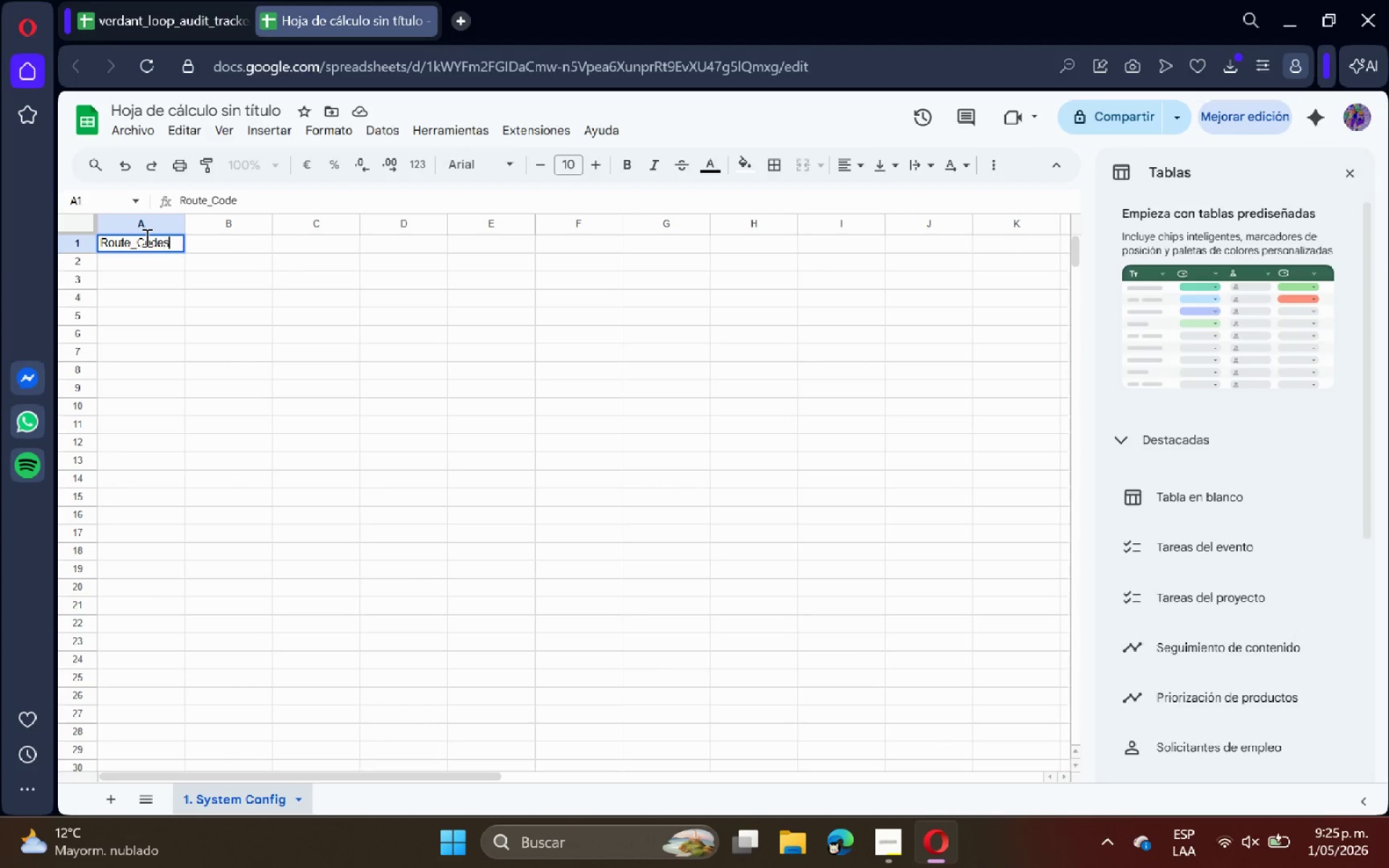 
key(Enter)
 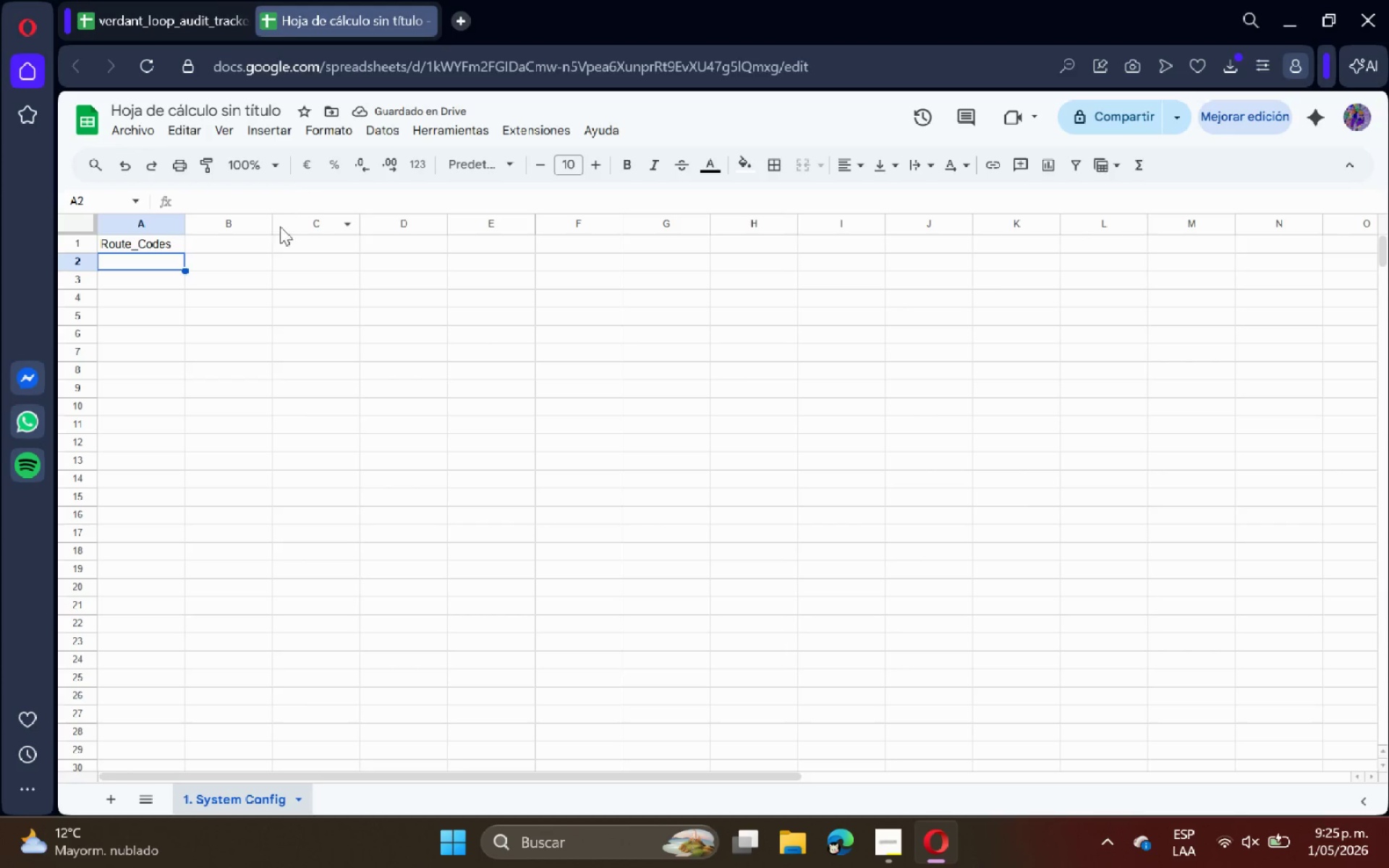 
double_click([153, 275])
 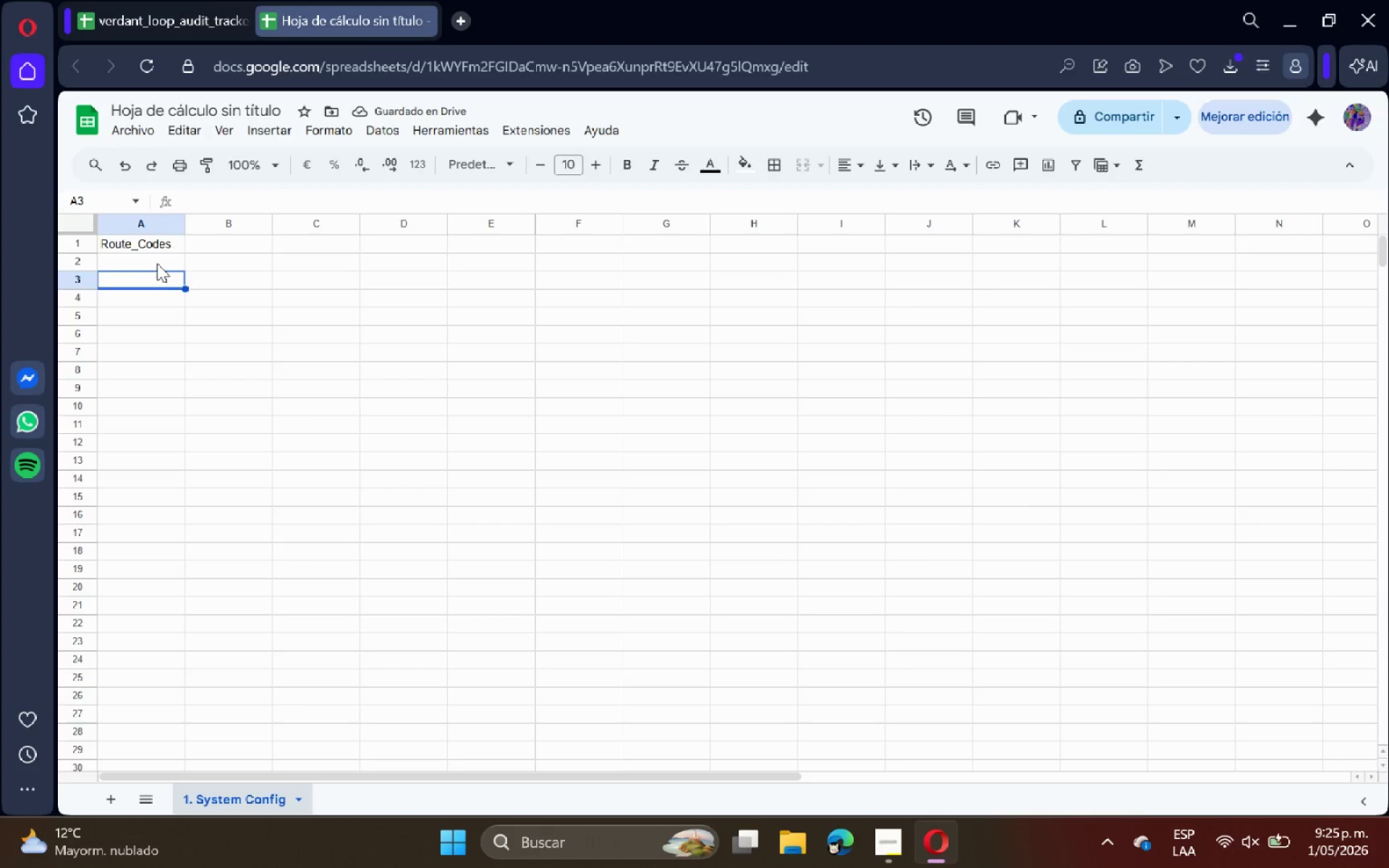 
triple_click([157, 263])
 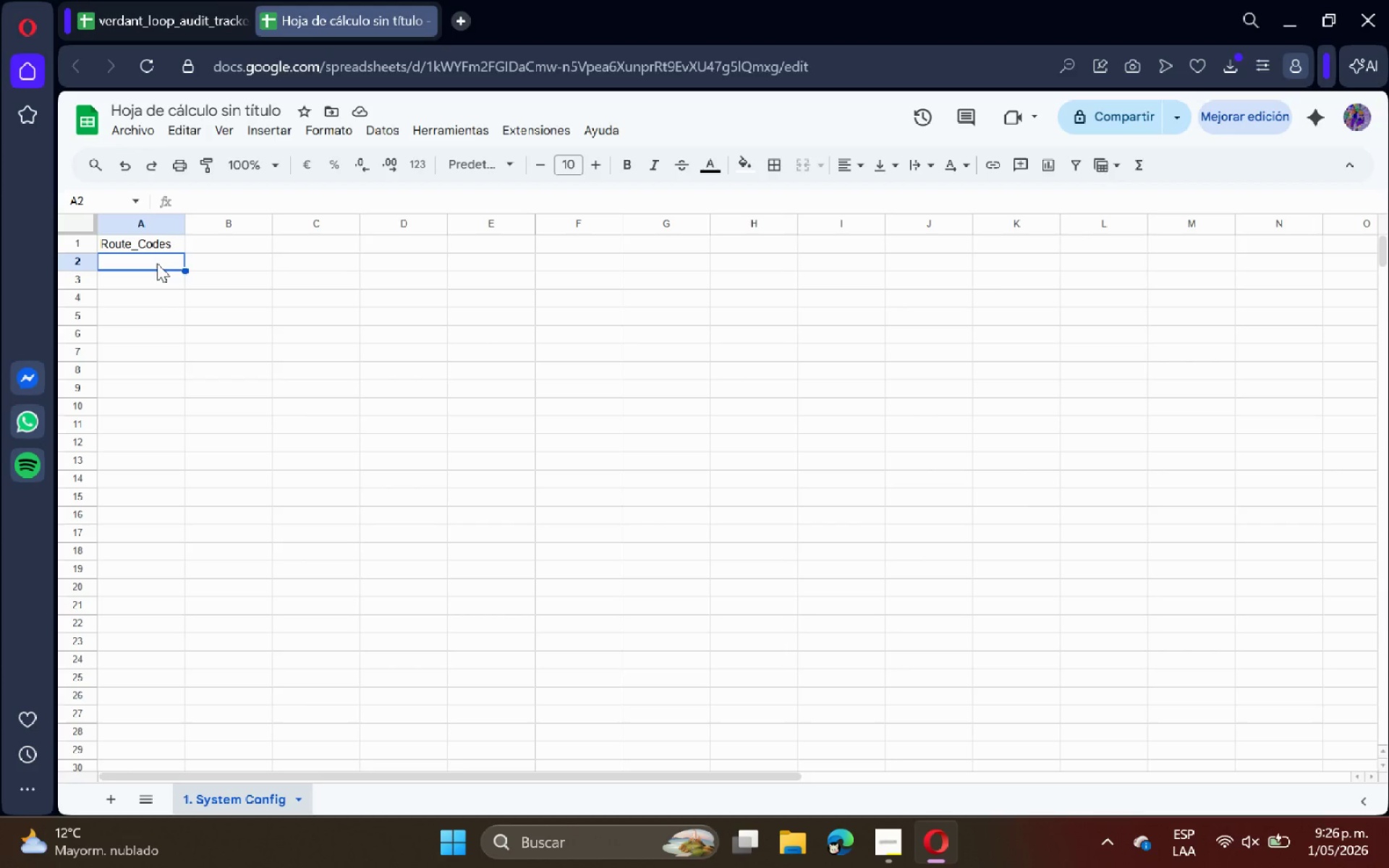 
wait(5.3)
 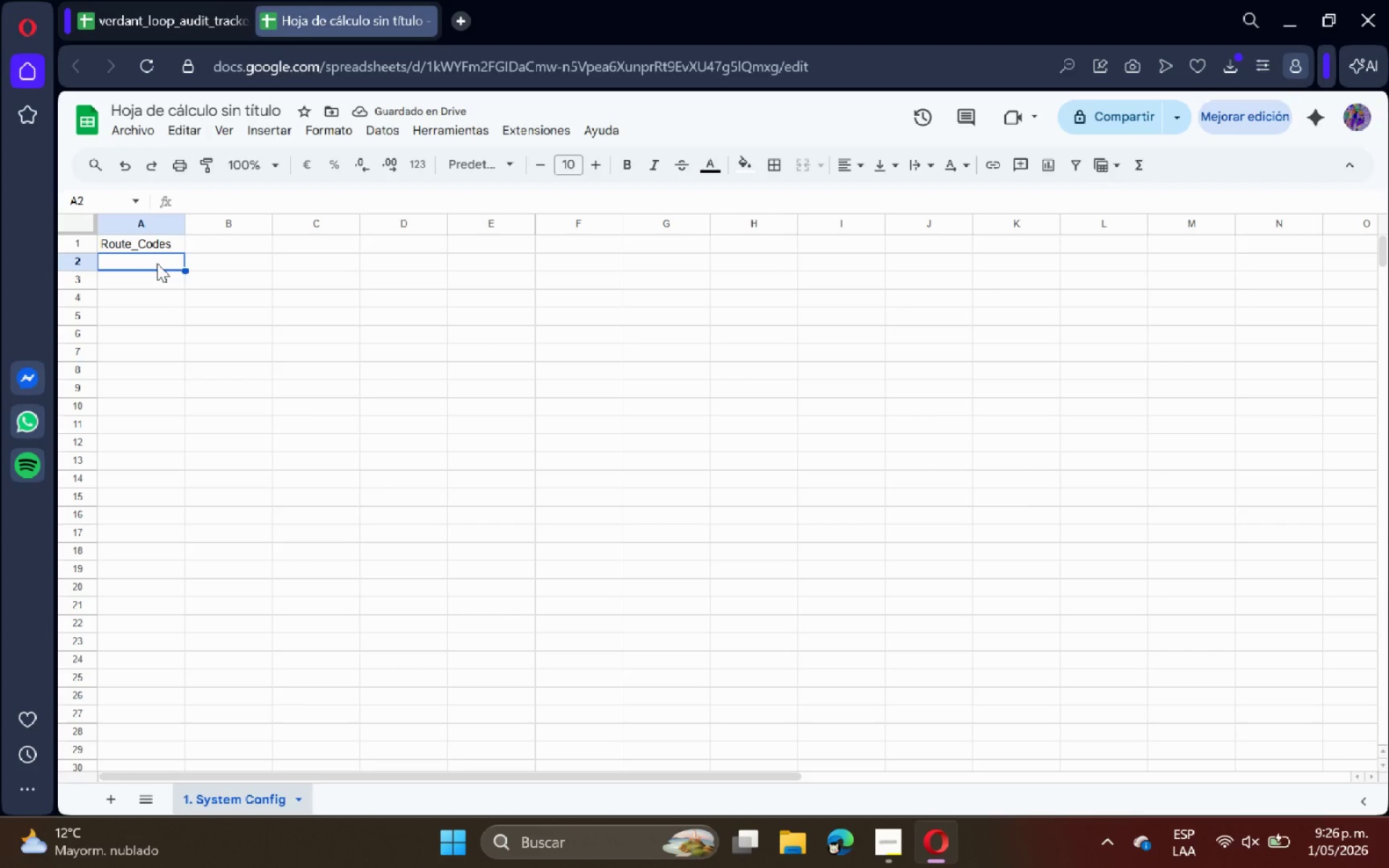 
left_click([137, 0])
 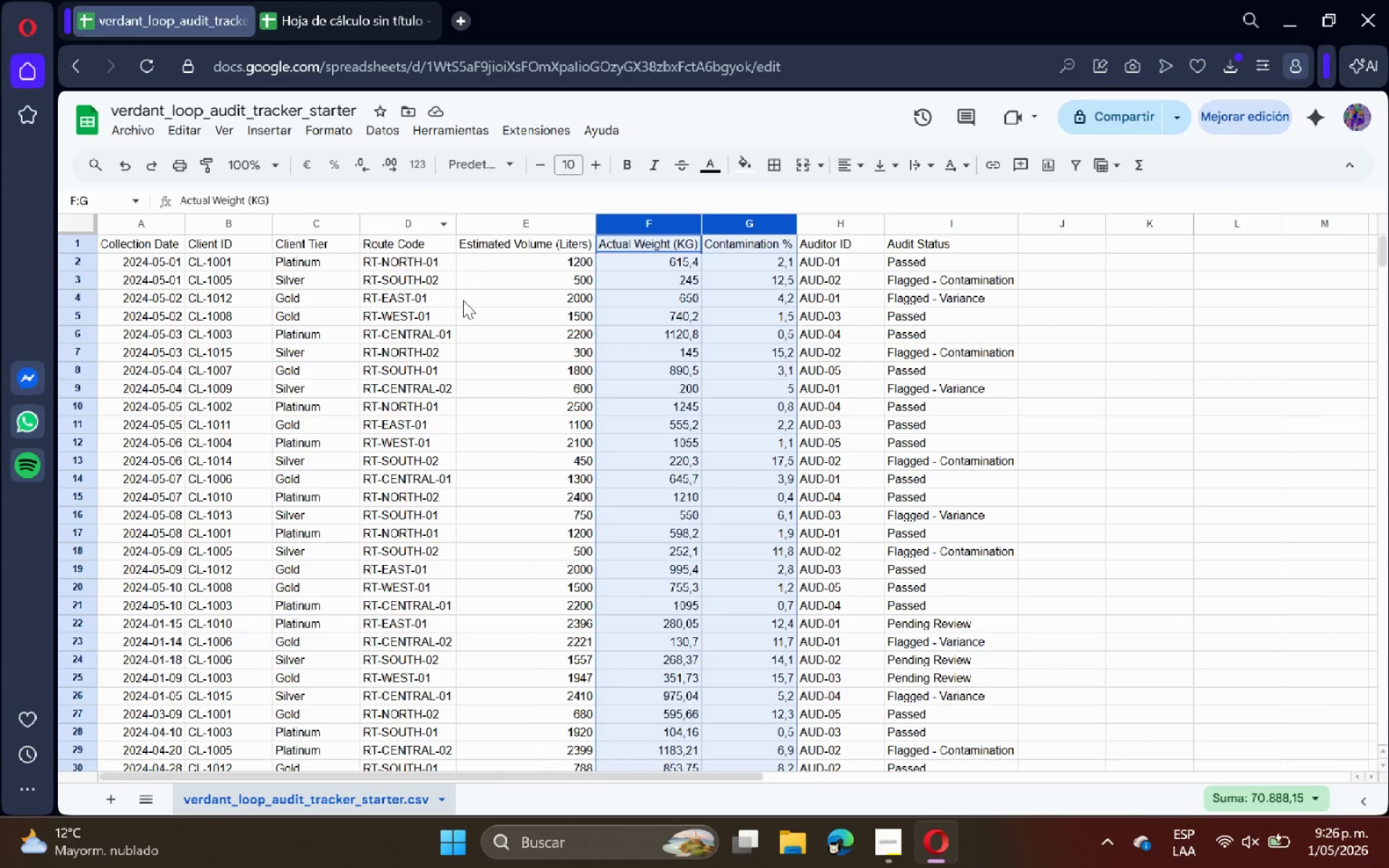 
left_click([466, 330])
 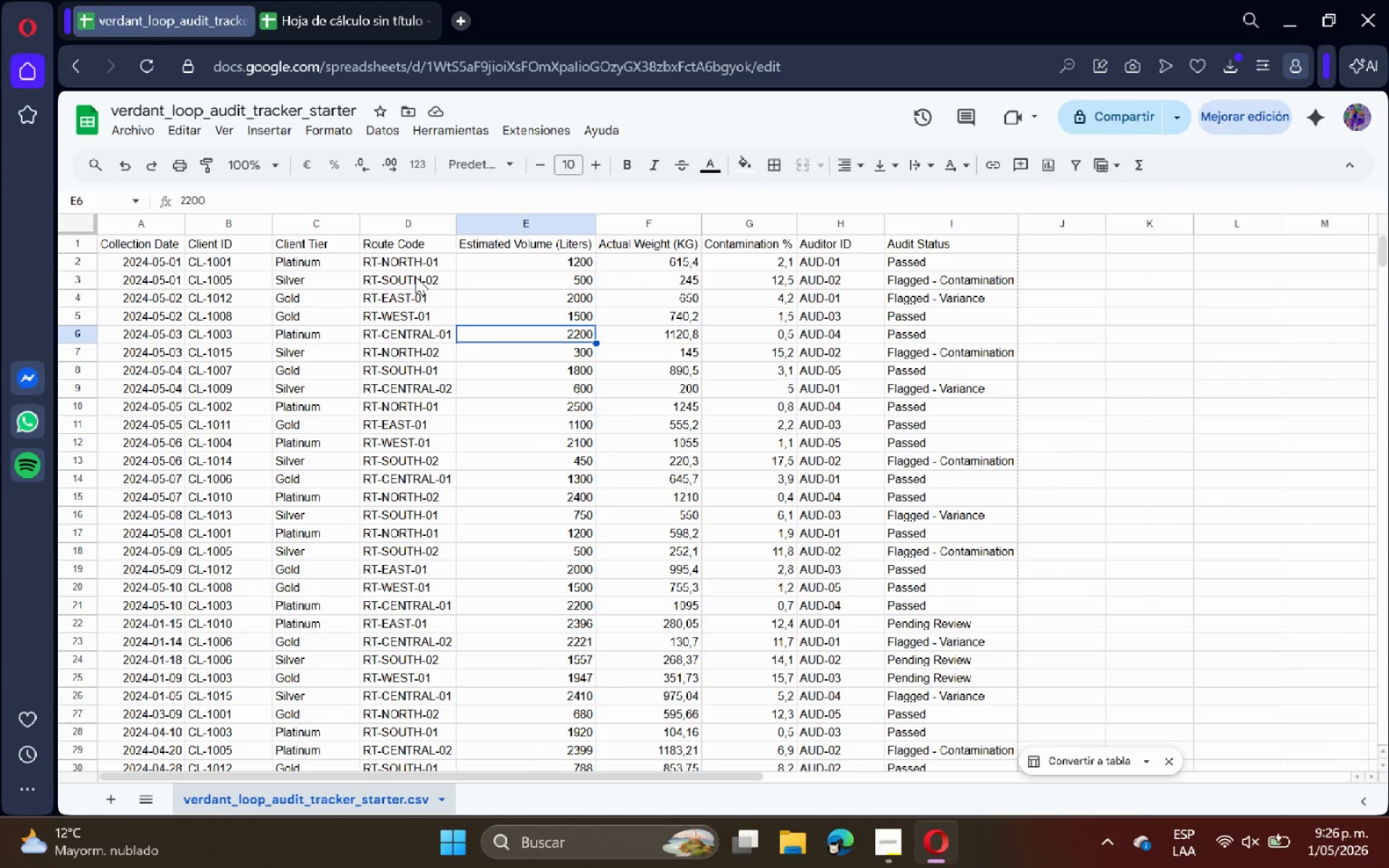 
left_click([412, 265])
 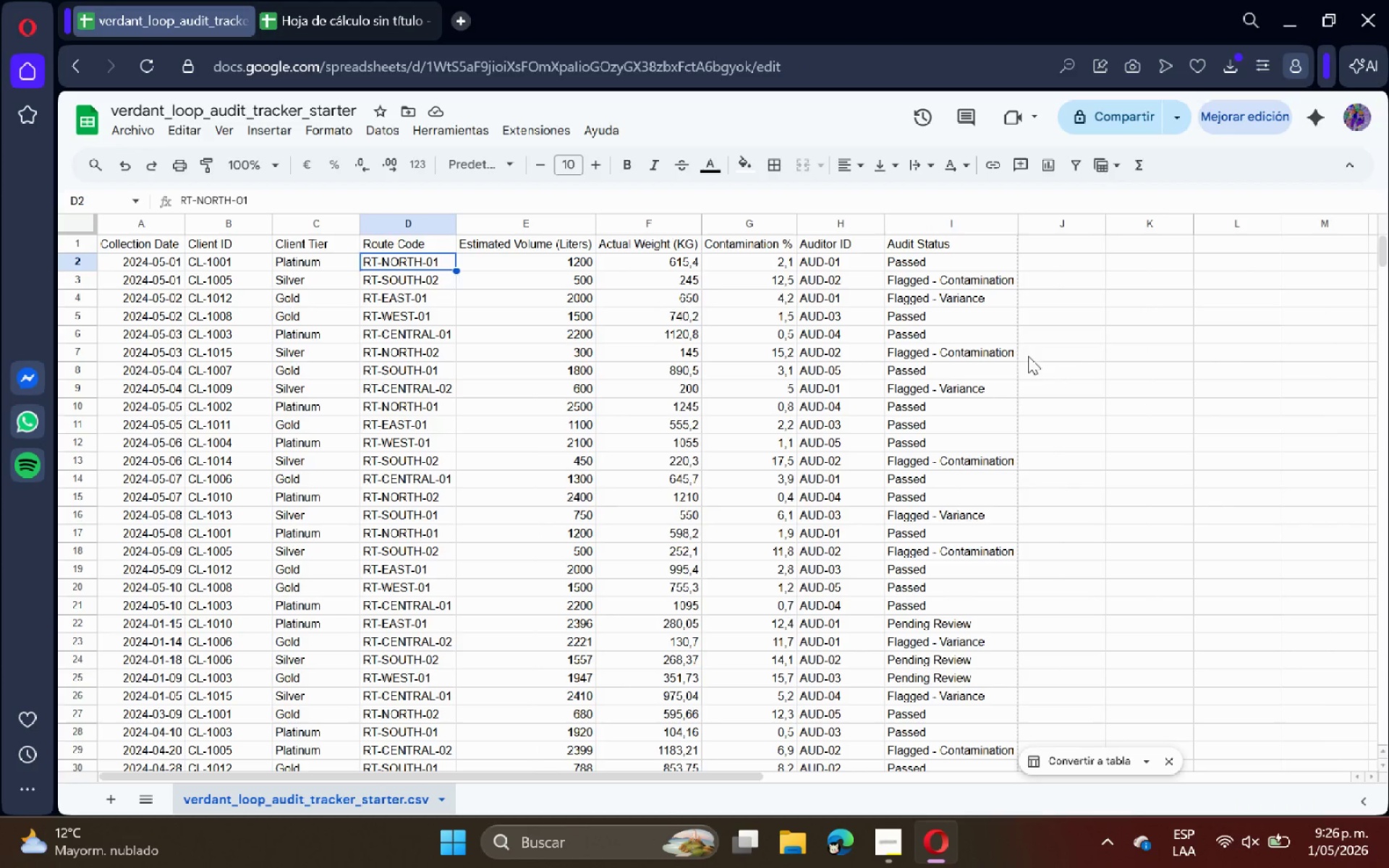 
left_click([1064, 347])
 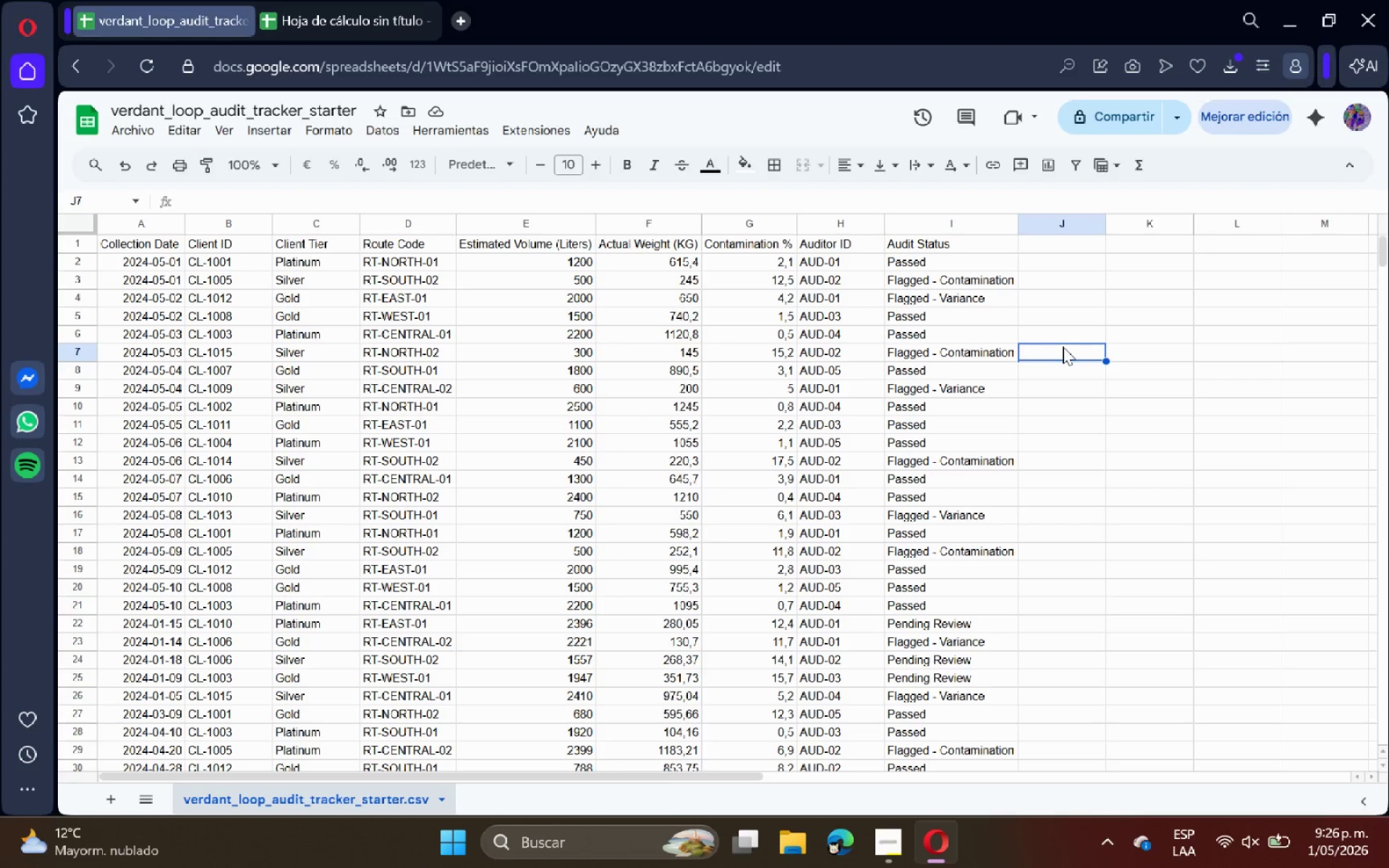 
type()UNI)
key(Tab)
 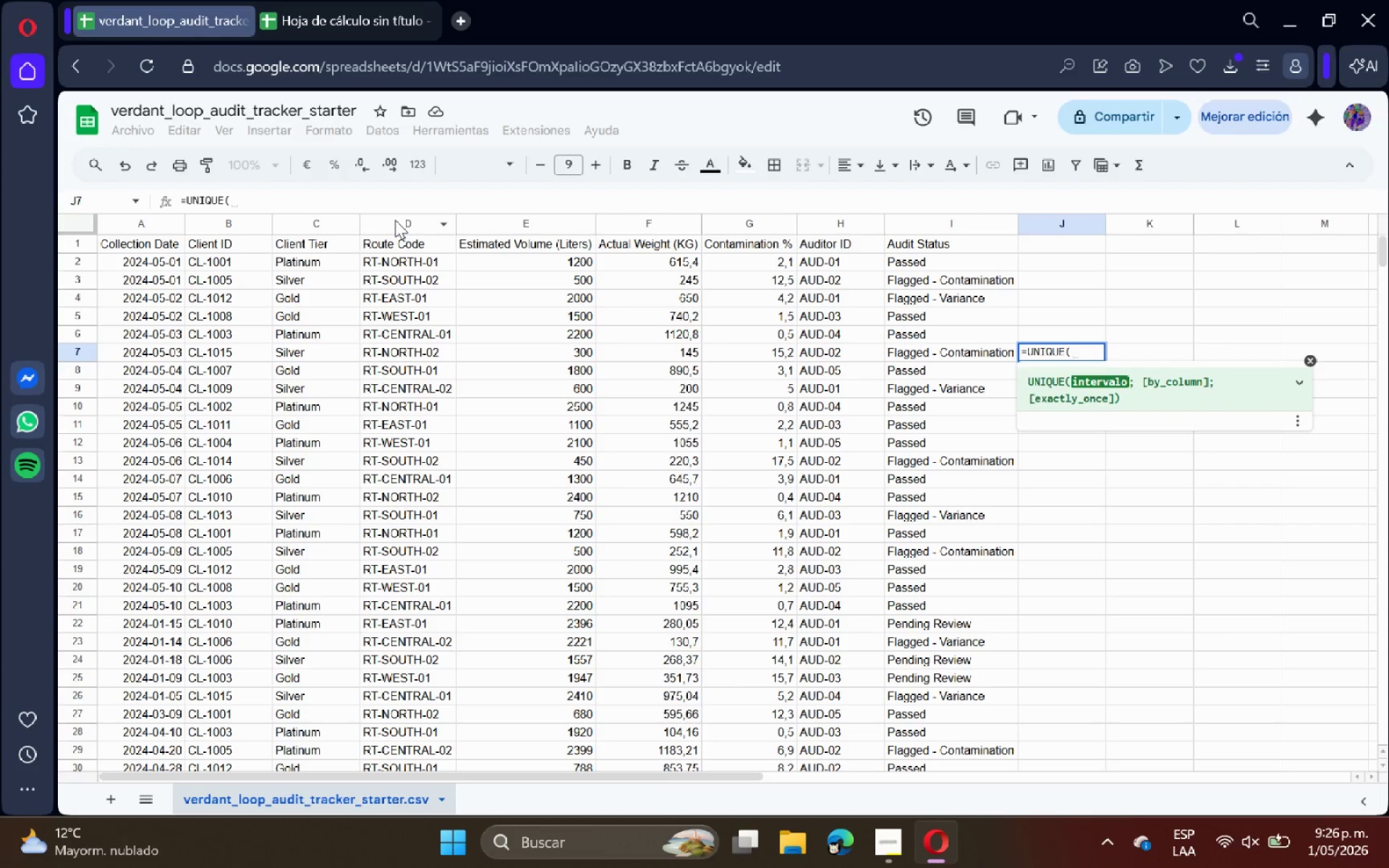 
left_click([395, 220])
 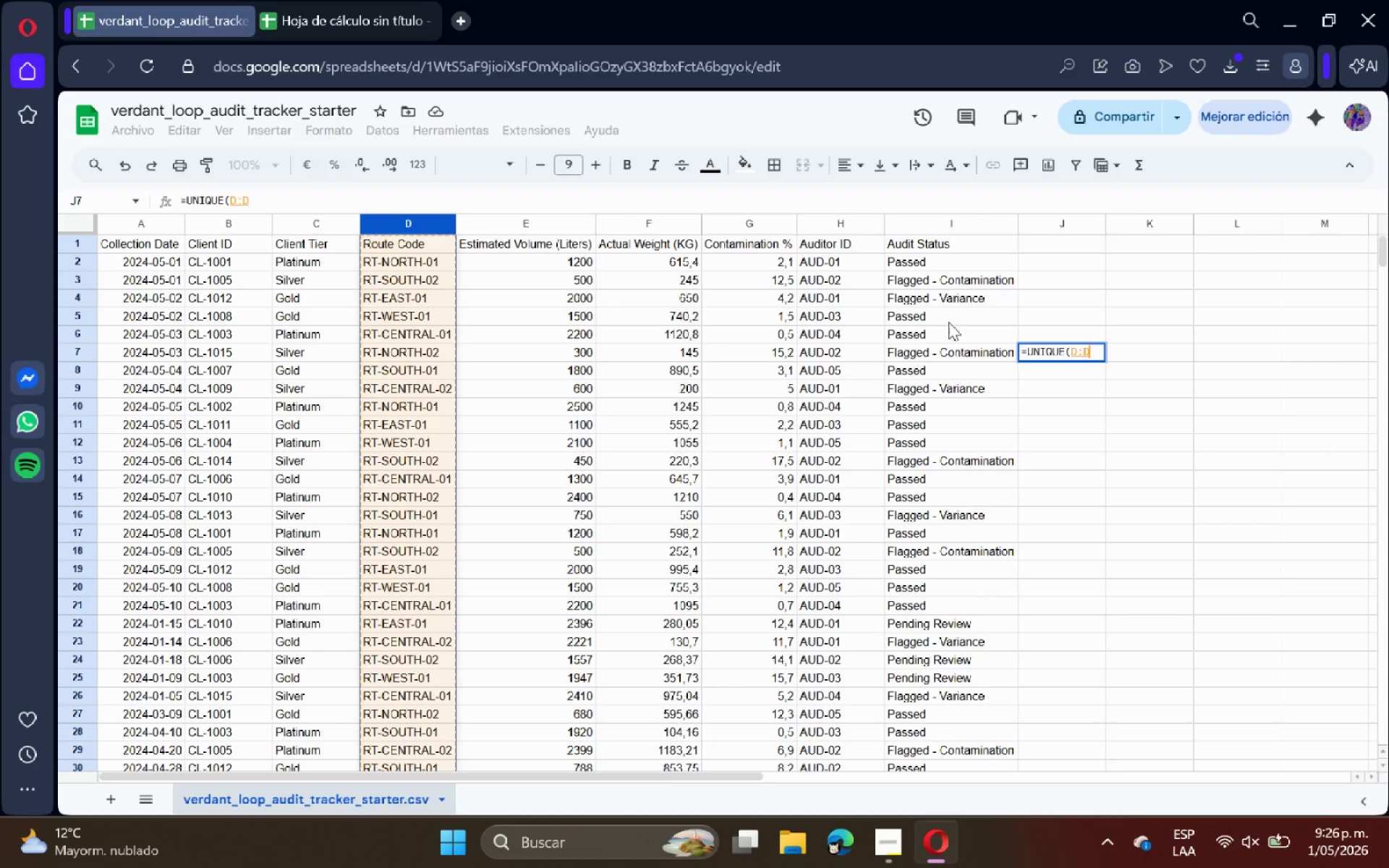 
key(Shift+9)
 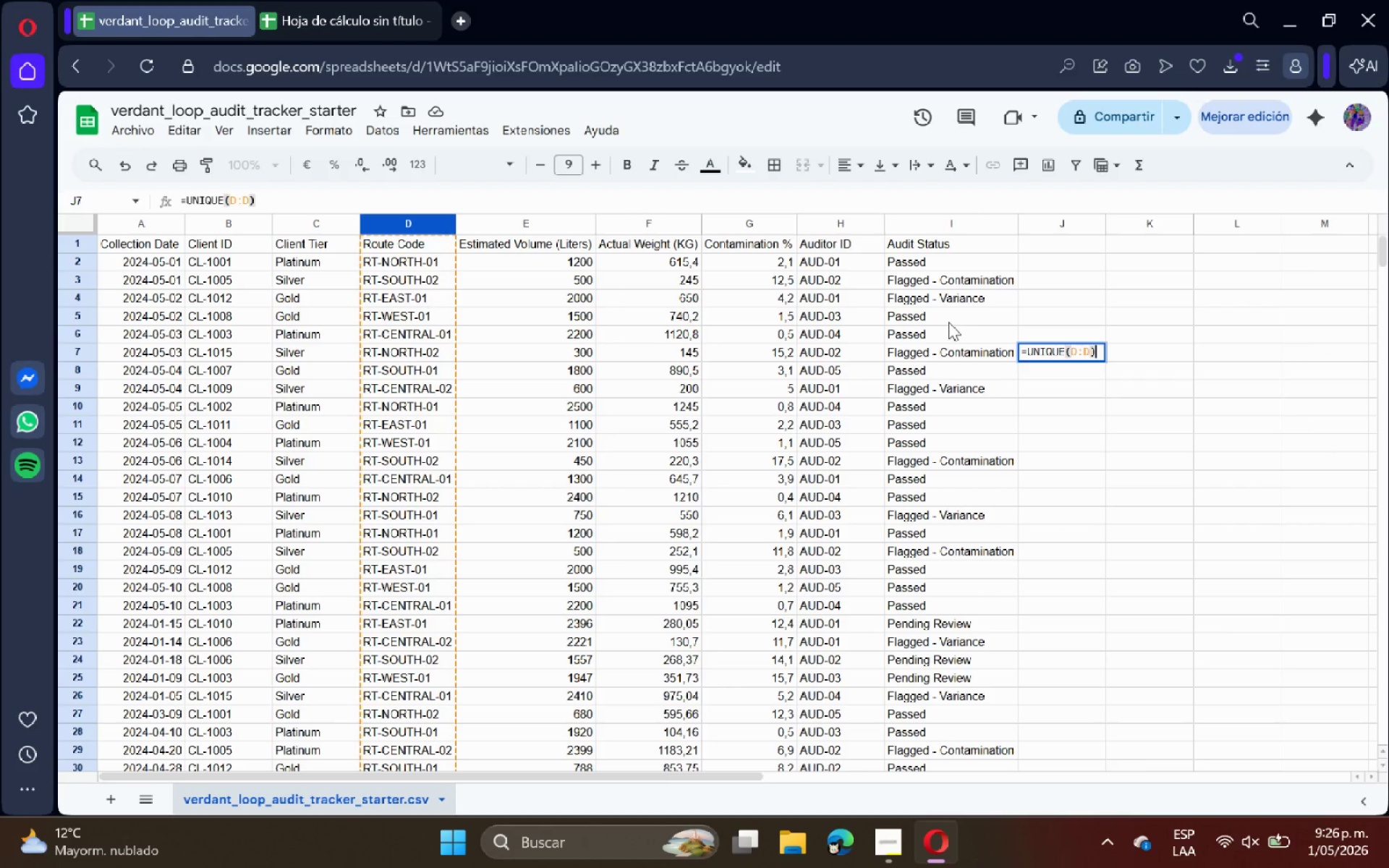 
key(ArrowLeft)
 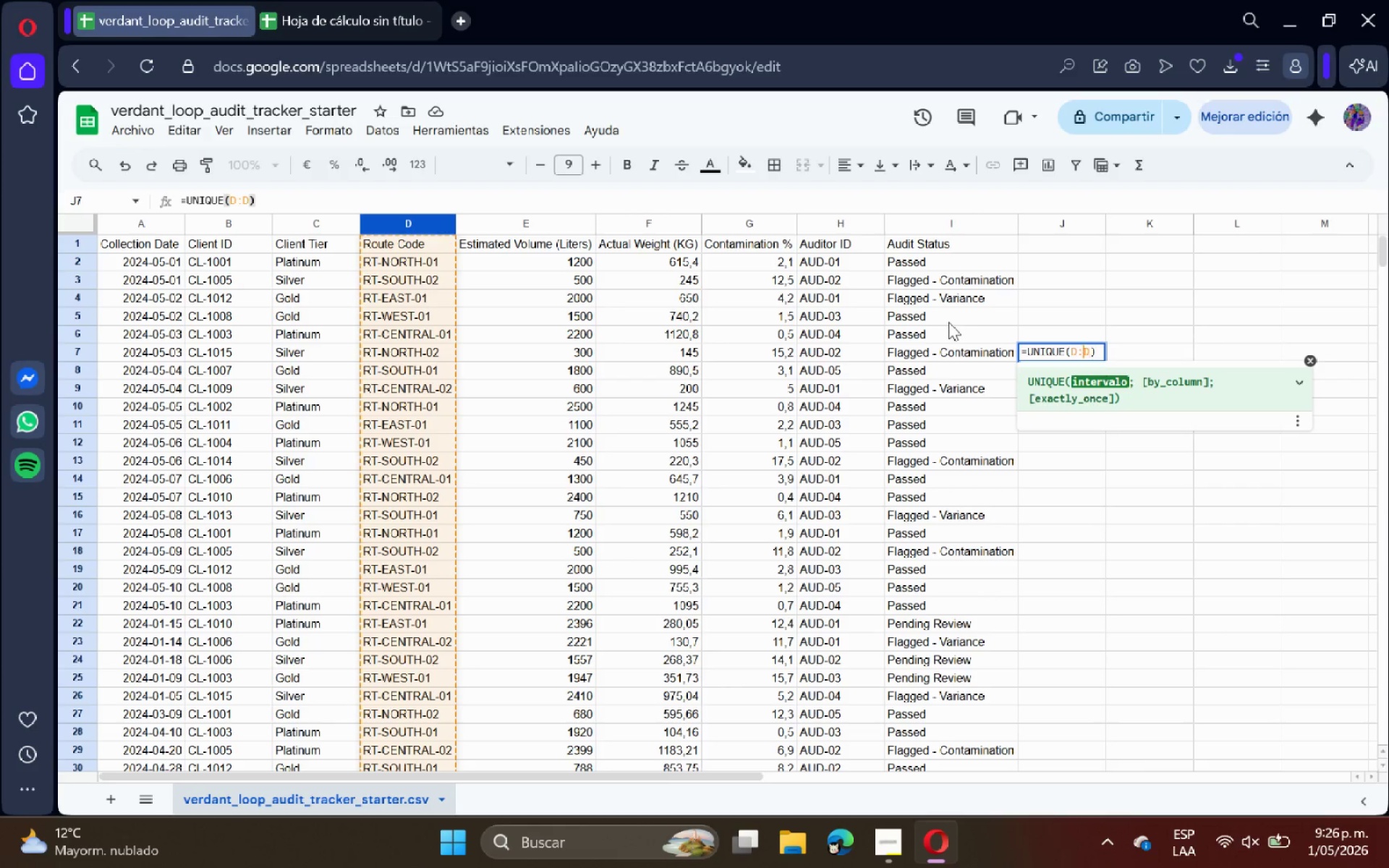 
key(ArrowLeft)
 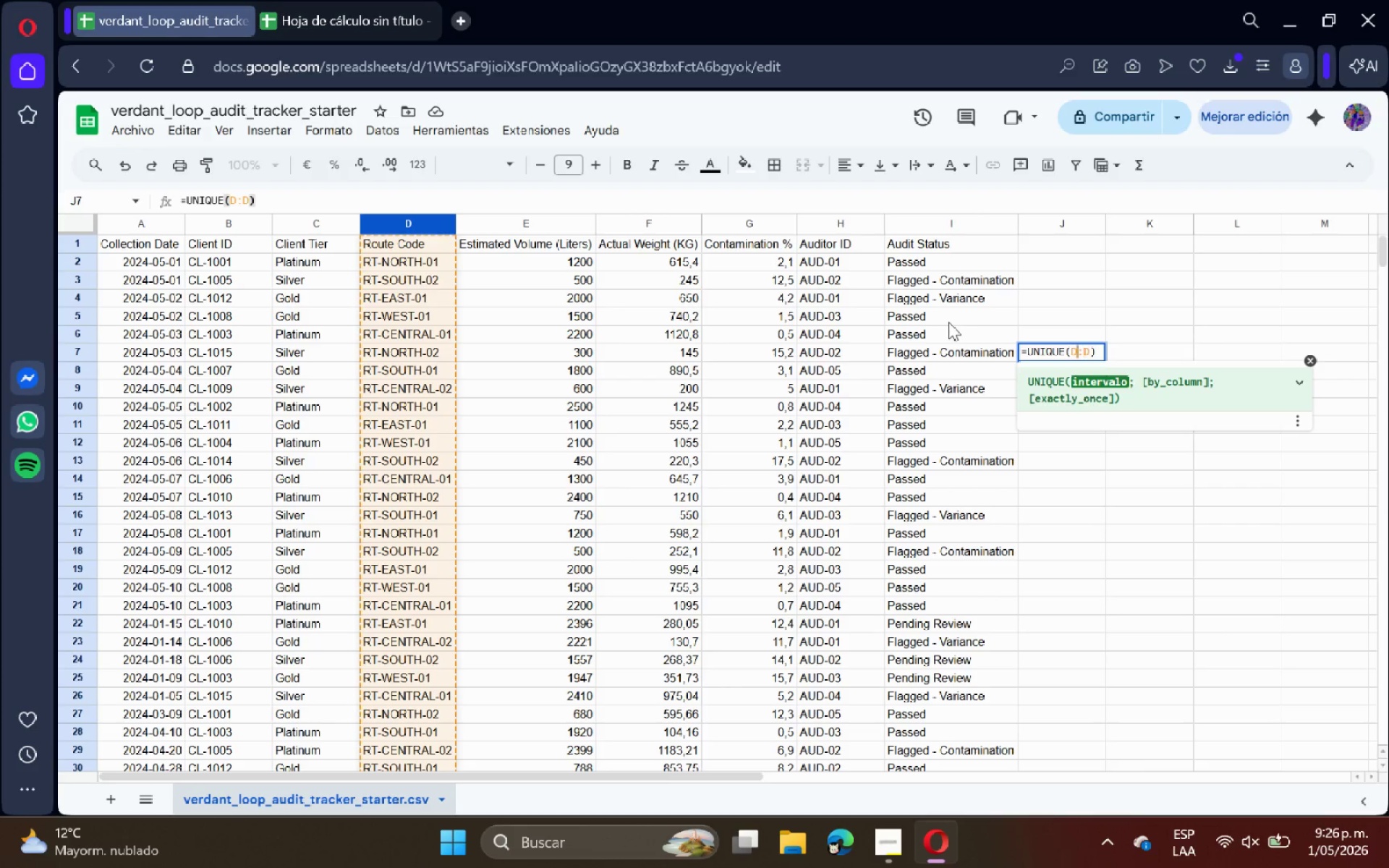 
key(ArrowLeft)
 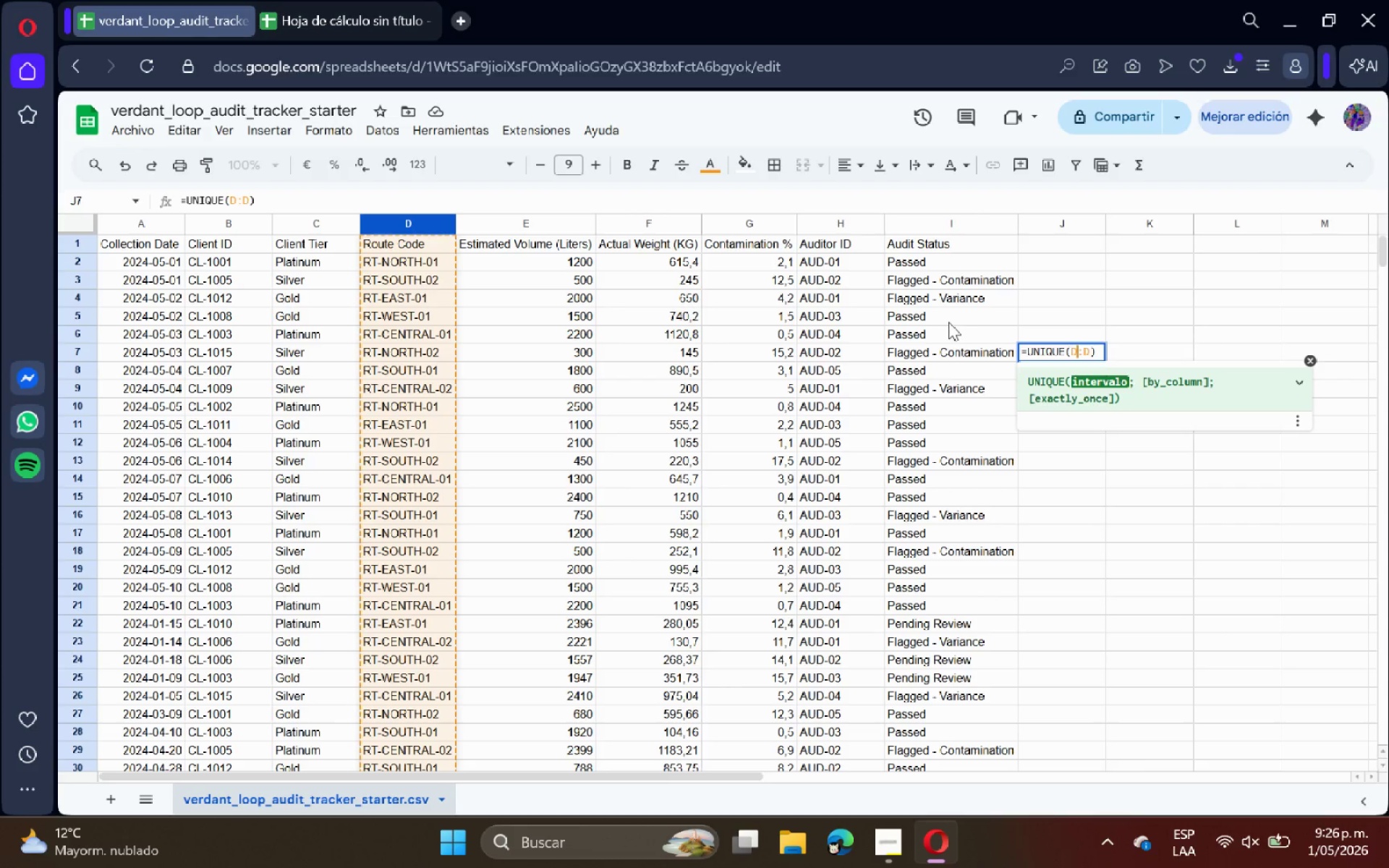 
key(2)
 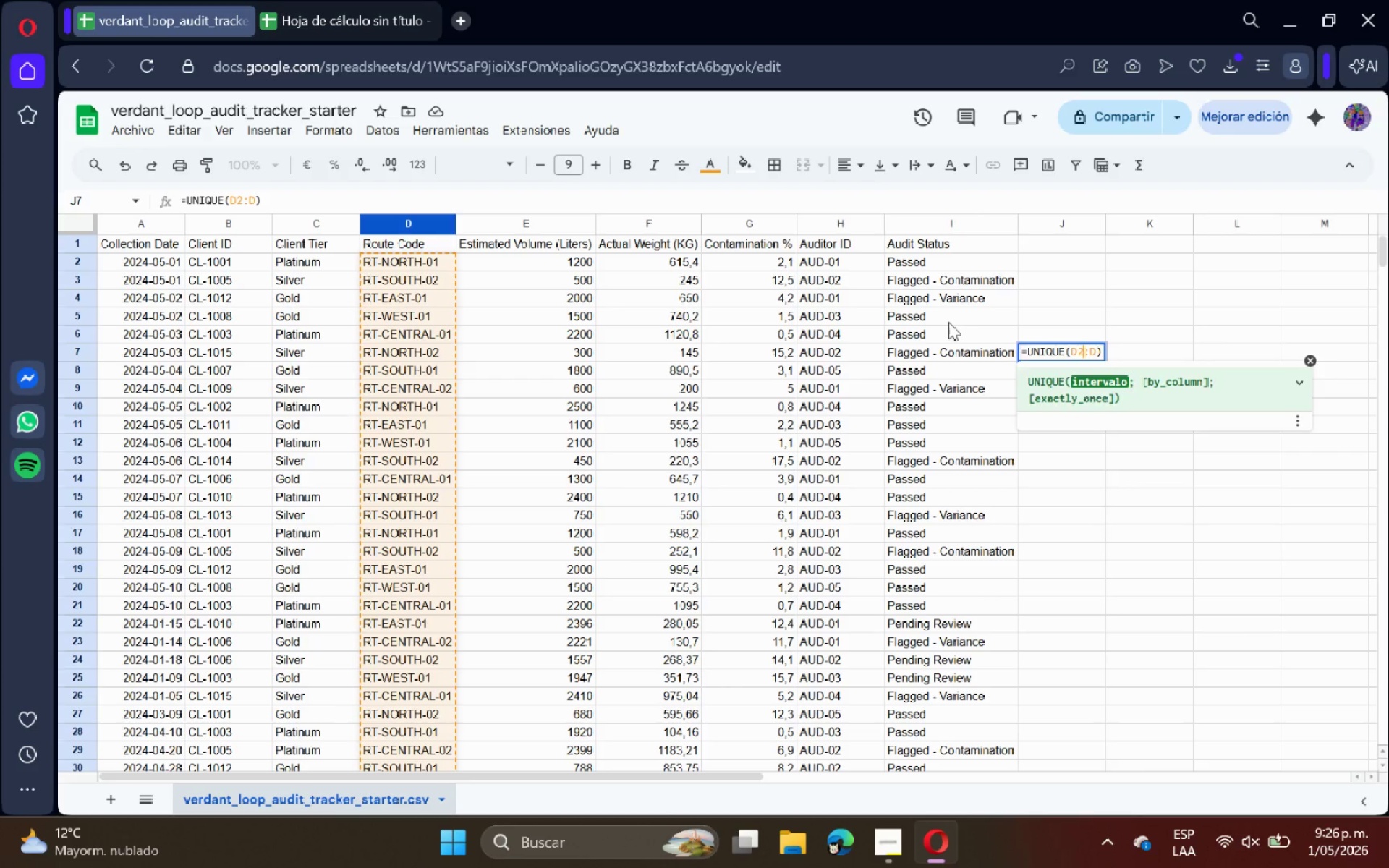 
key(Enter)
 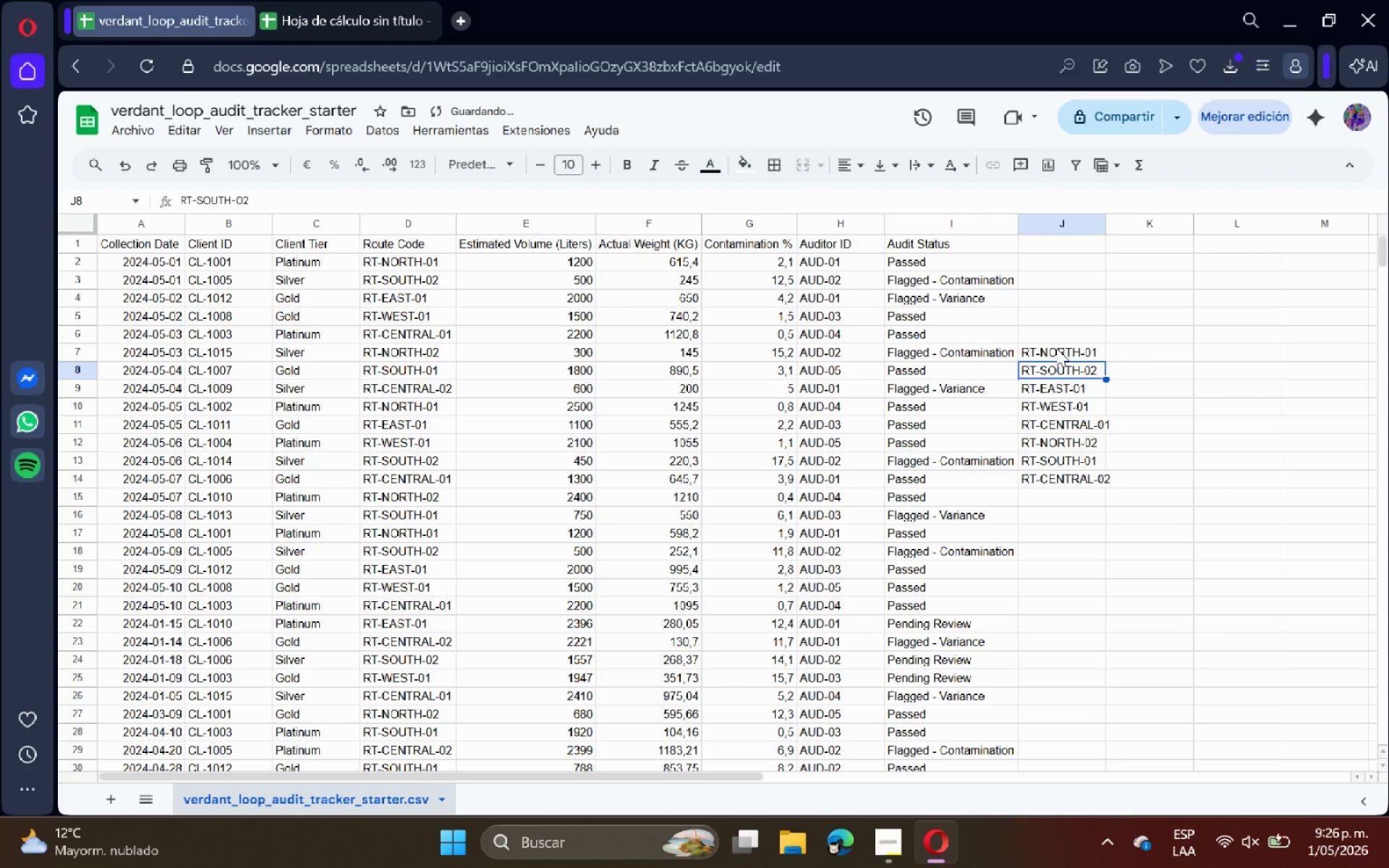 
left_click_drag(start_coordinate=[1056, 348], to_coordinate=[1053, 491])
 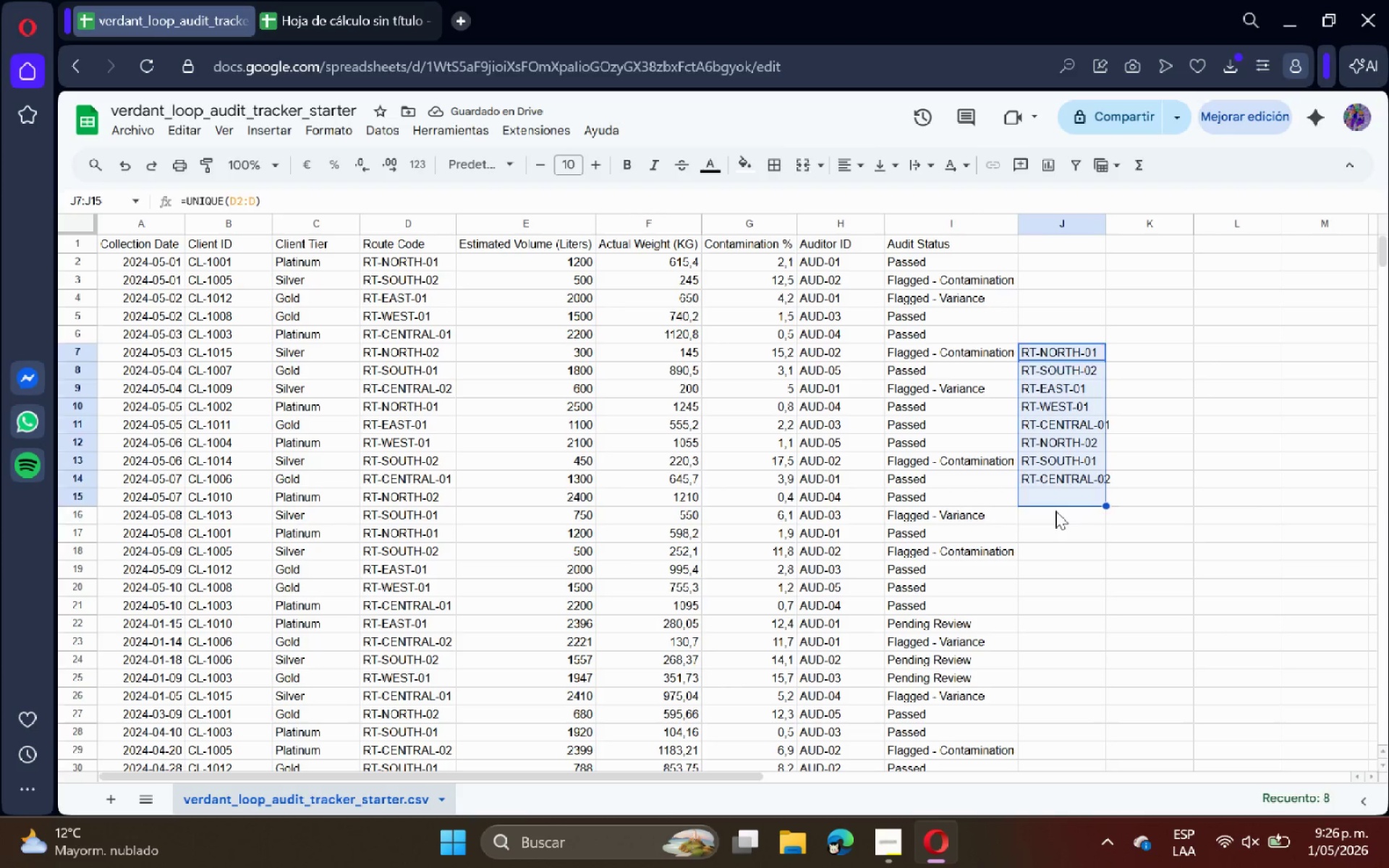 
left_click([1055, 511])
 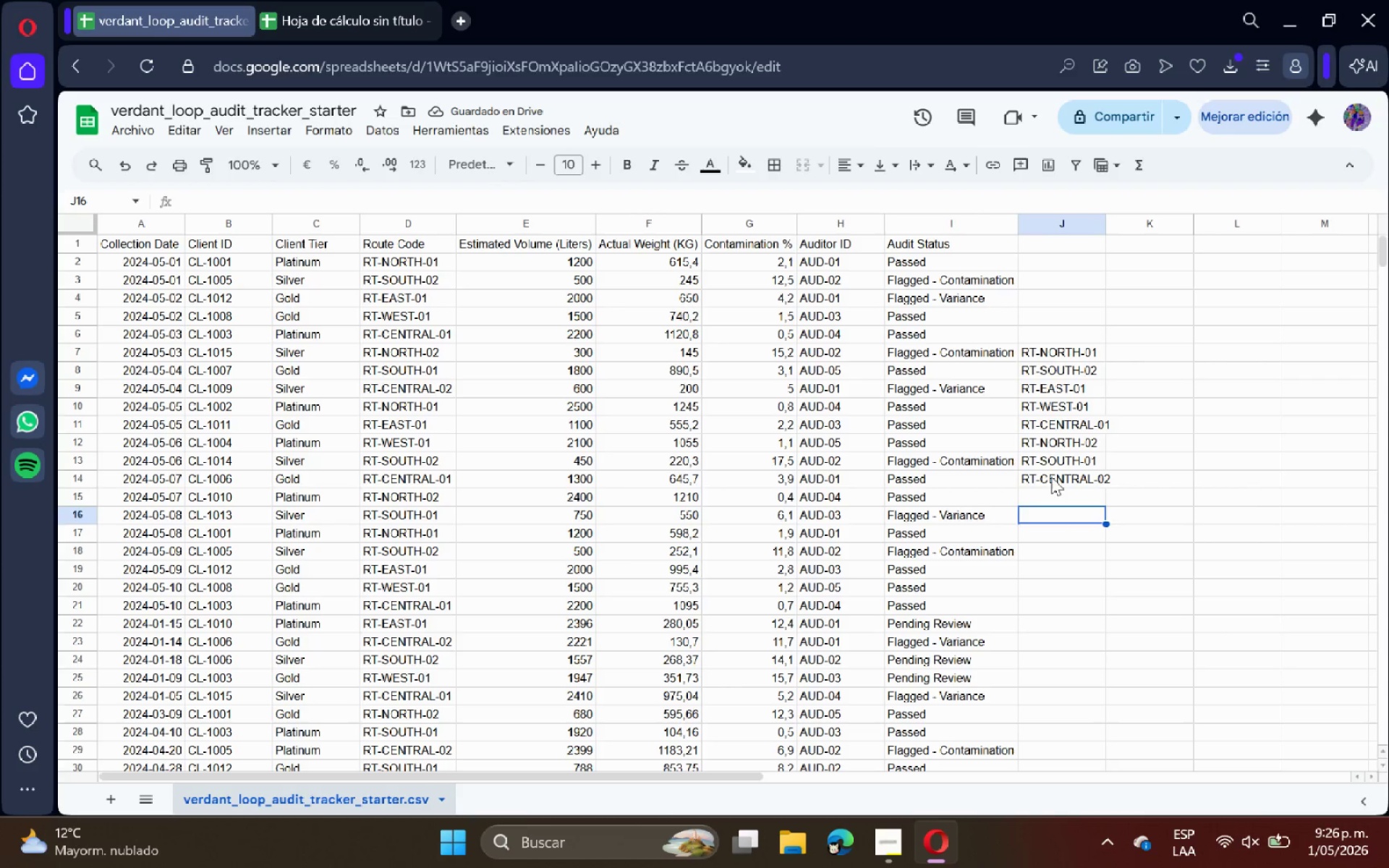 
left_click_drag(start_coordinate=[1051, 477], to_coordinate=[1035, 375])
 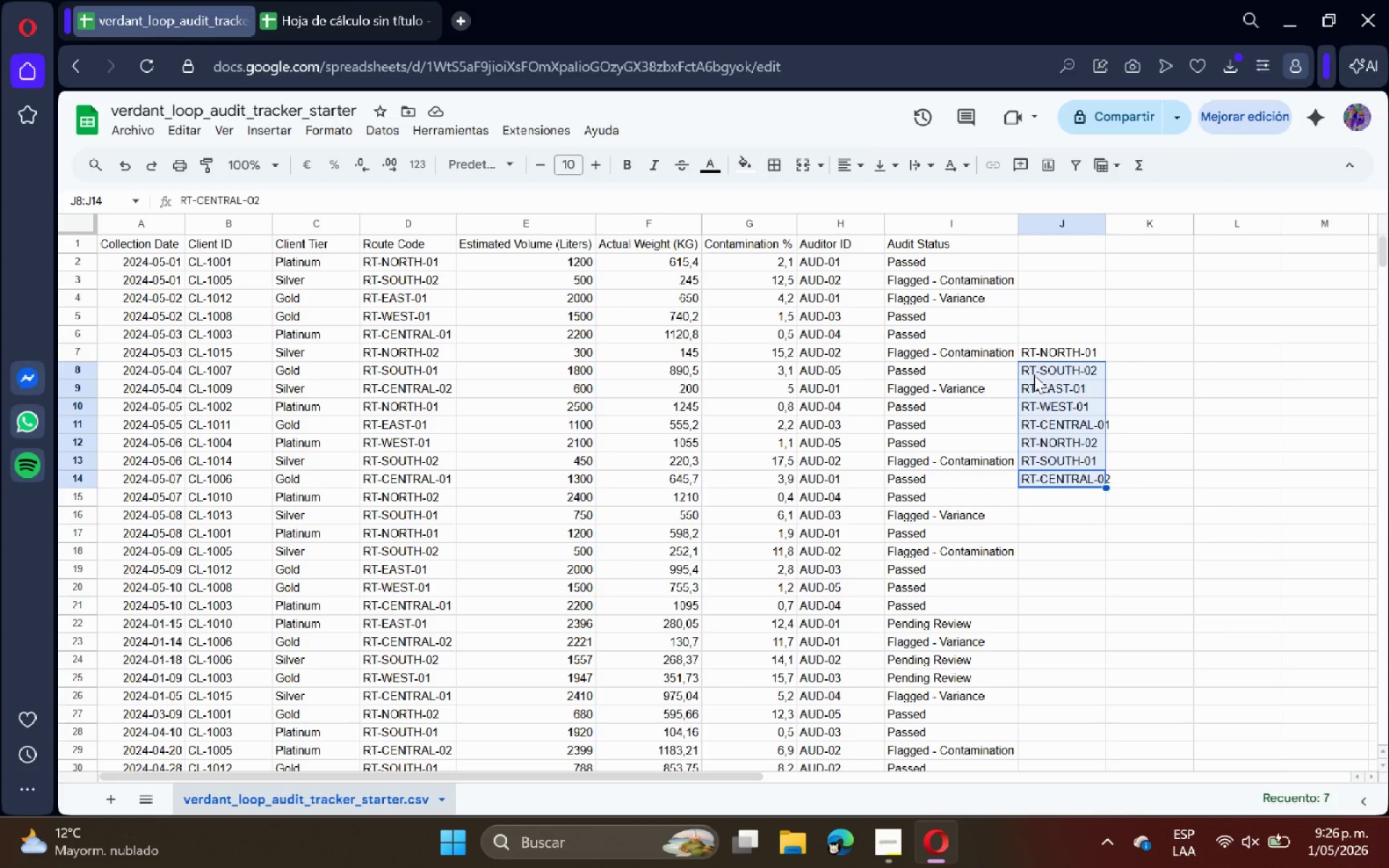 
key(Control+C)
 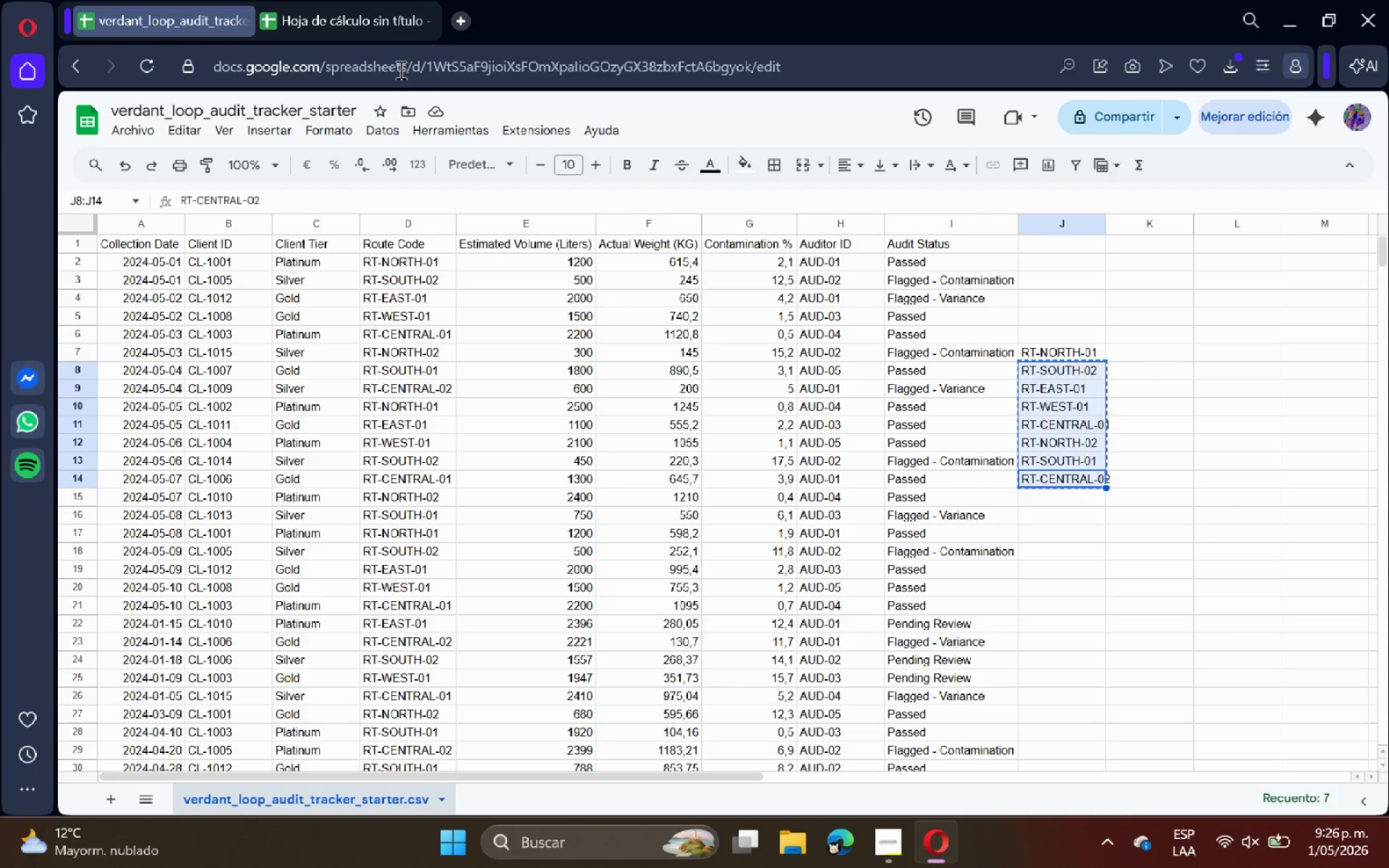 
left_click([327, 0])
 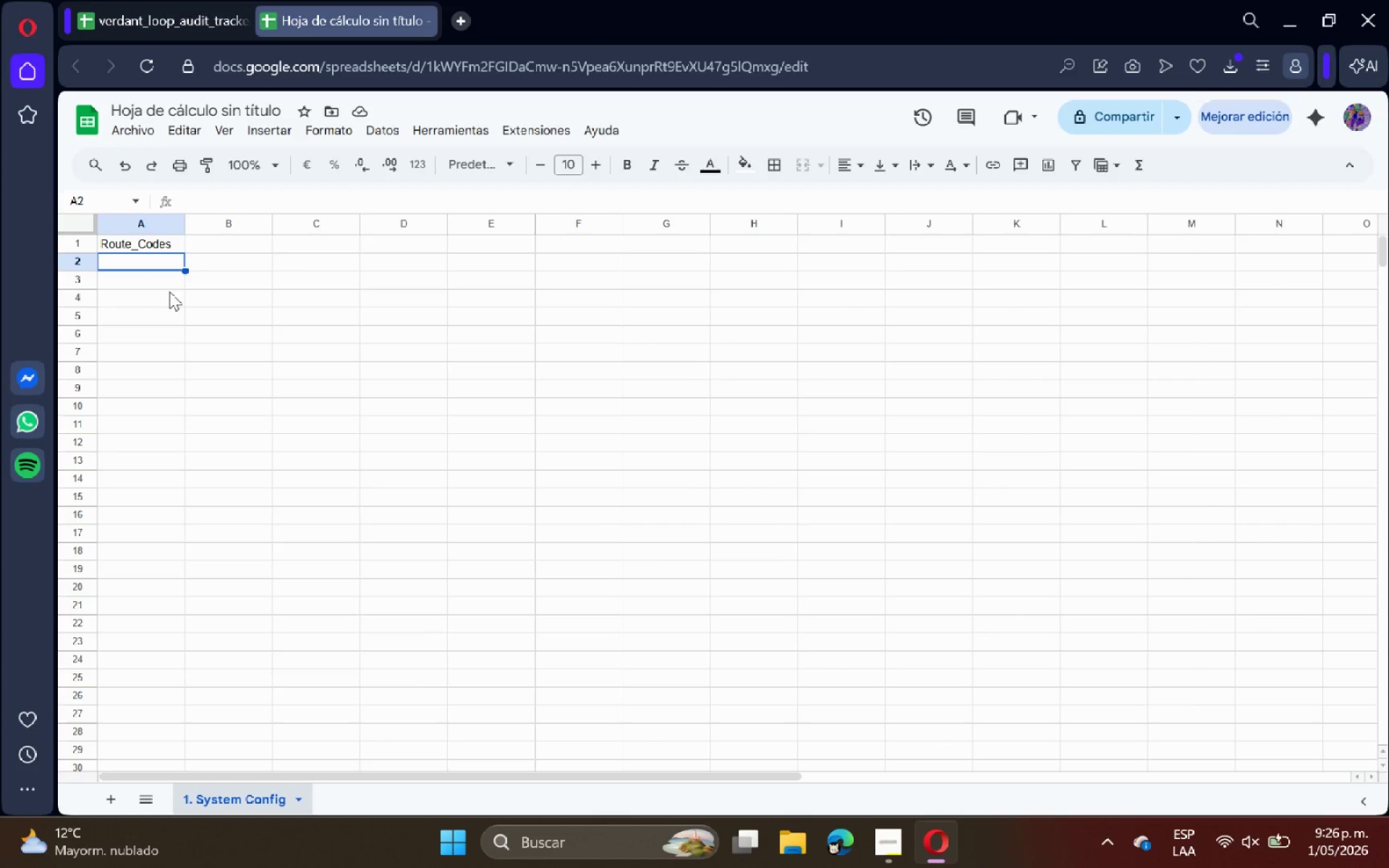 
left_click([150, 284])
 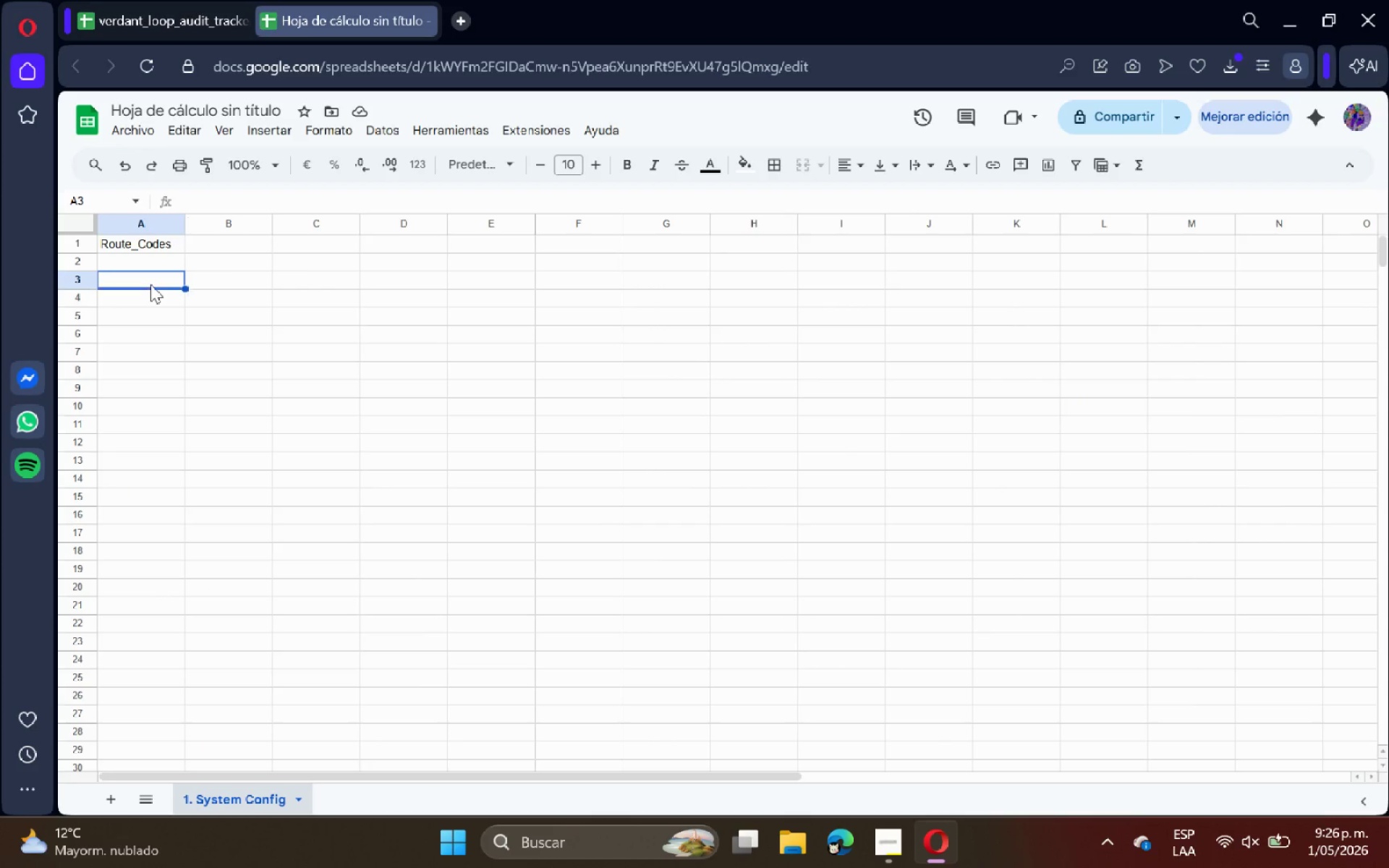 
key(Control+V)
 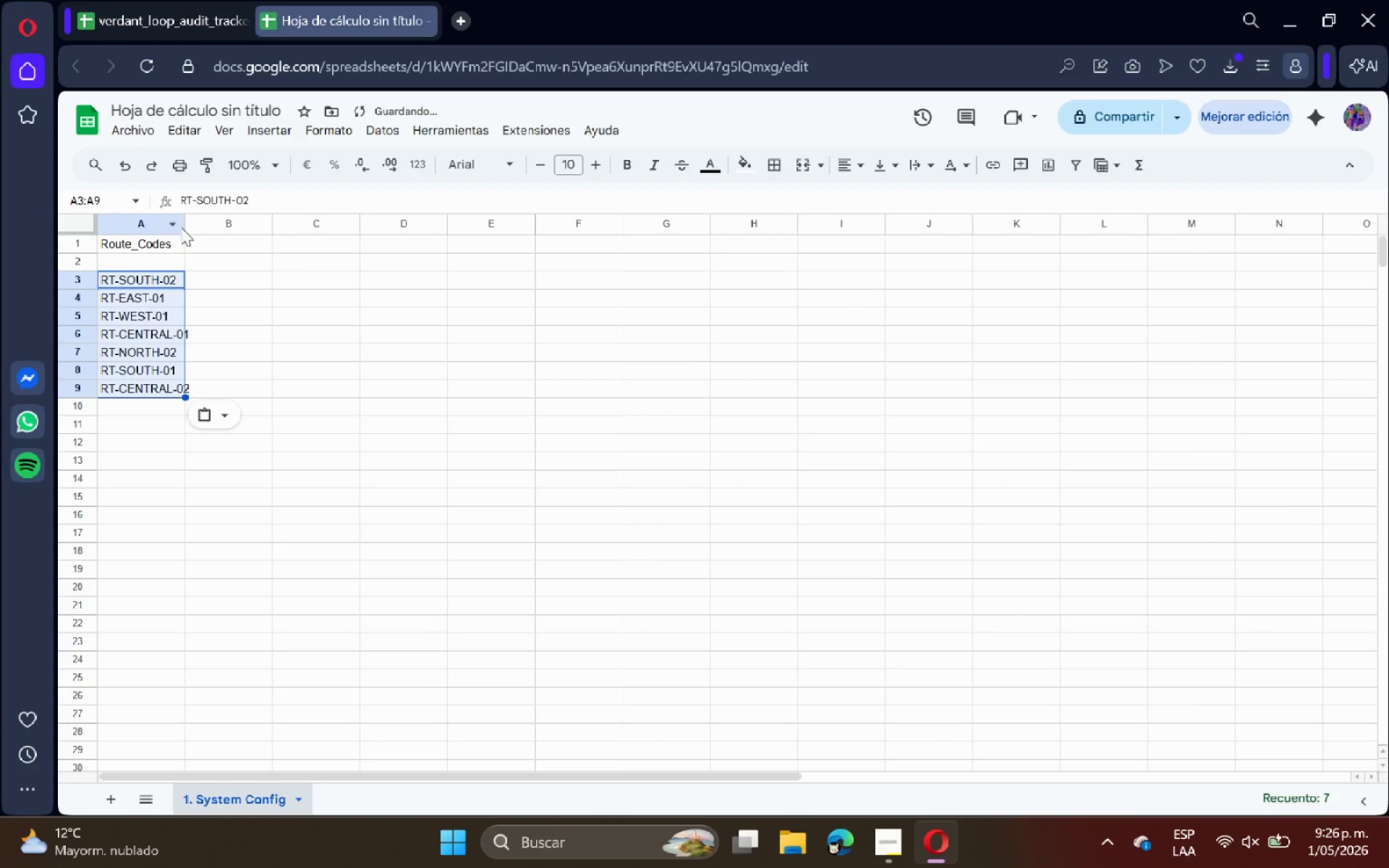 
double_click([185, 223])
 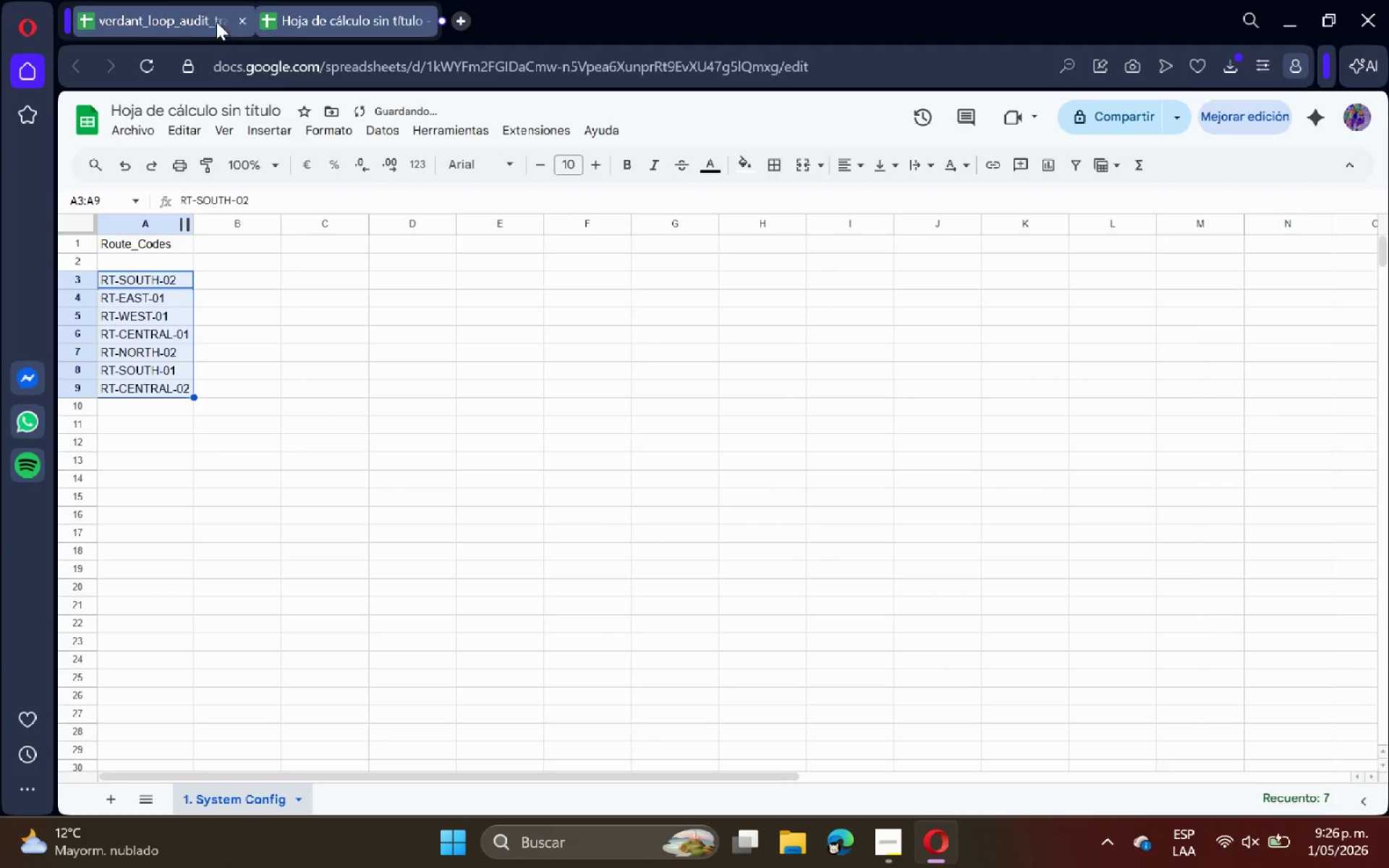 
left_click([187, 11])
 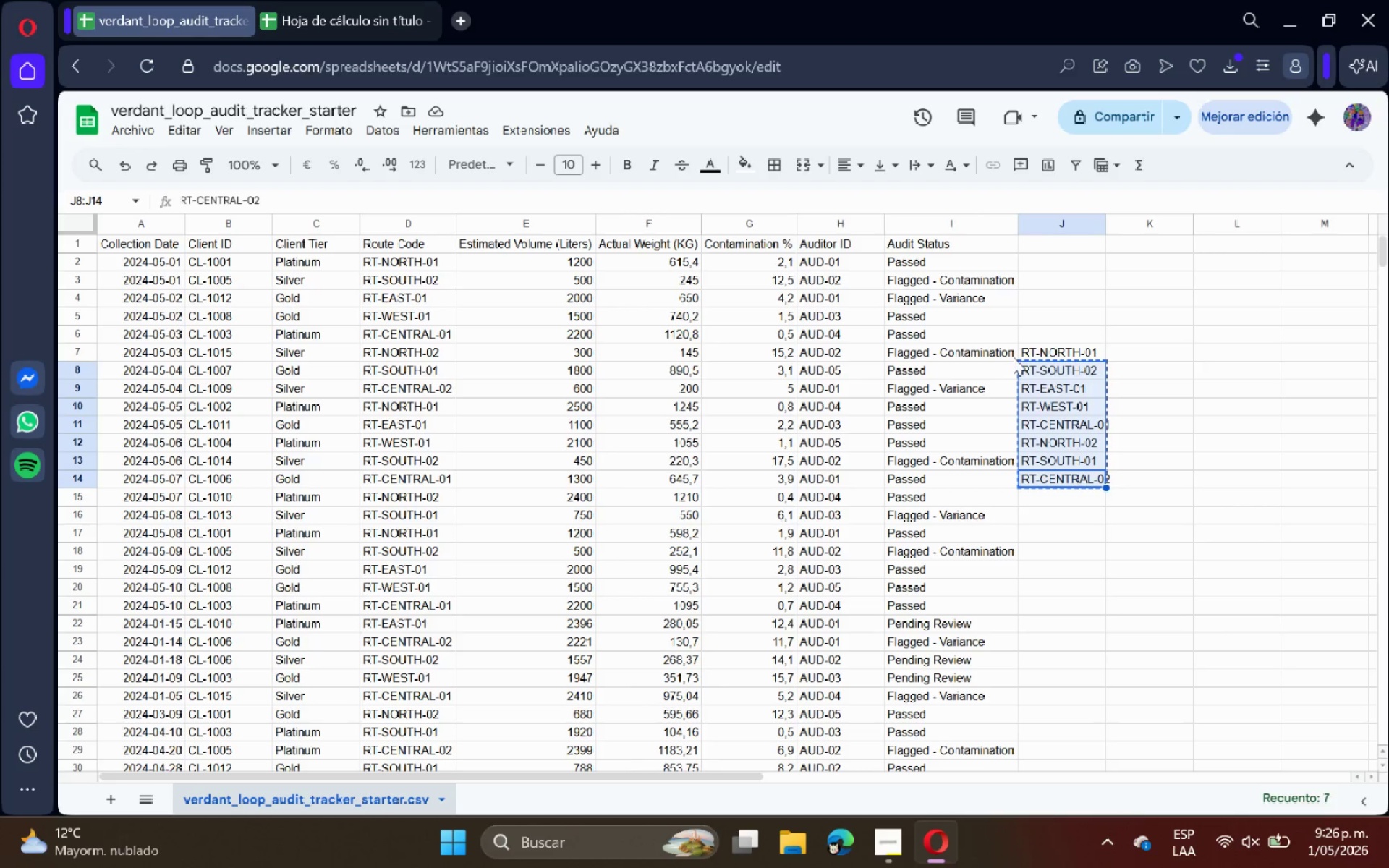 
left_click([1048, 351])
 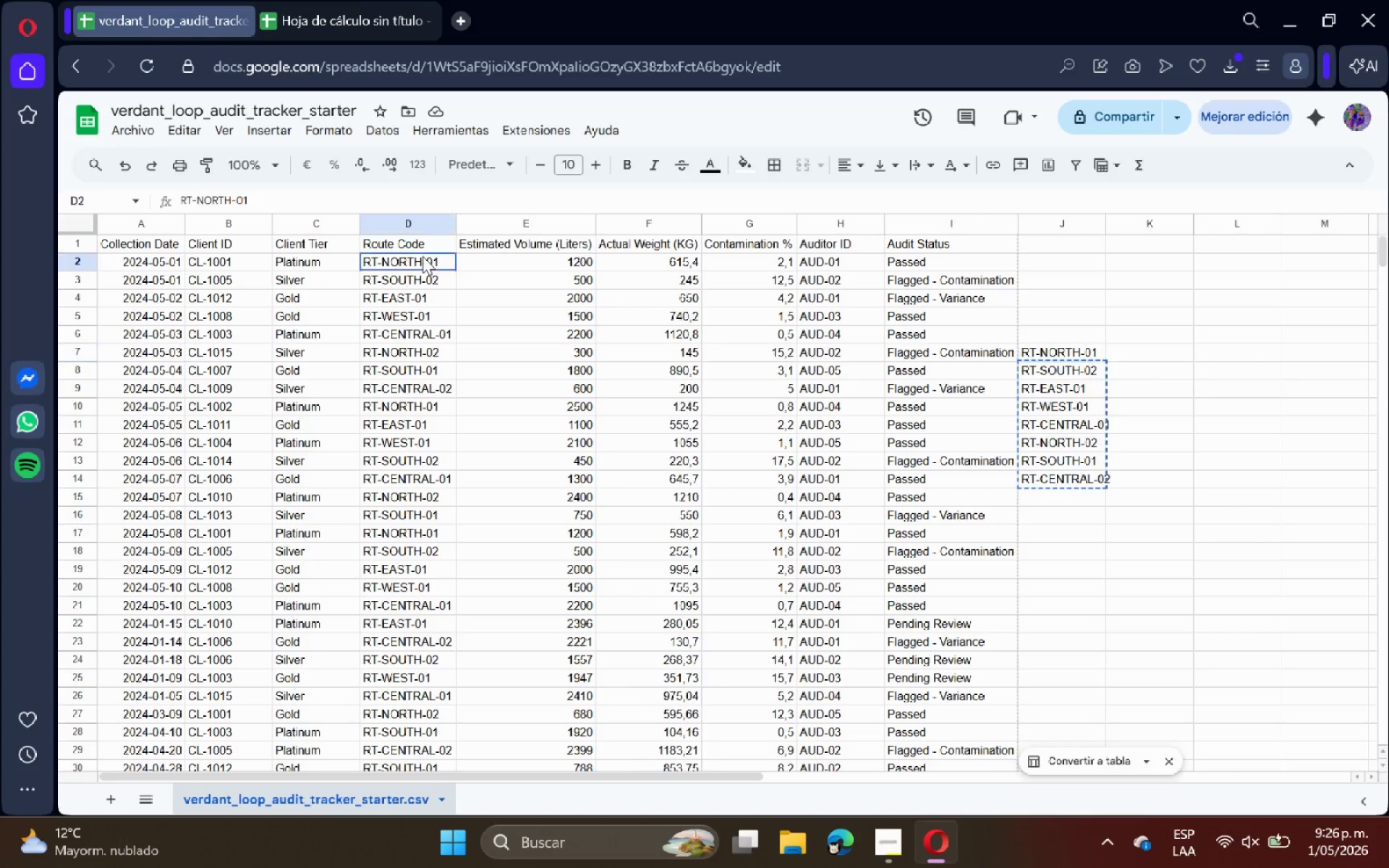 
key(Control+C)
 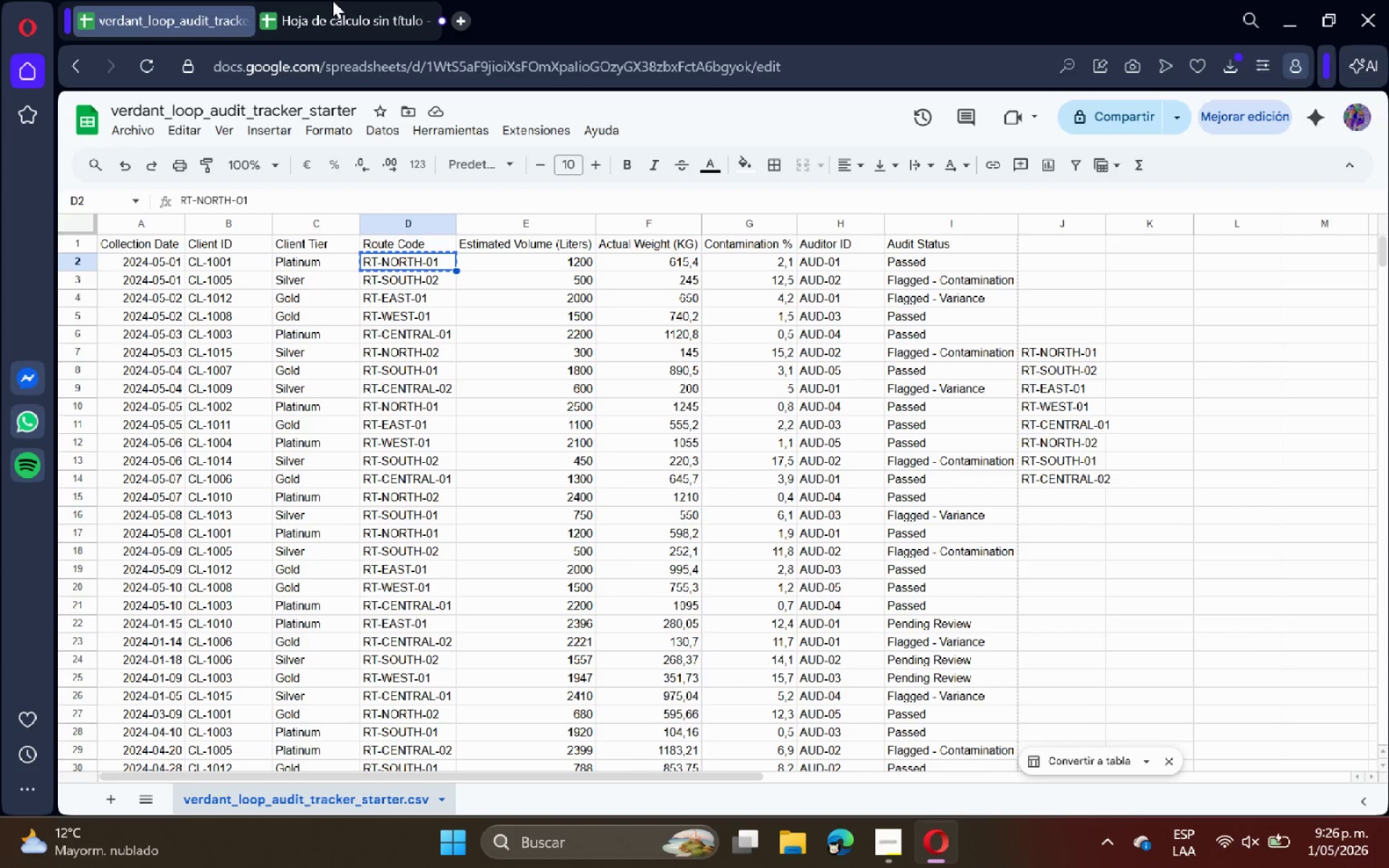 
left_click([332, 0])
 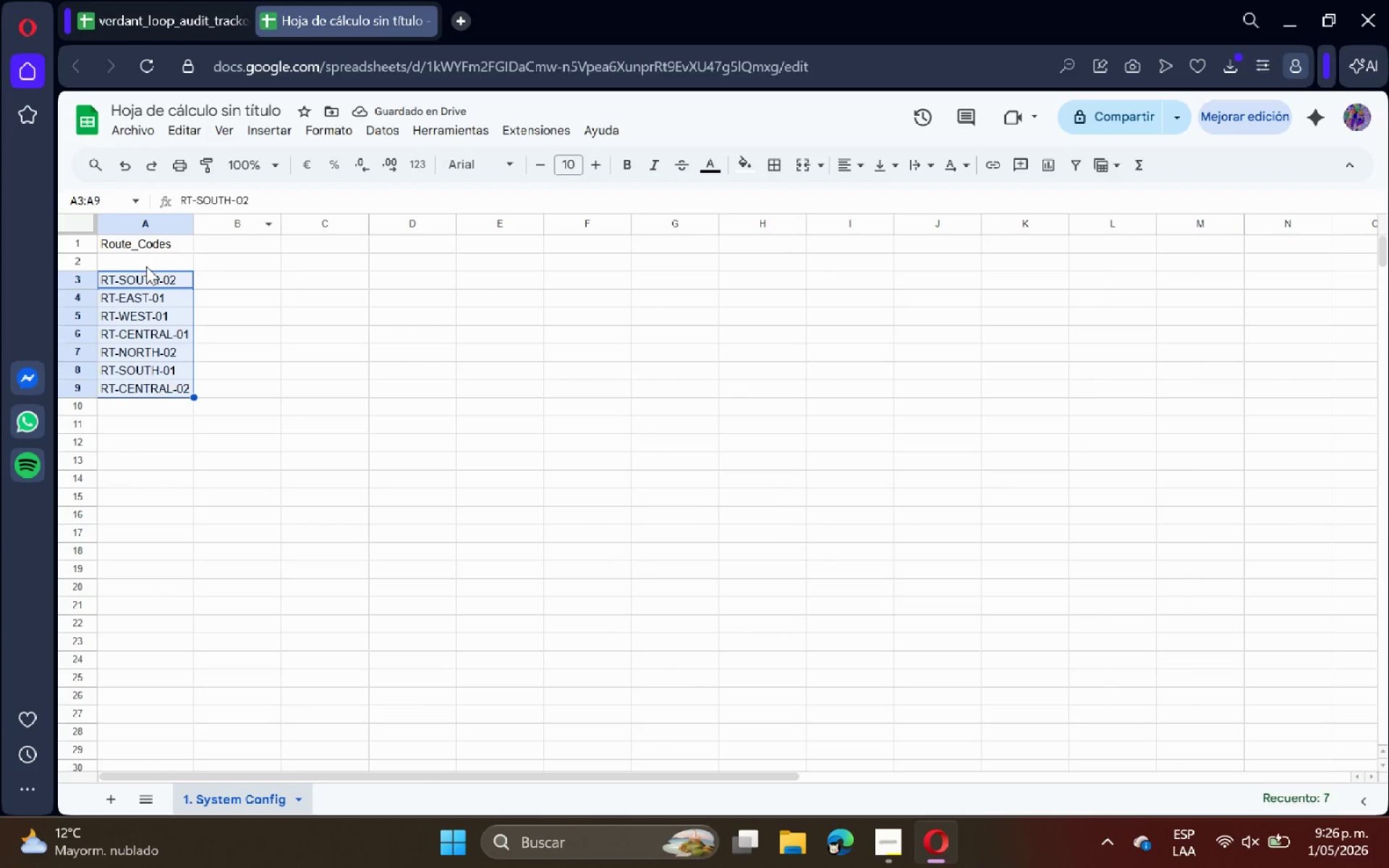 
key(Control+V)
 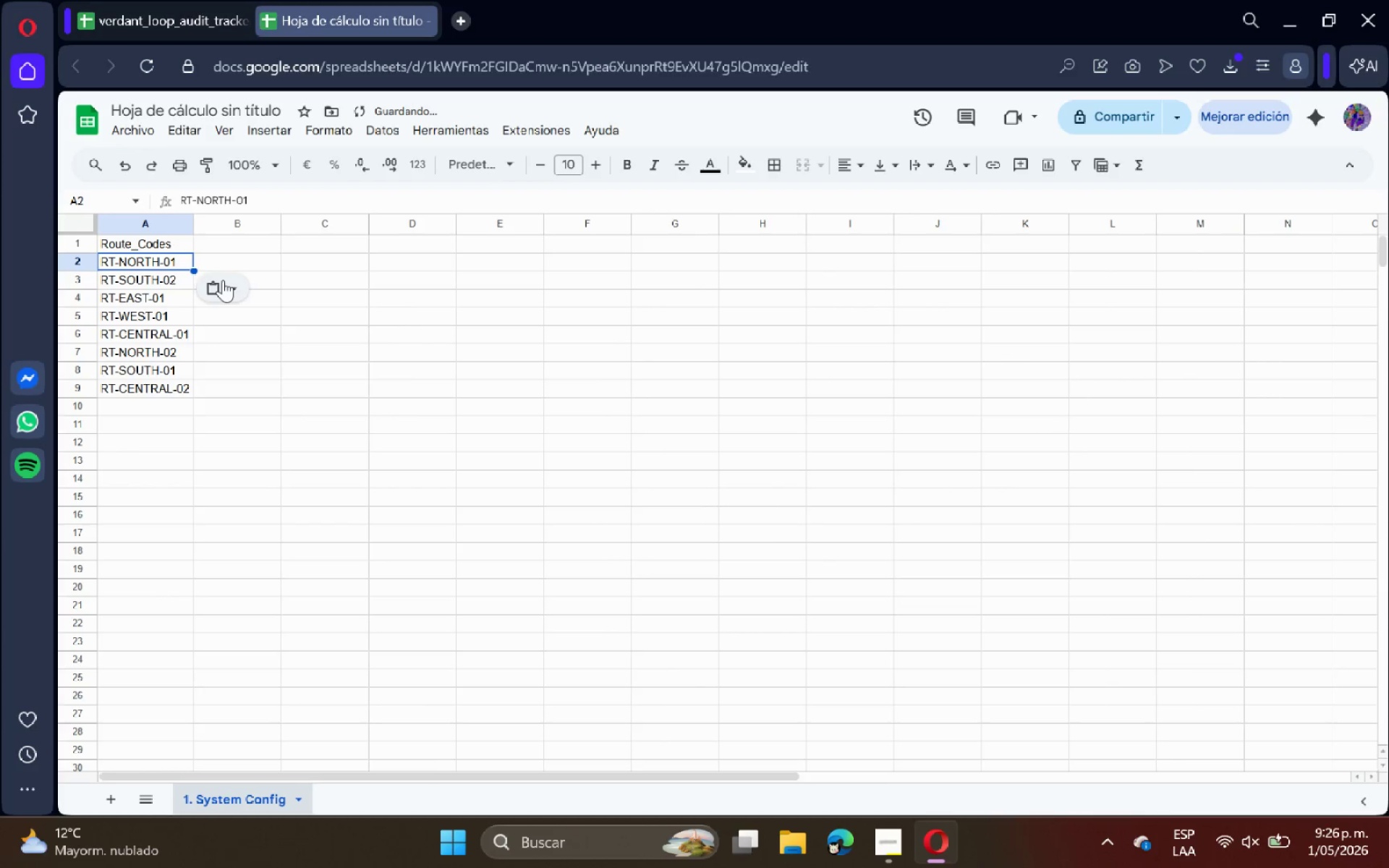 
left_click([223, 280])
 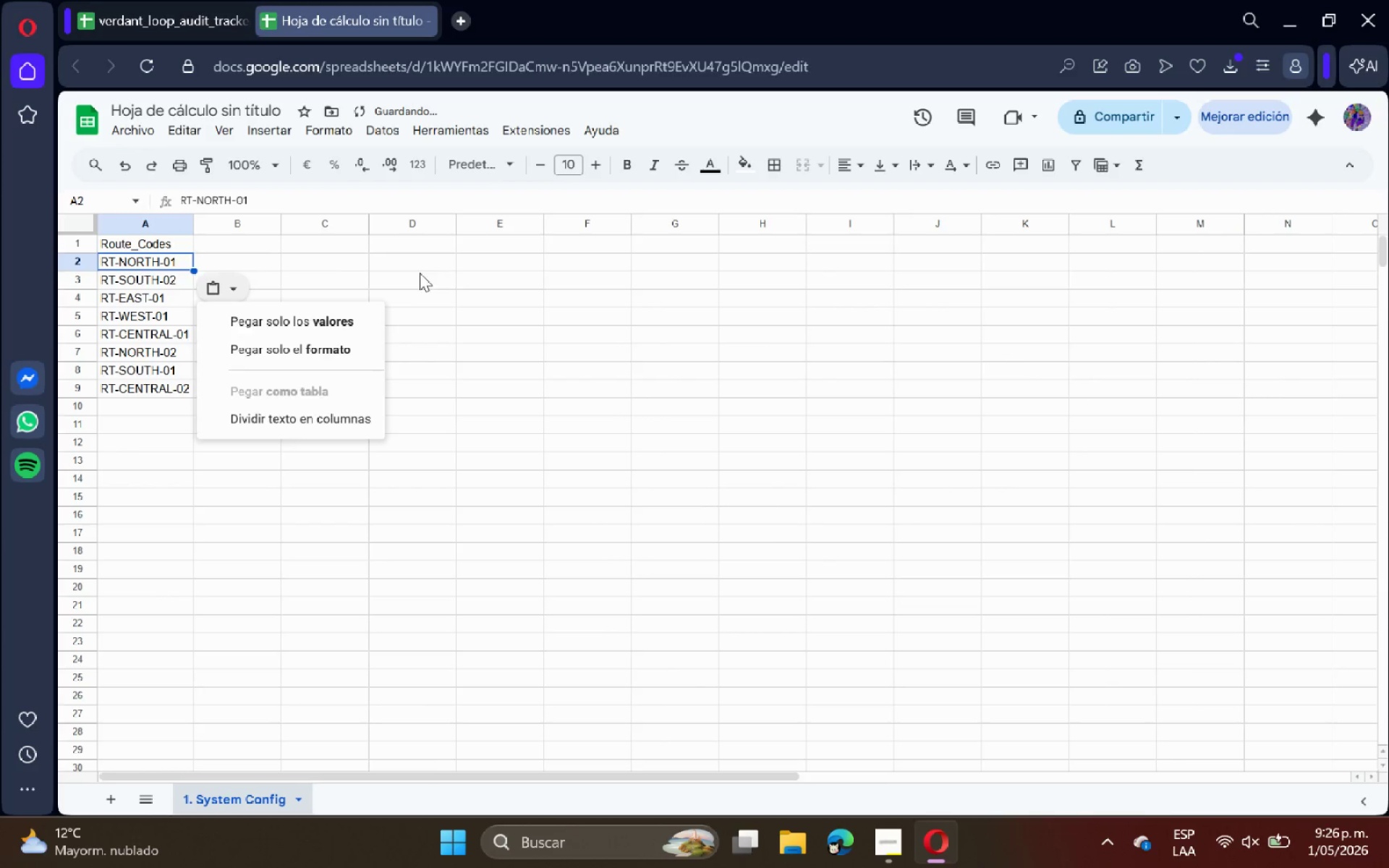 
left_click([432, 273])
 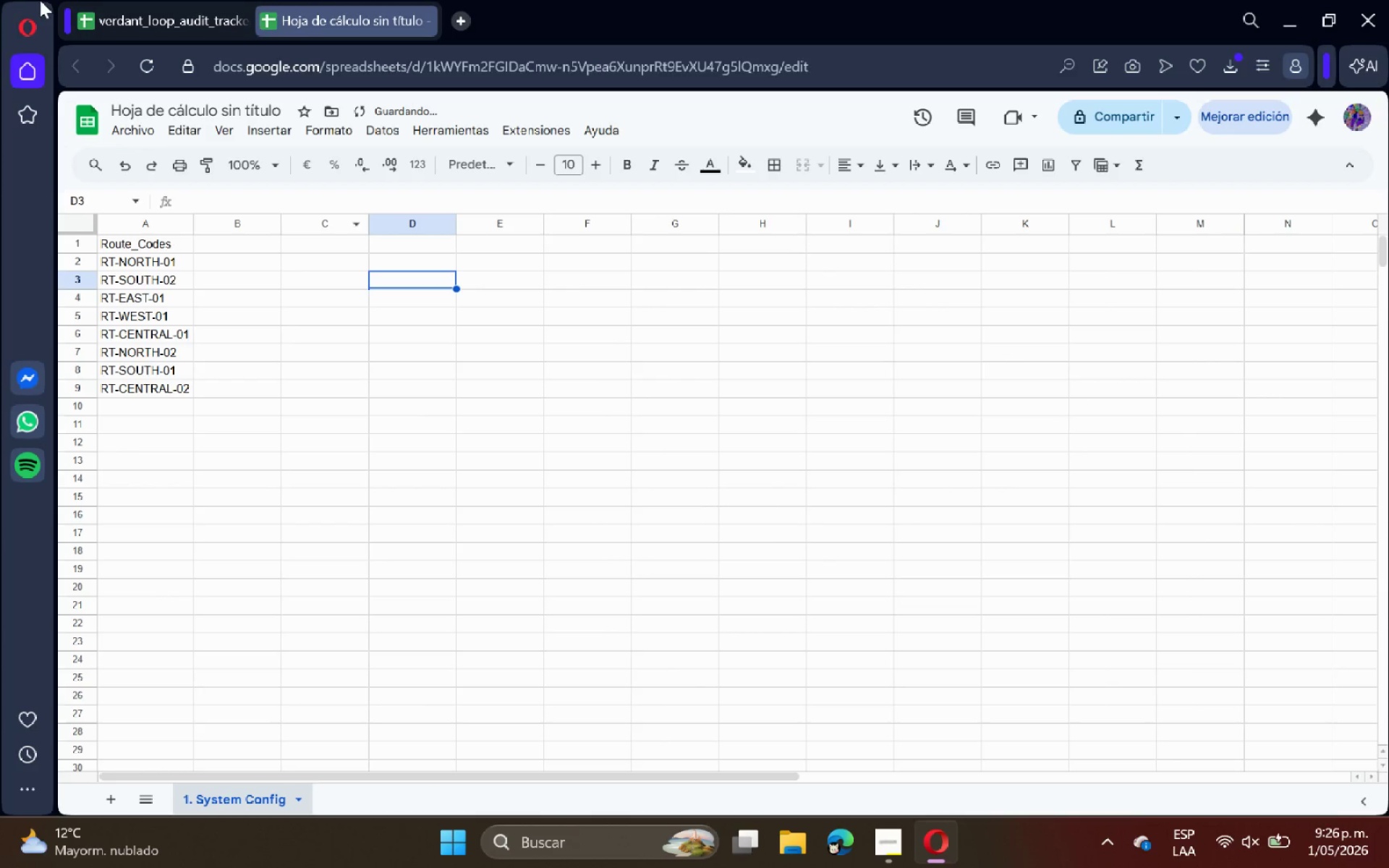 
left_click([106, 0])
 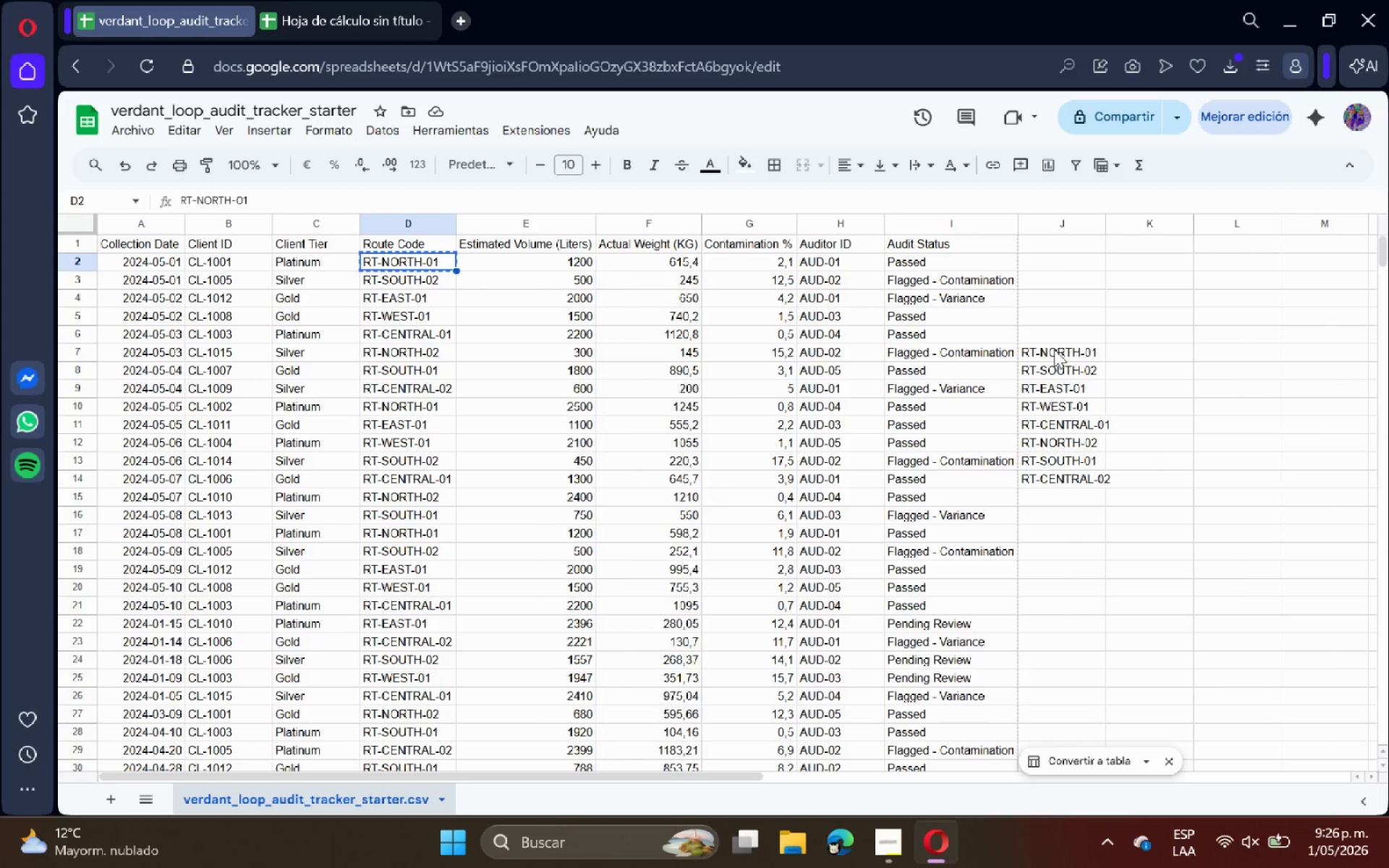 
left_click_drag(start_coordinate=[1054, 349], to_coordinate=[1072, 483])
 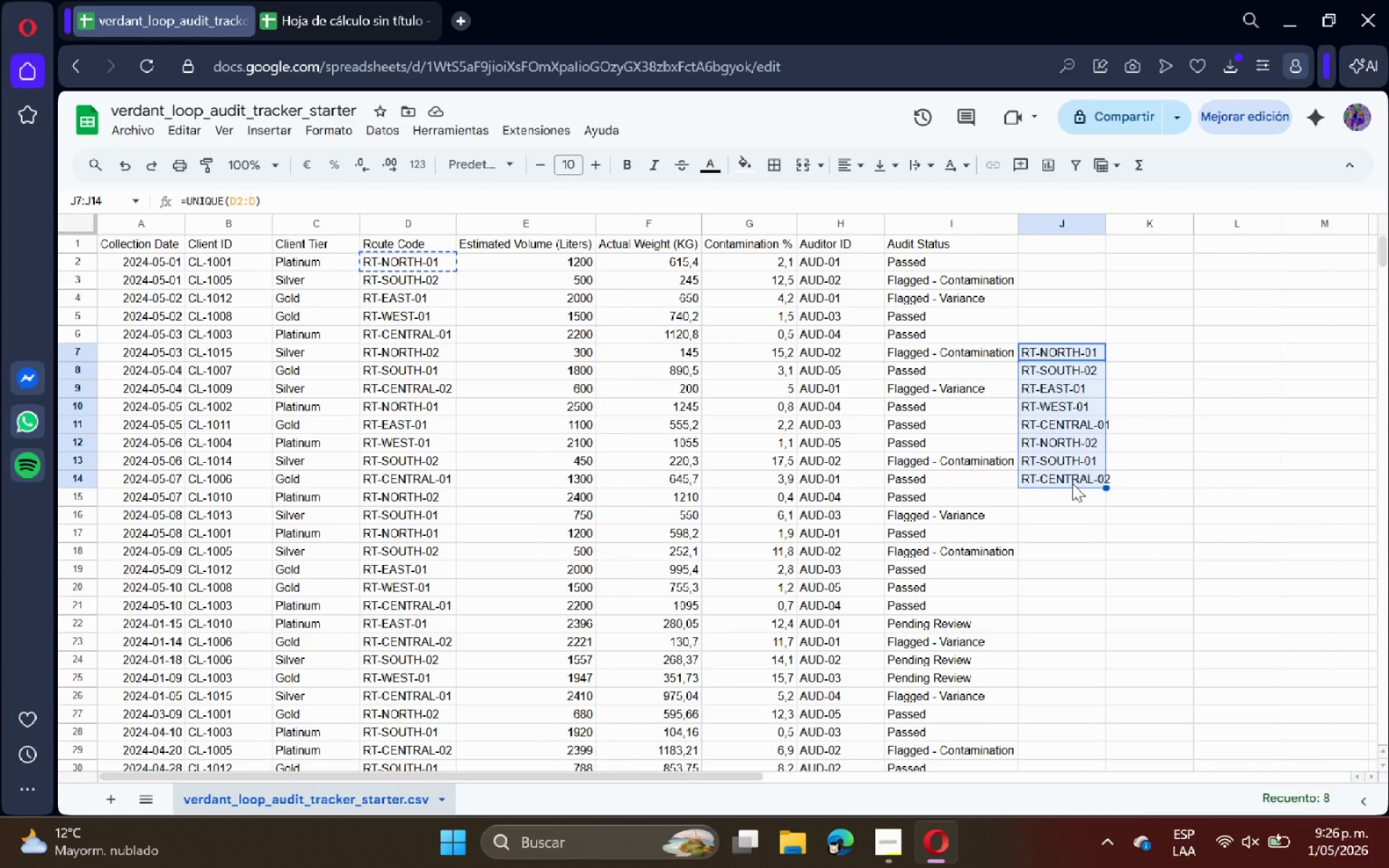 
key(Backspace)
 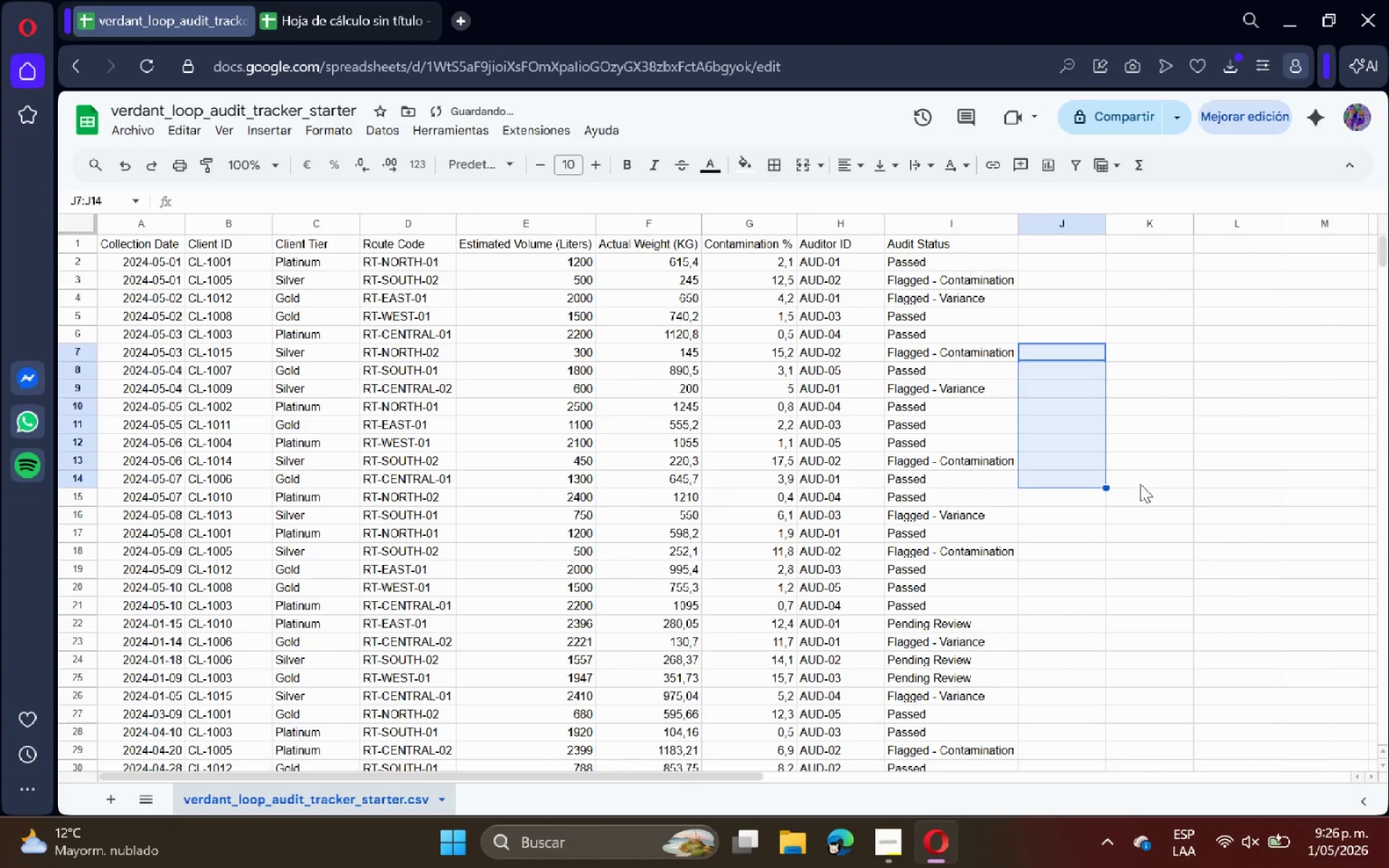 
left_click([1160, 480])
 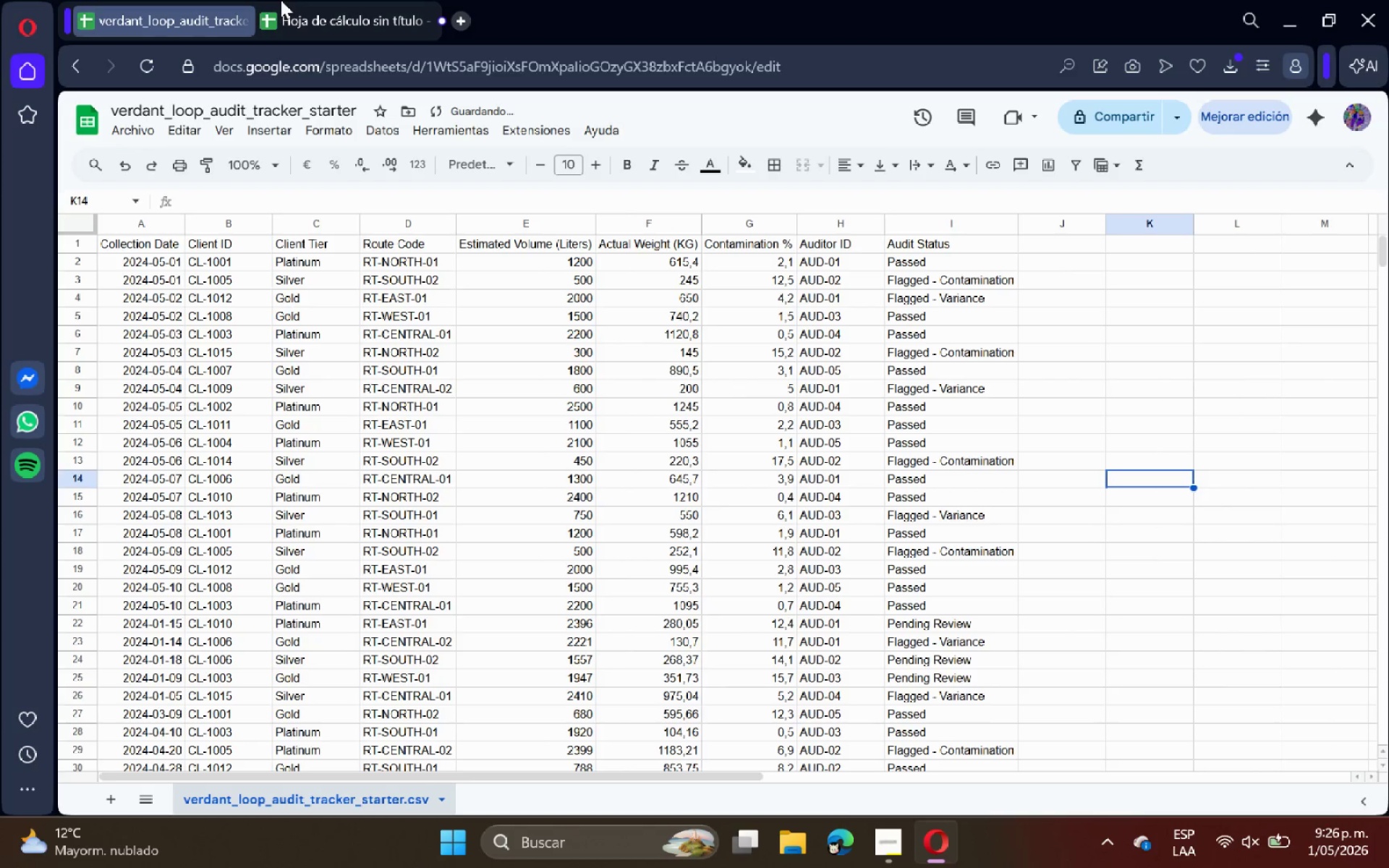 
left_click([305, 0])
 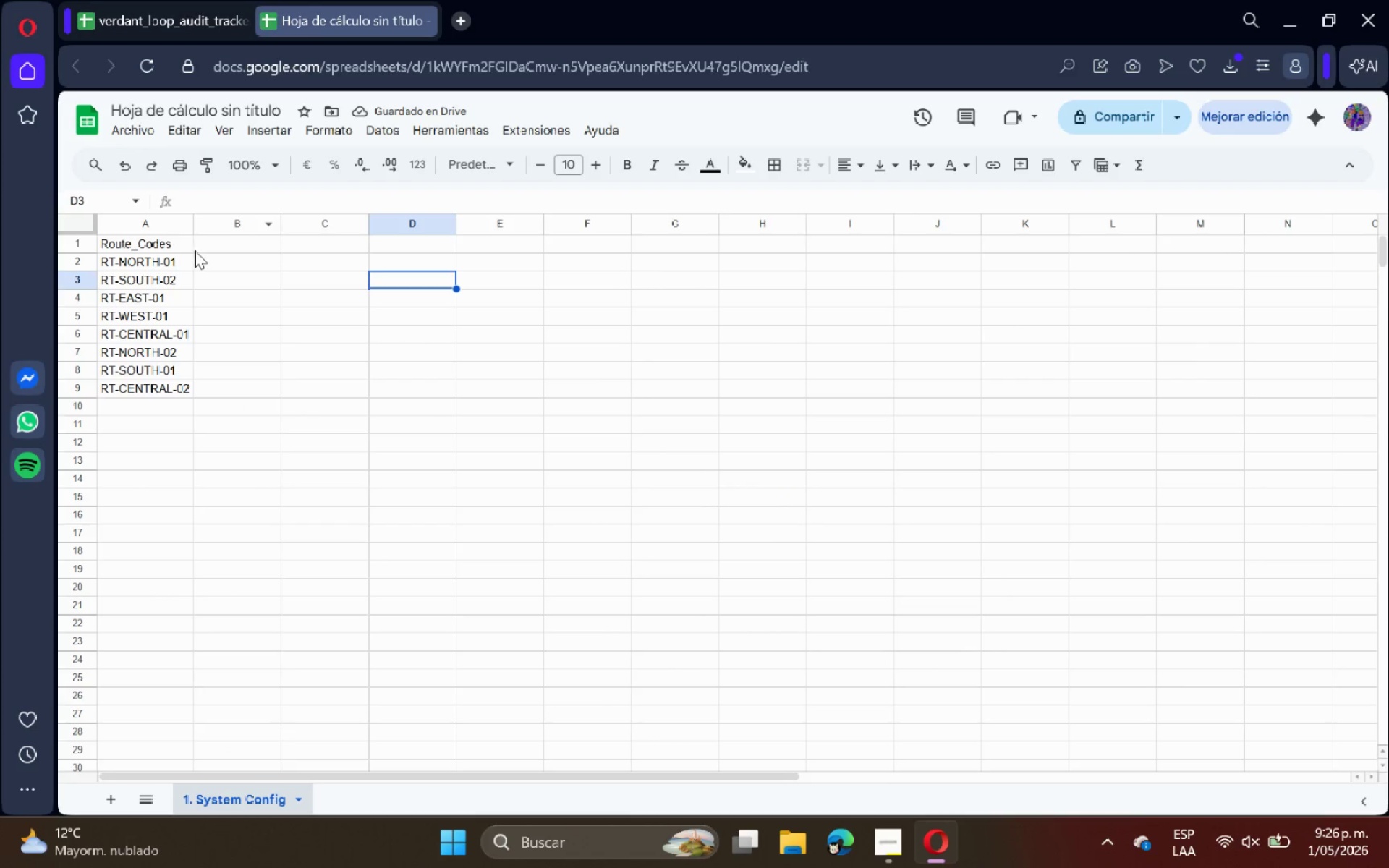 
left_click([224, 323])
 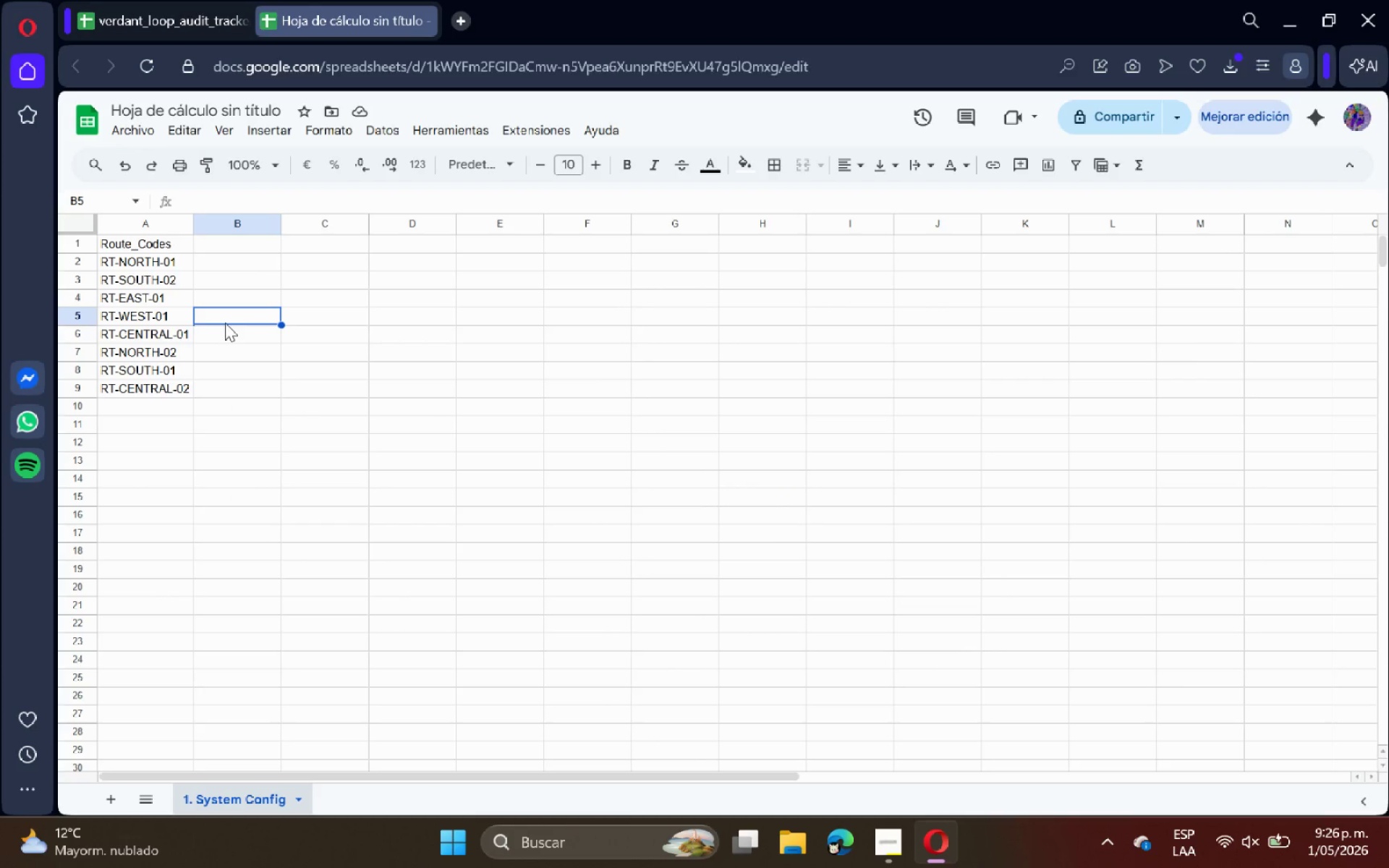 
left_click([234, 244])
 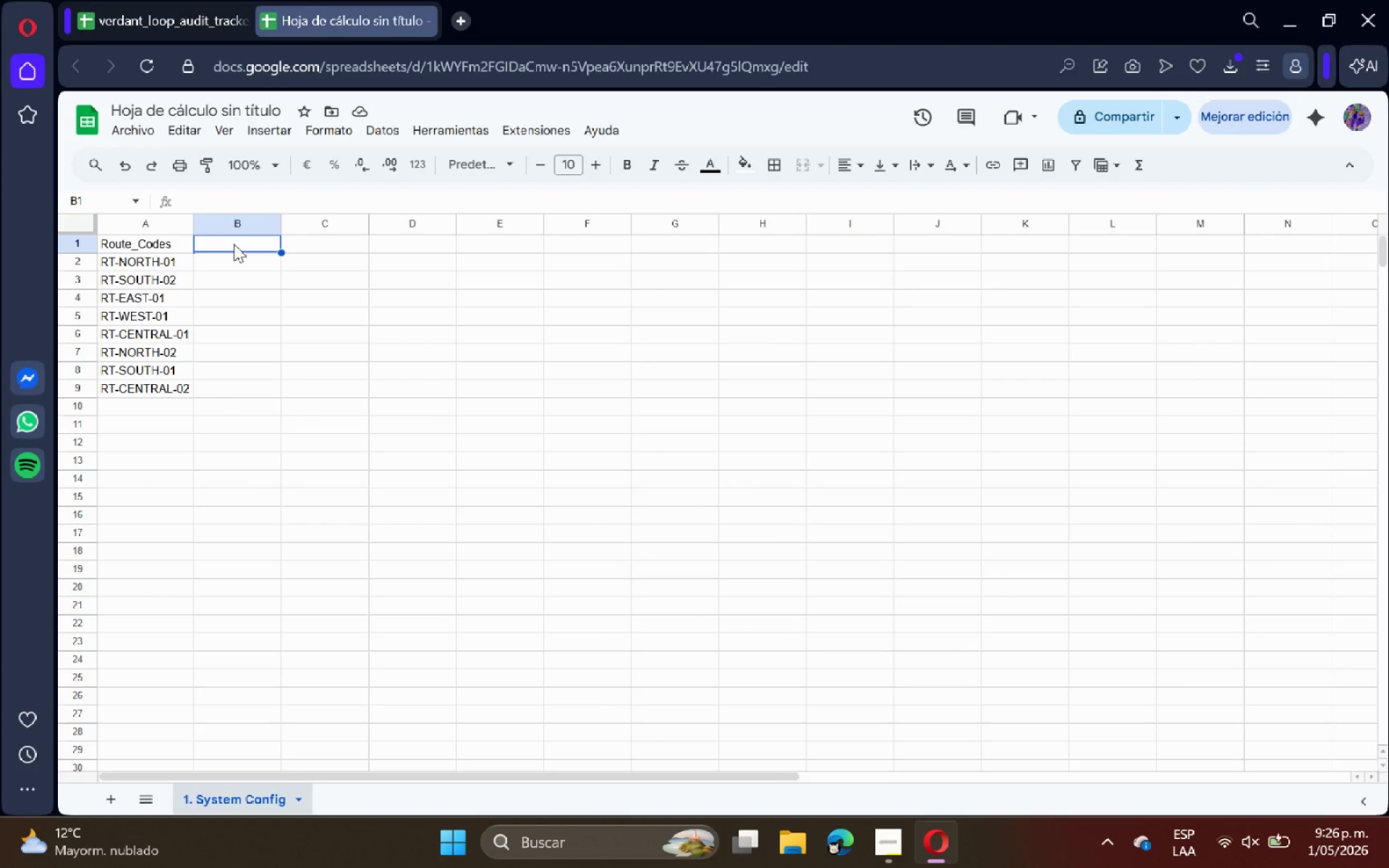 
type(Audit_Status)
 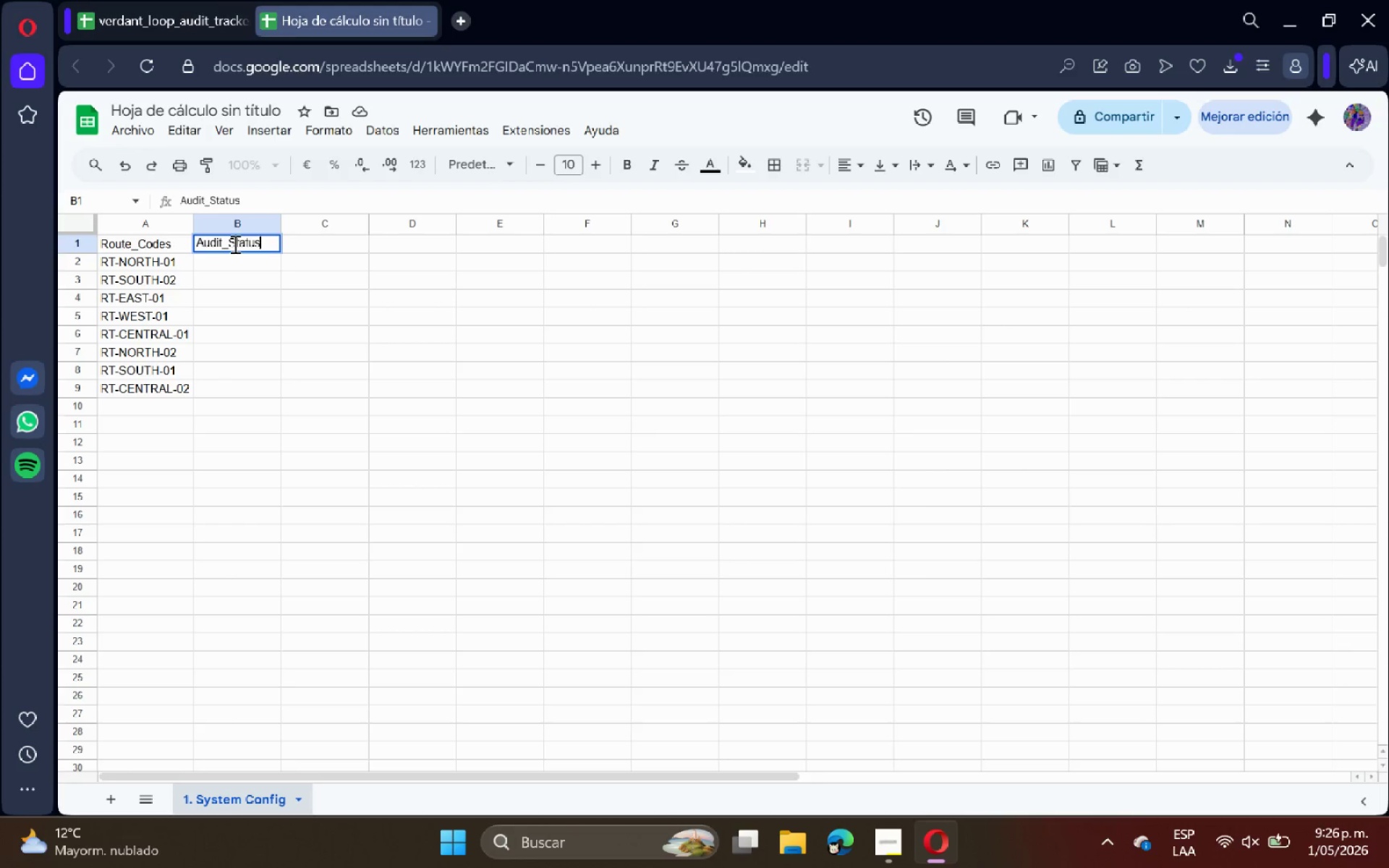 
key(Enter)
 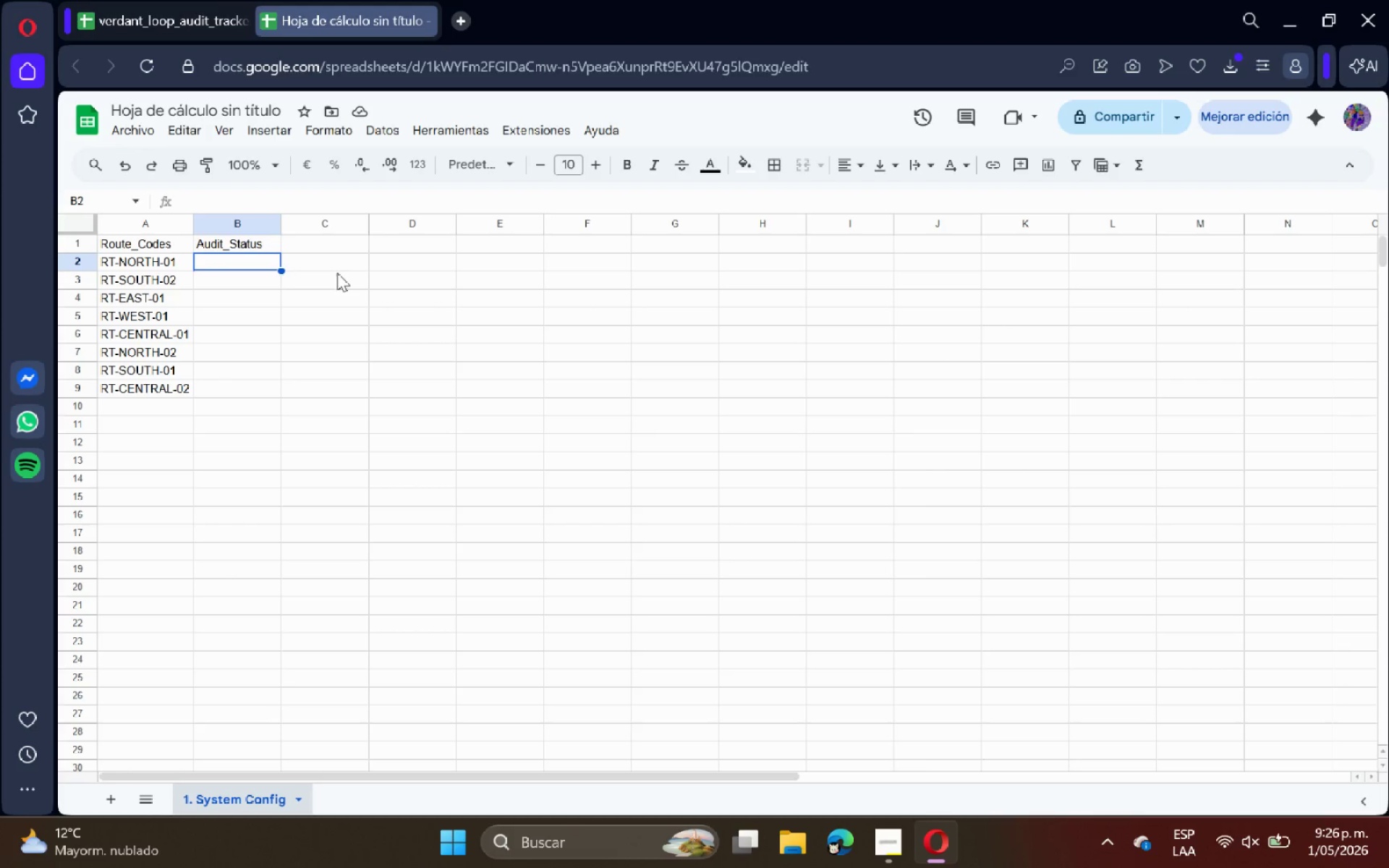 
wait(10.3)
 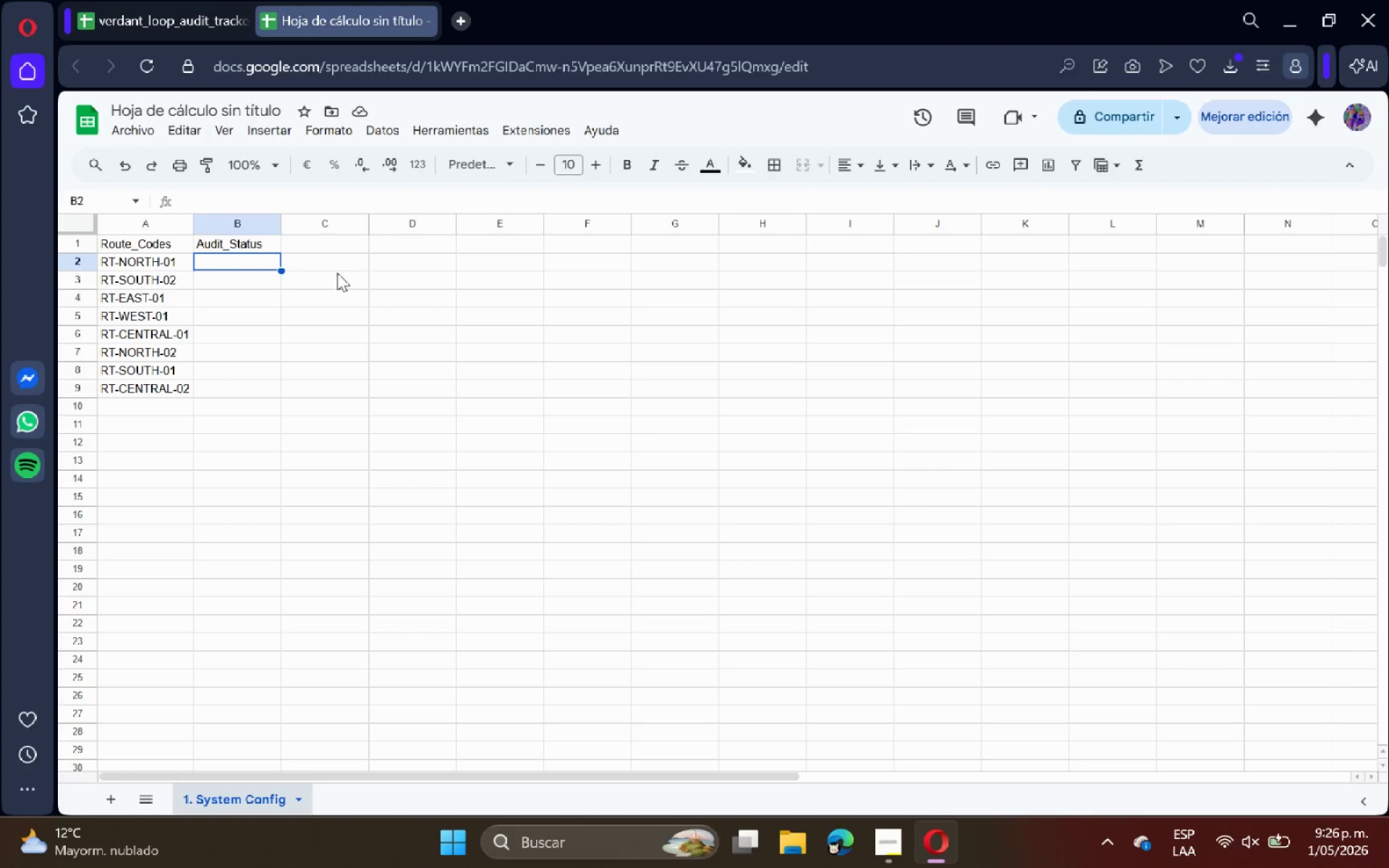 
left_click([327, 0])
 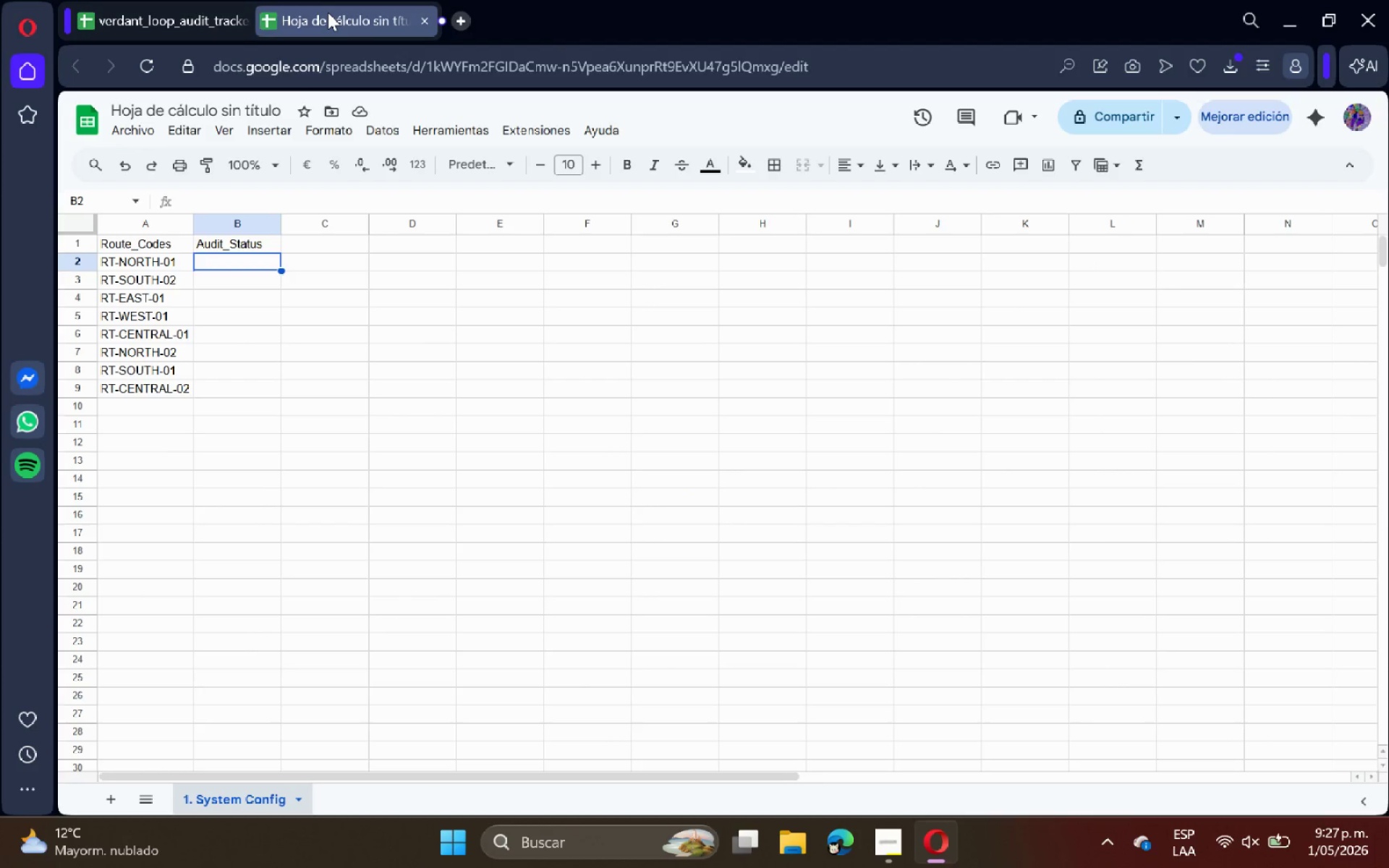 
type(Passed)
 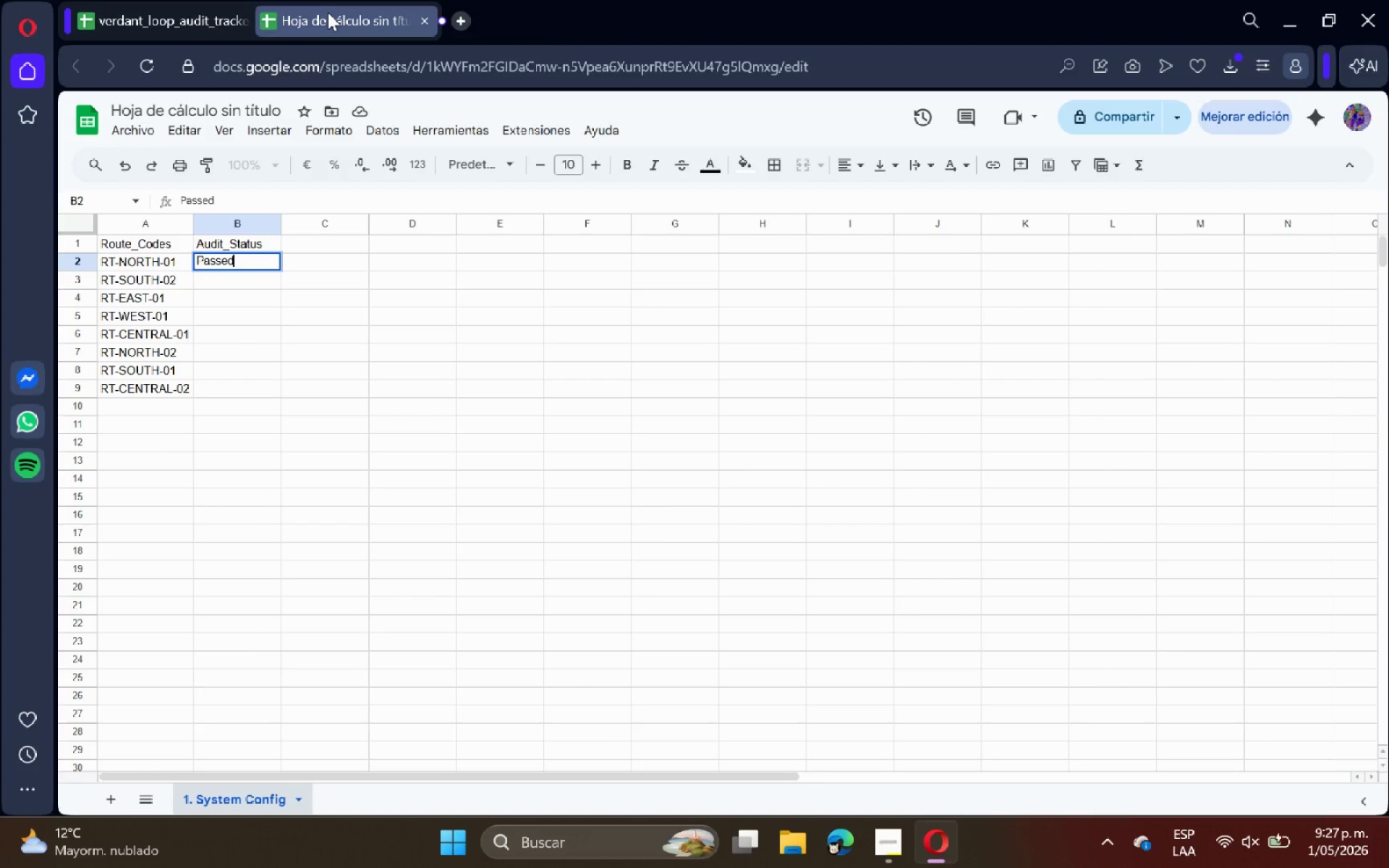 
key(Enter)
 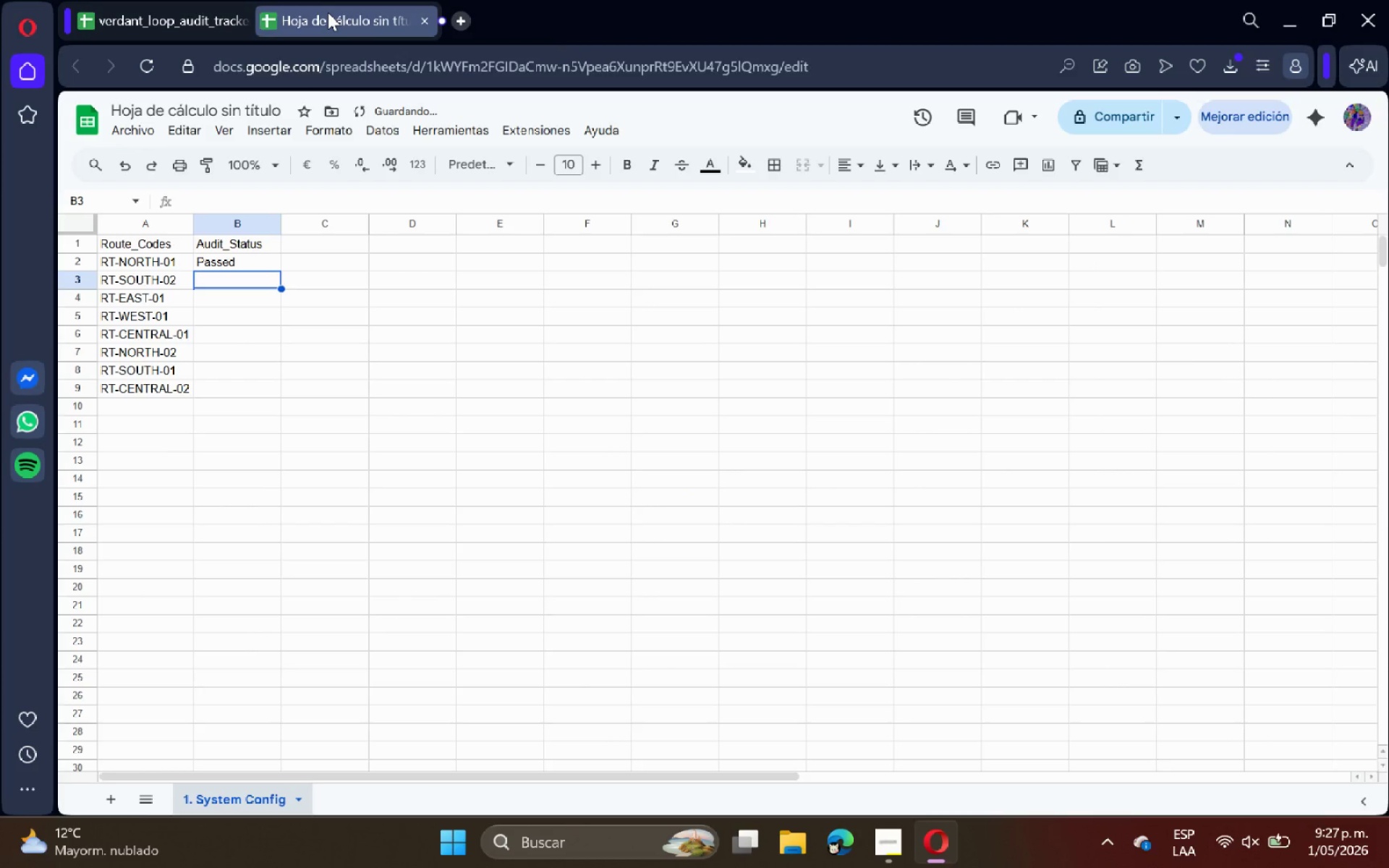 
type(flaggedFlagged)
 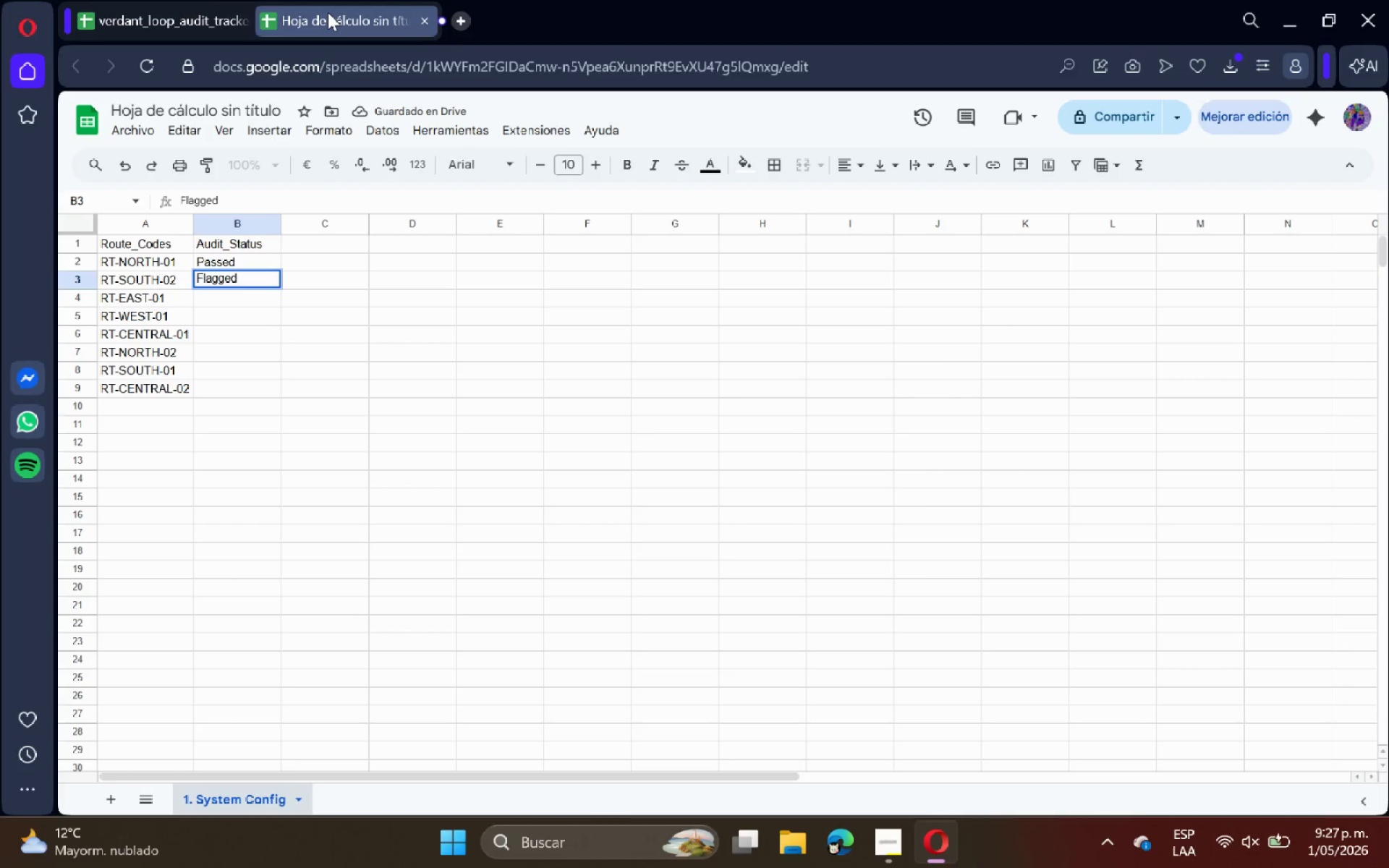 
hold_key(key=Backspace, duration=0.8)
 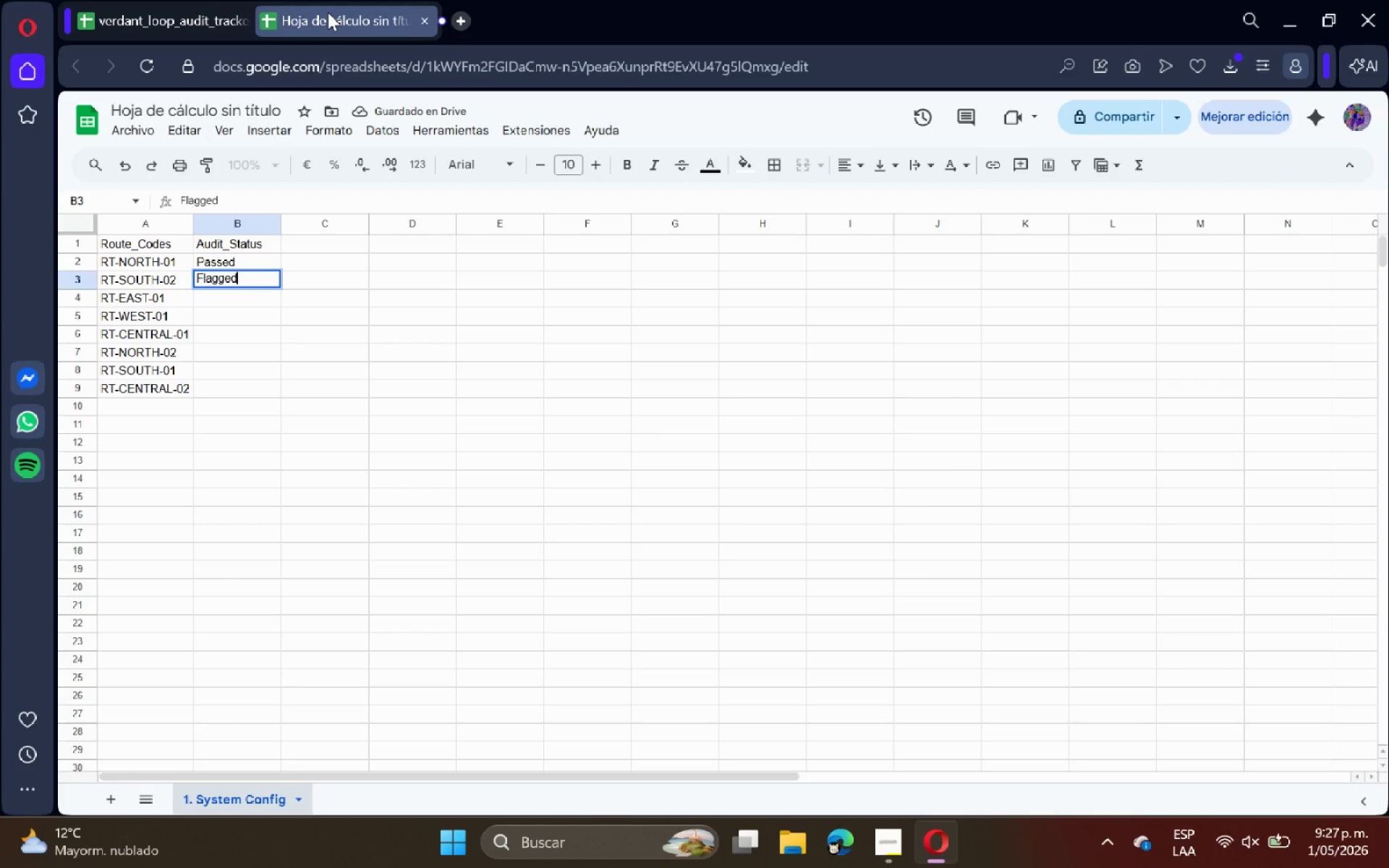 
key(Enter)
 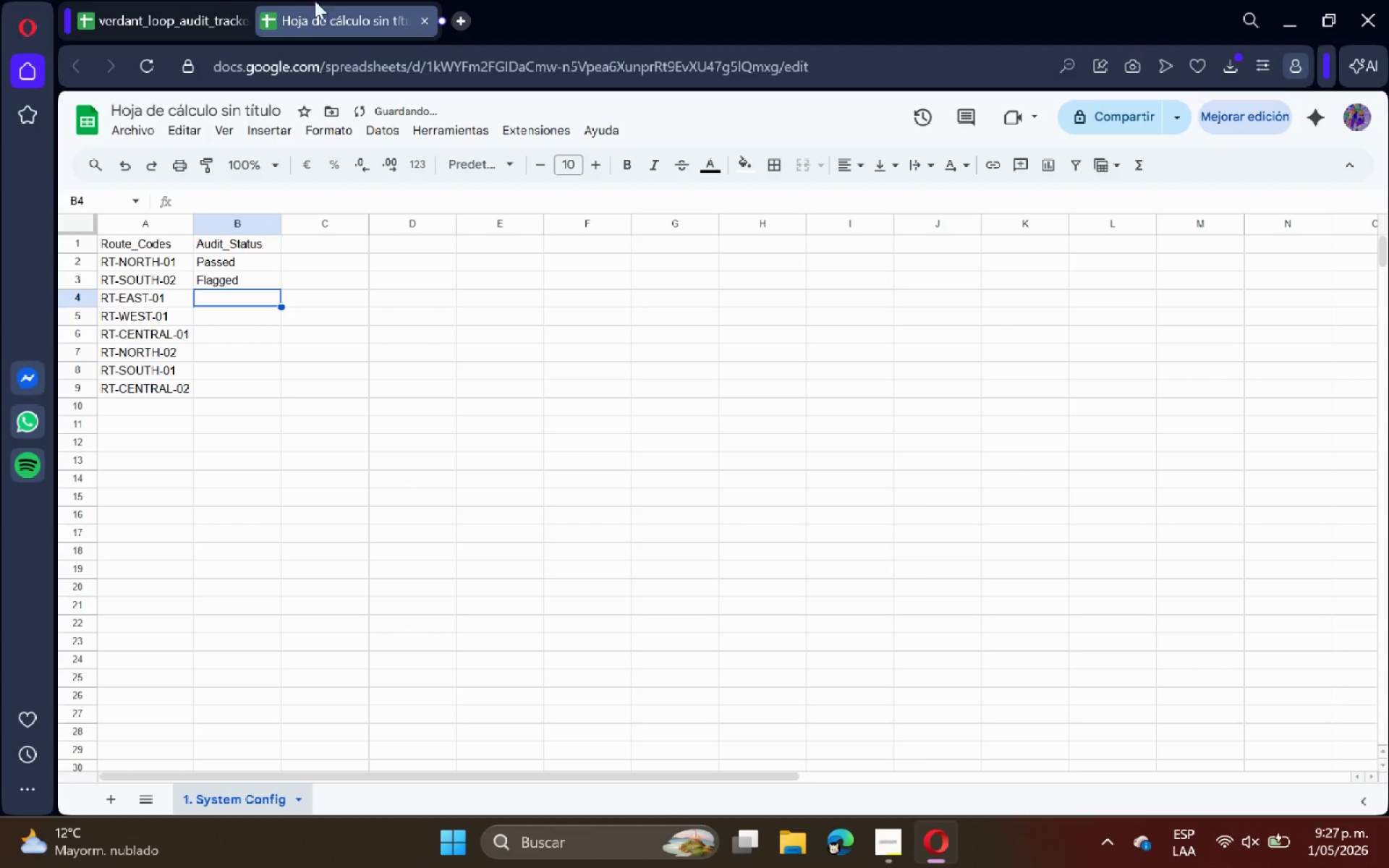 
left_click([134, 0])
 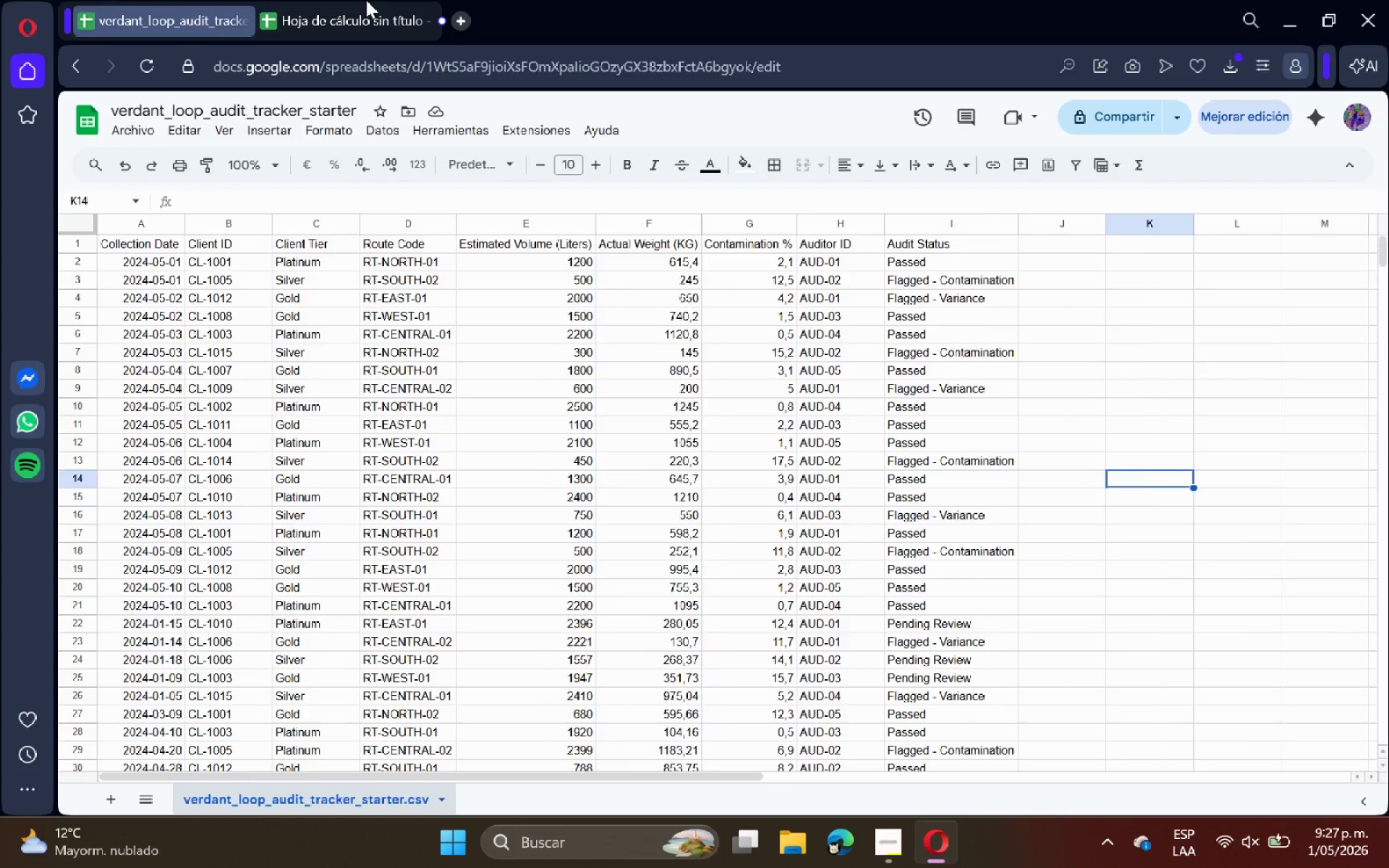 
left_click([366, 0])
 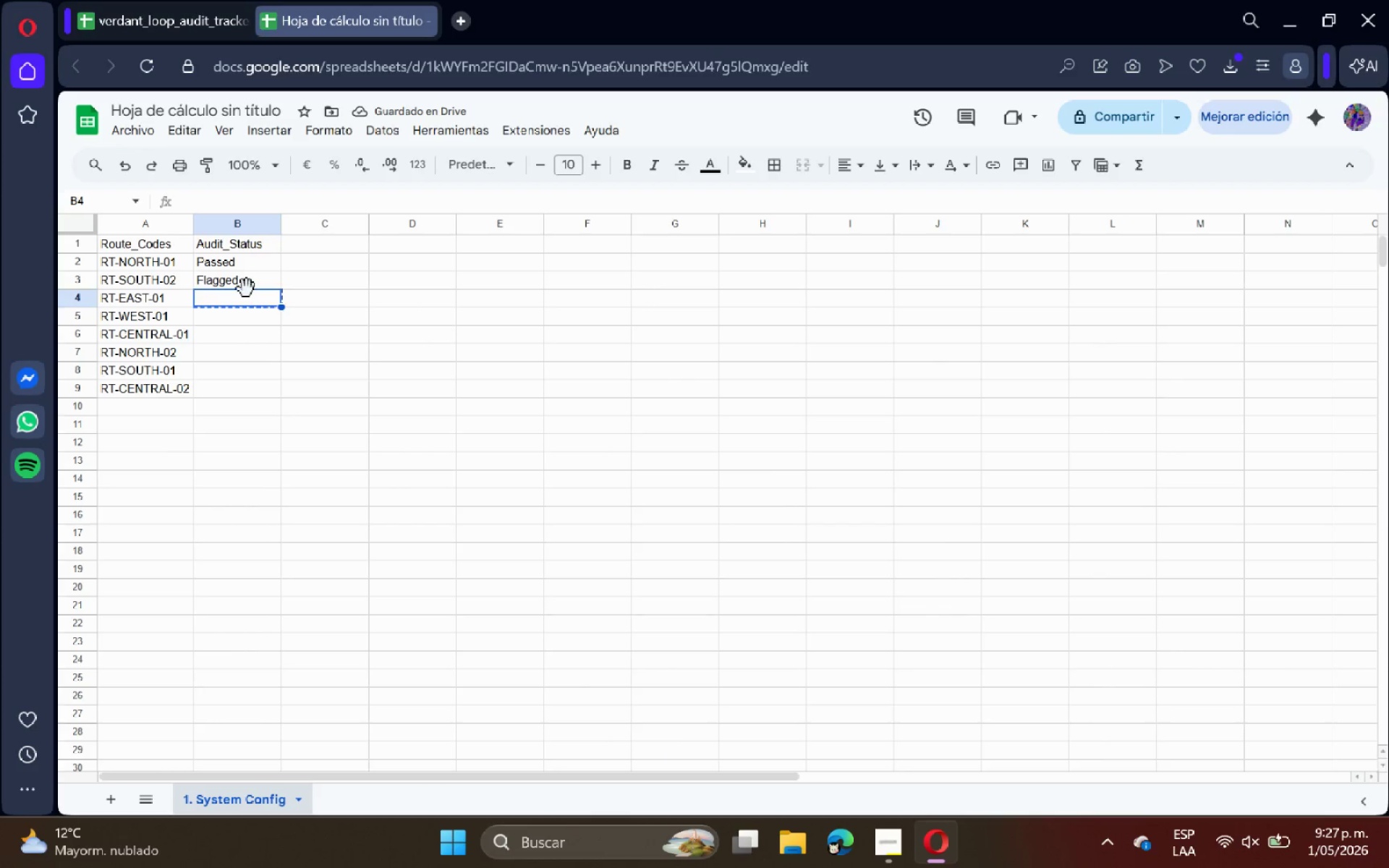 
double_click([251, 281])
 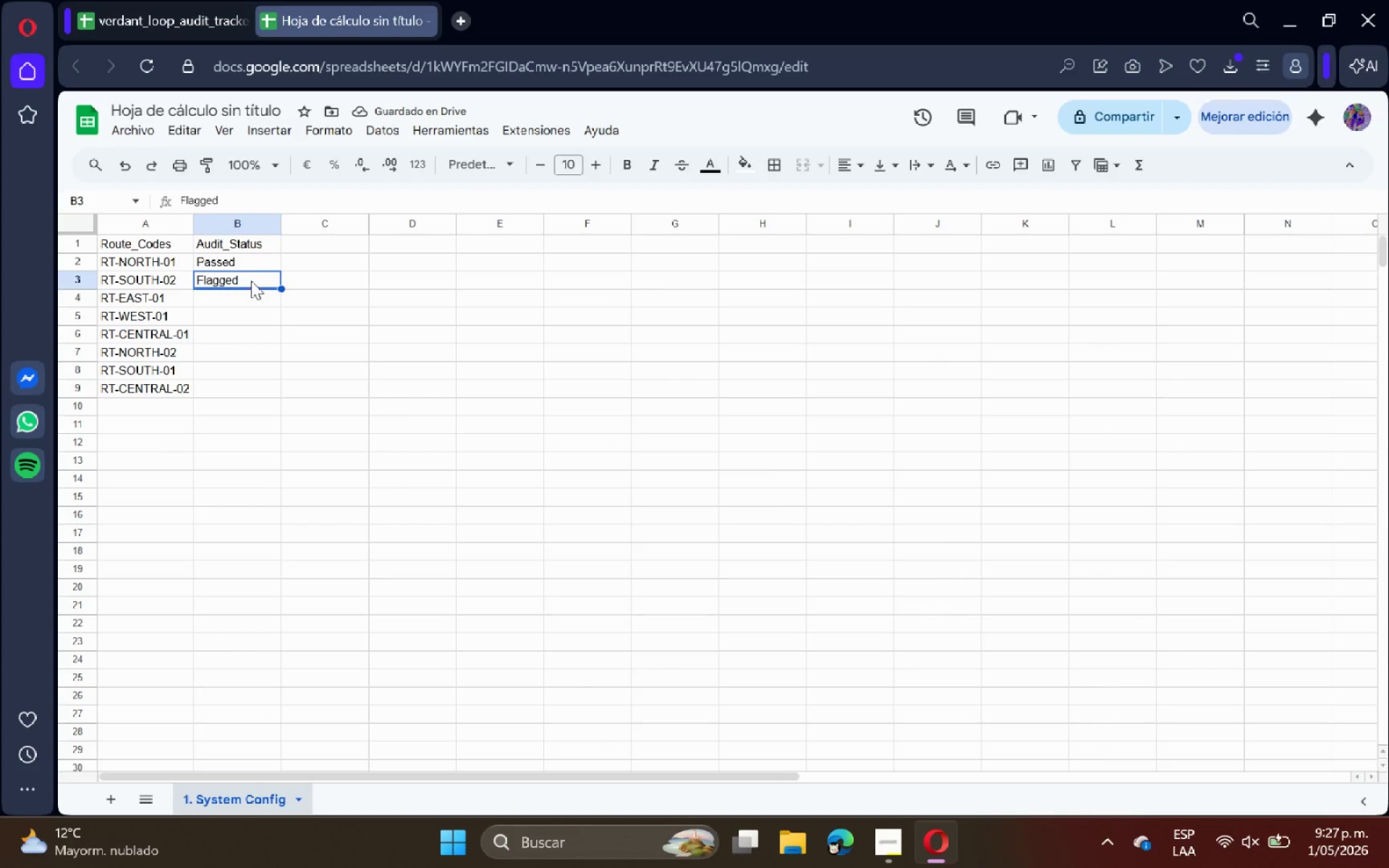 
triple_click([251, 281])
 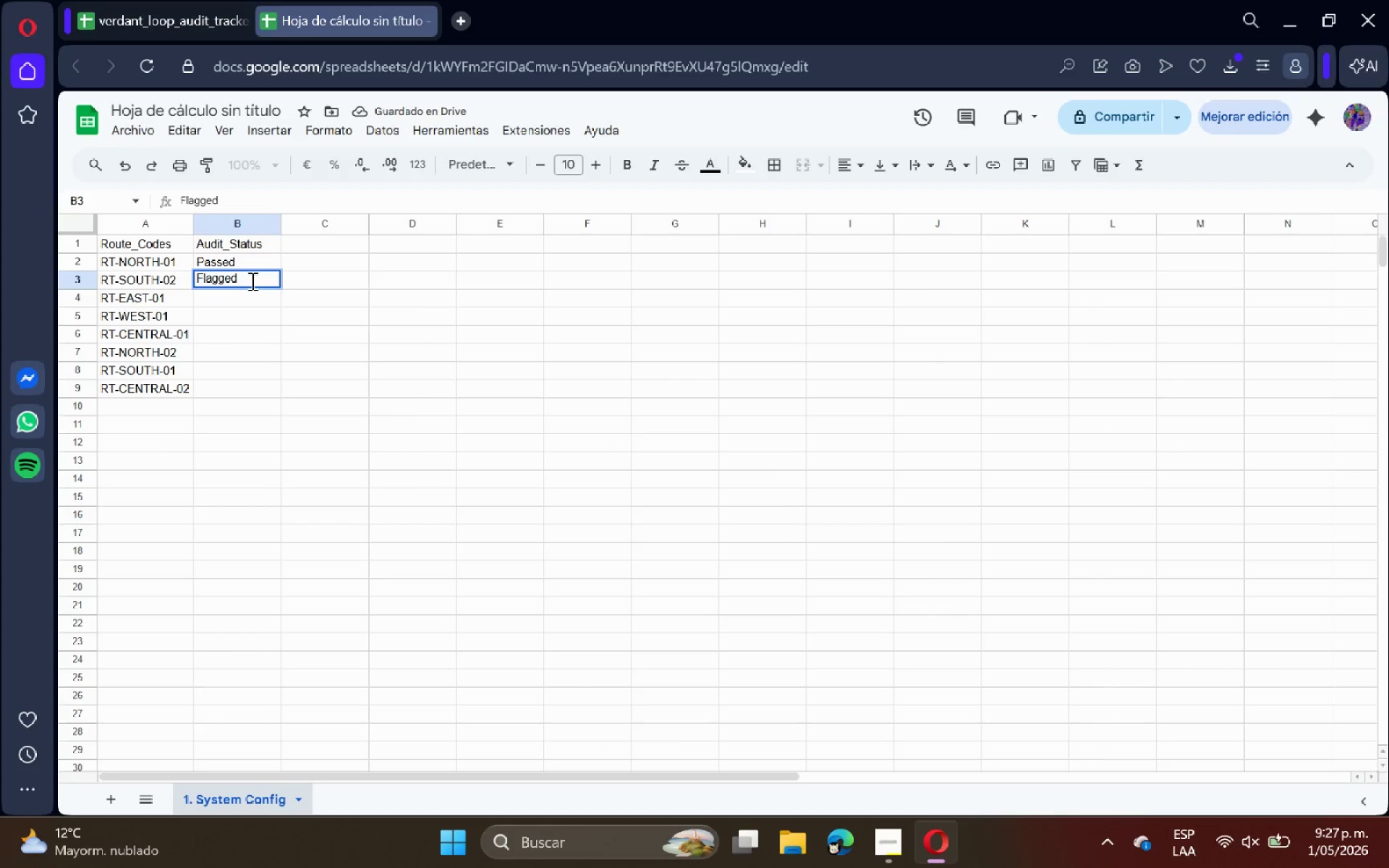 
type( - Contamination)
 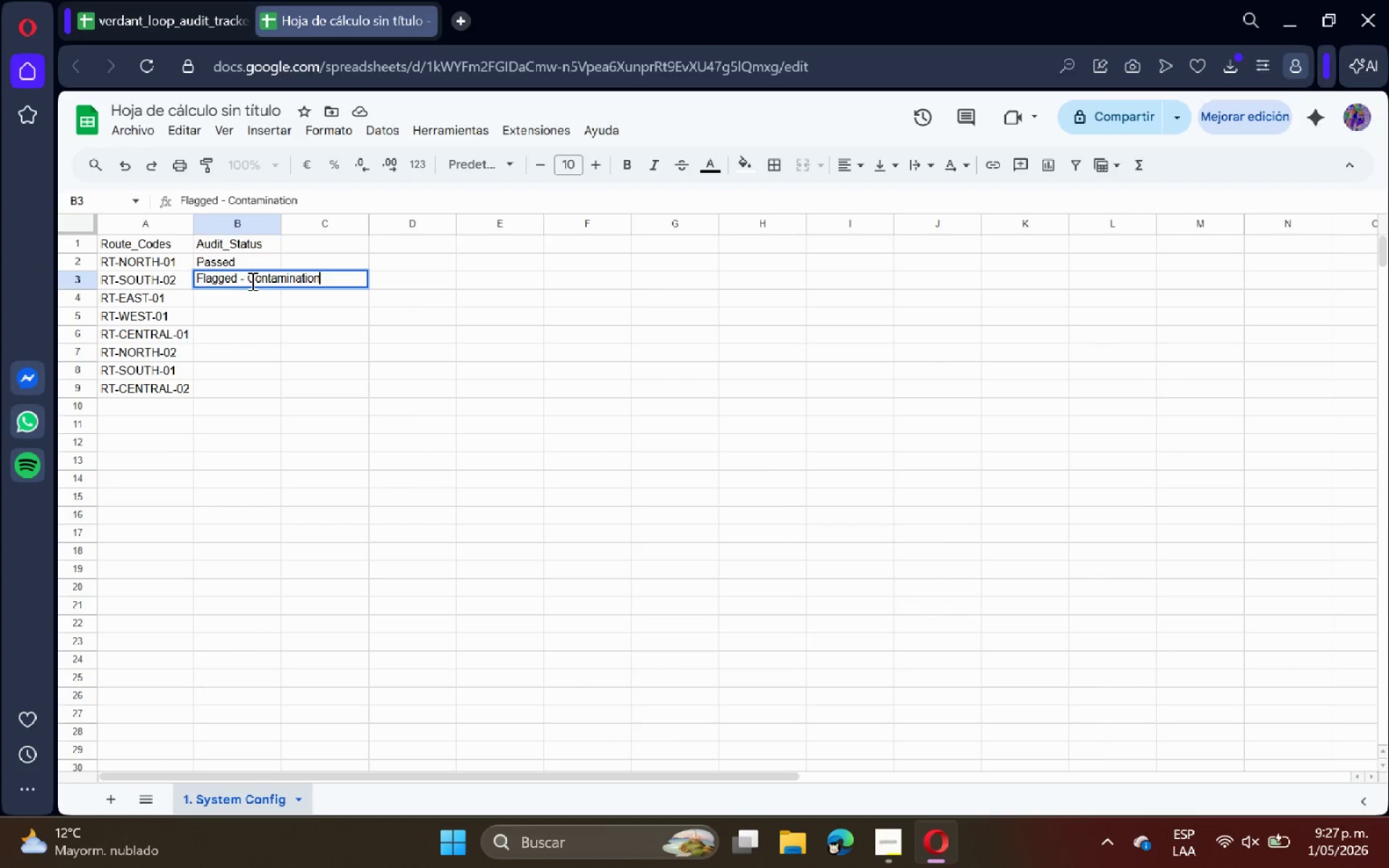 
key(Enter)
 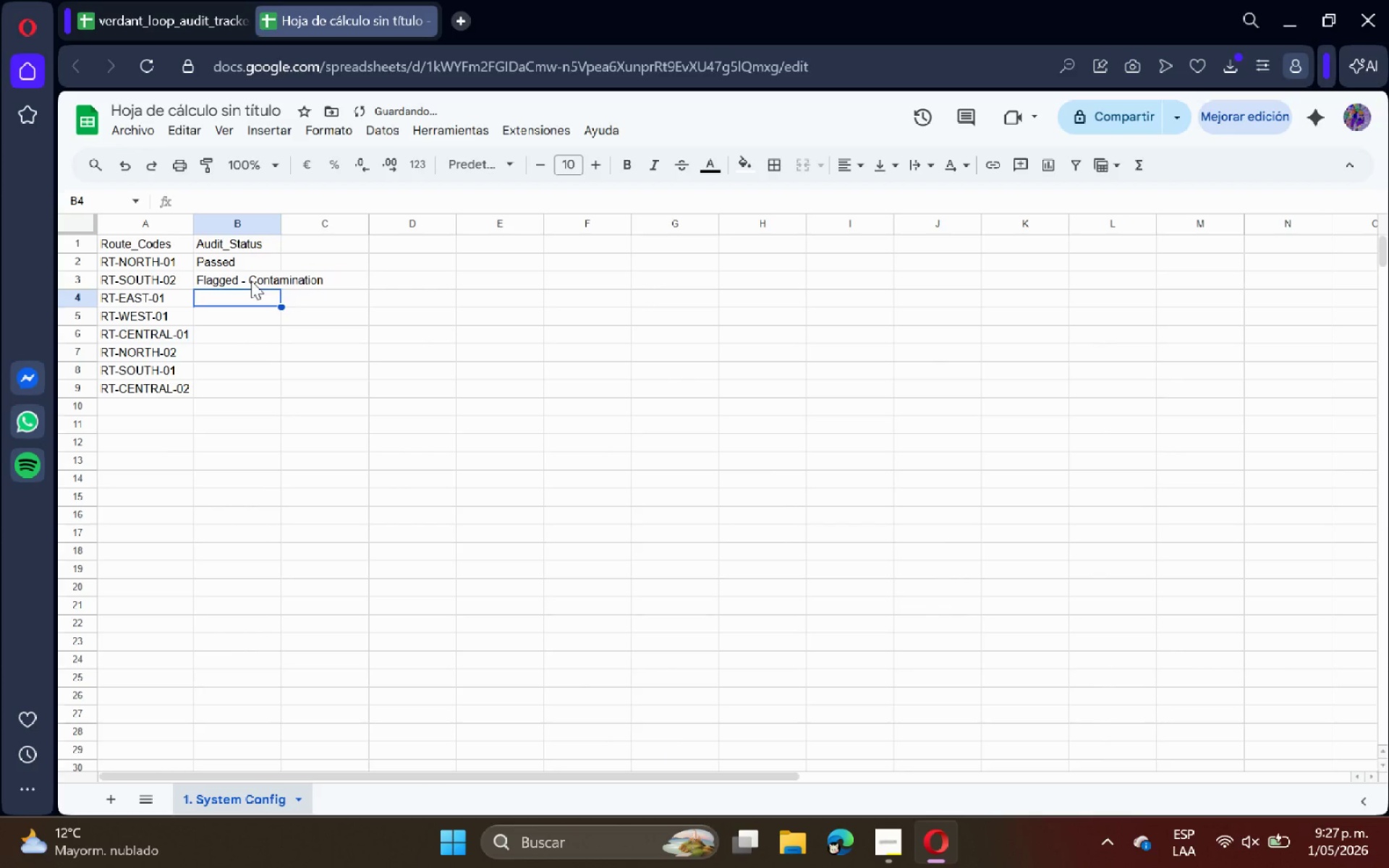 
type(Flagged - Variance)
 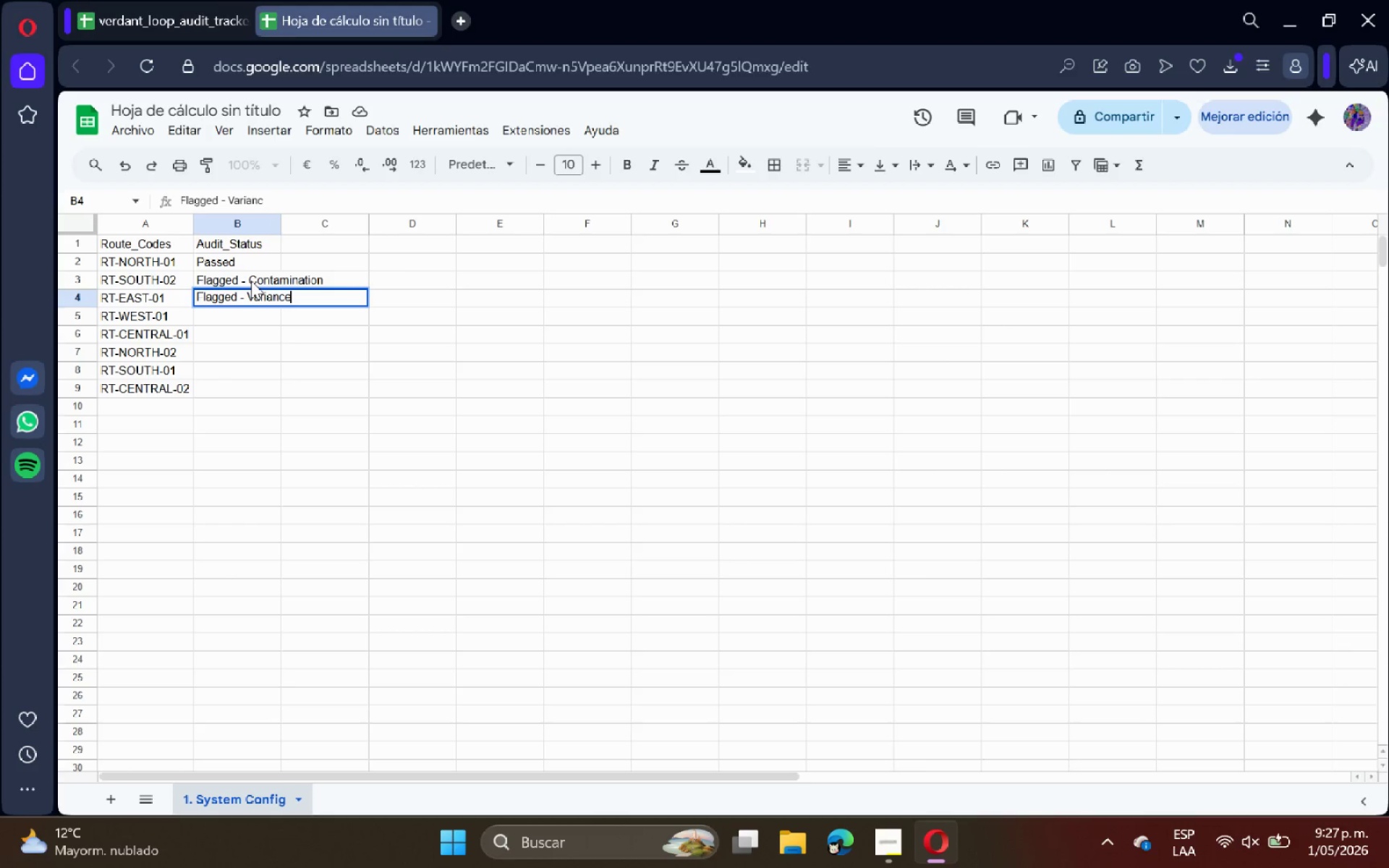 
key(Enter)
 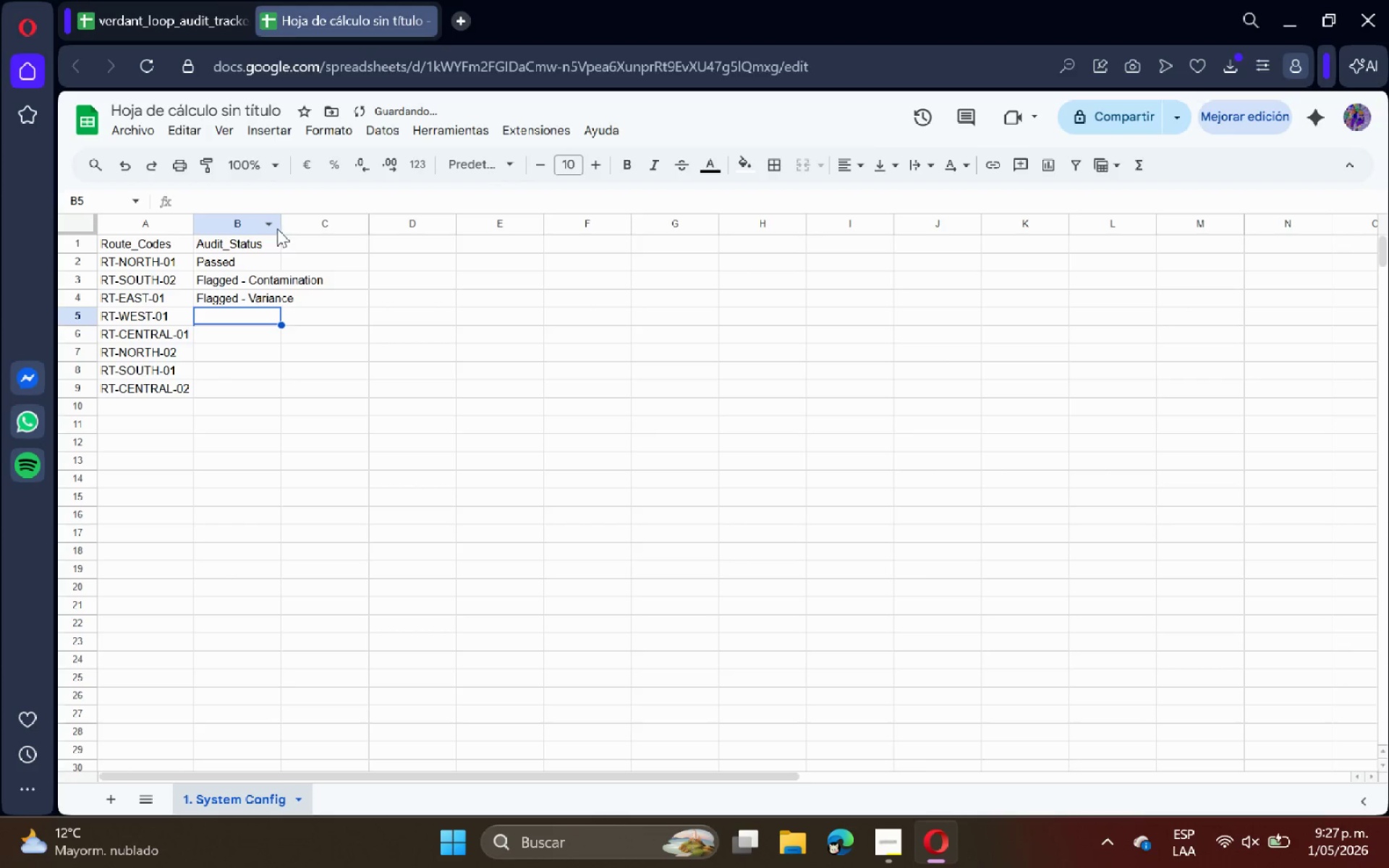 
double_click([280, 225])
 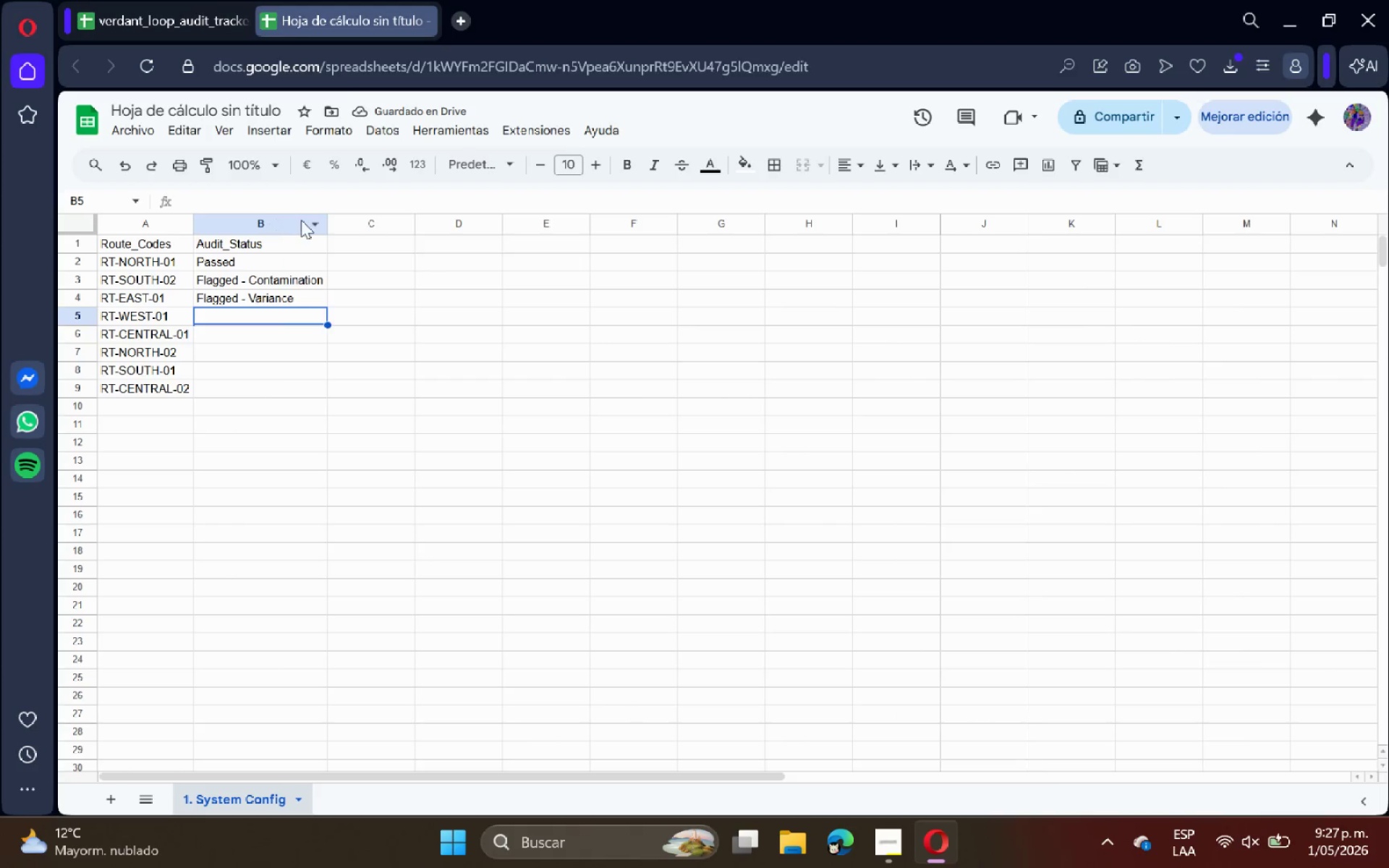 
left_click([480, 243])
 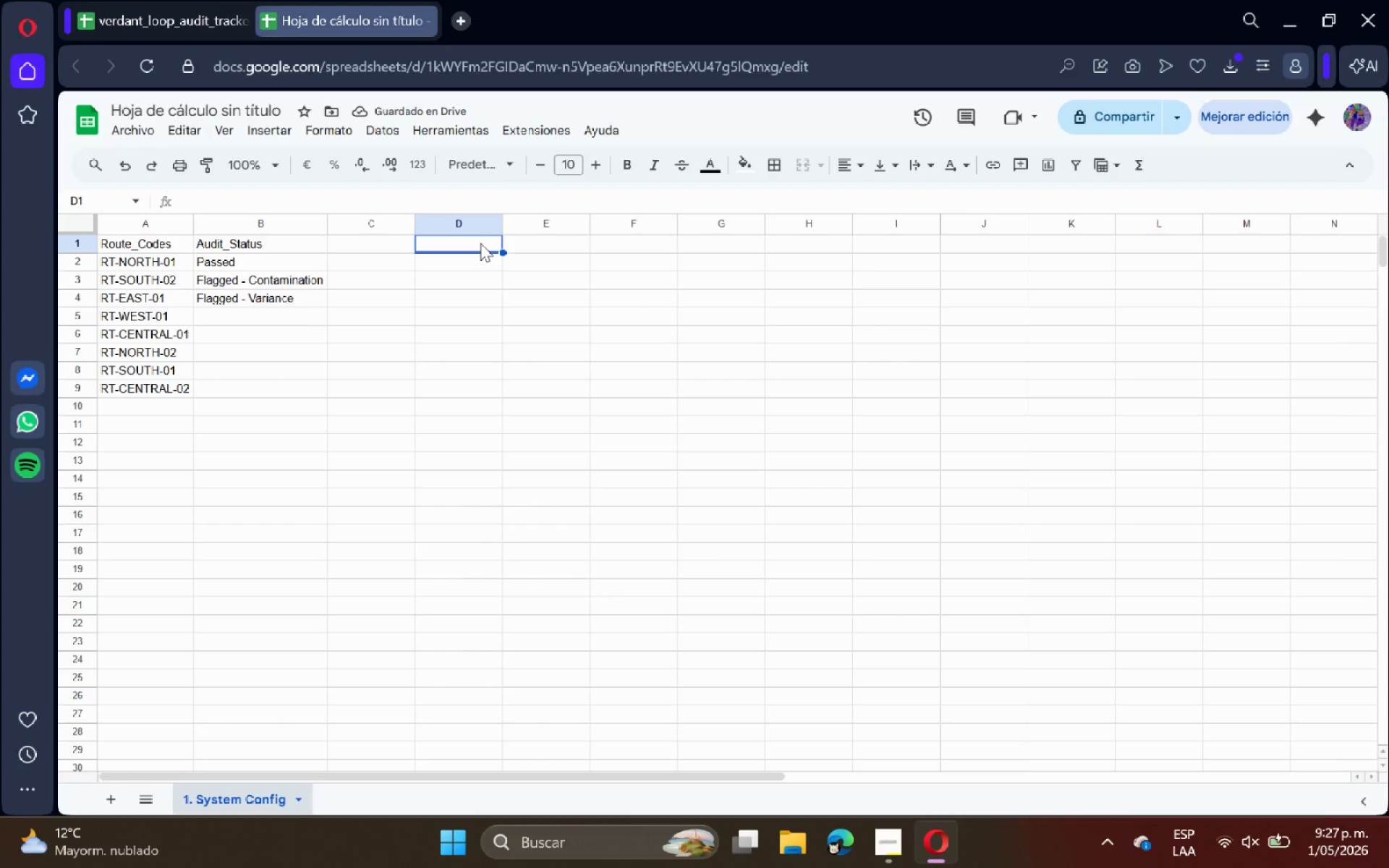 
type(Volume-to-Weight)
 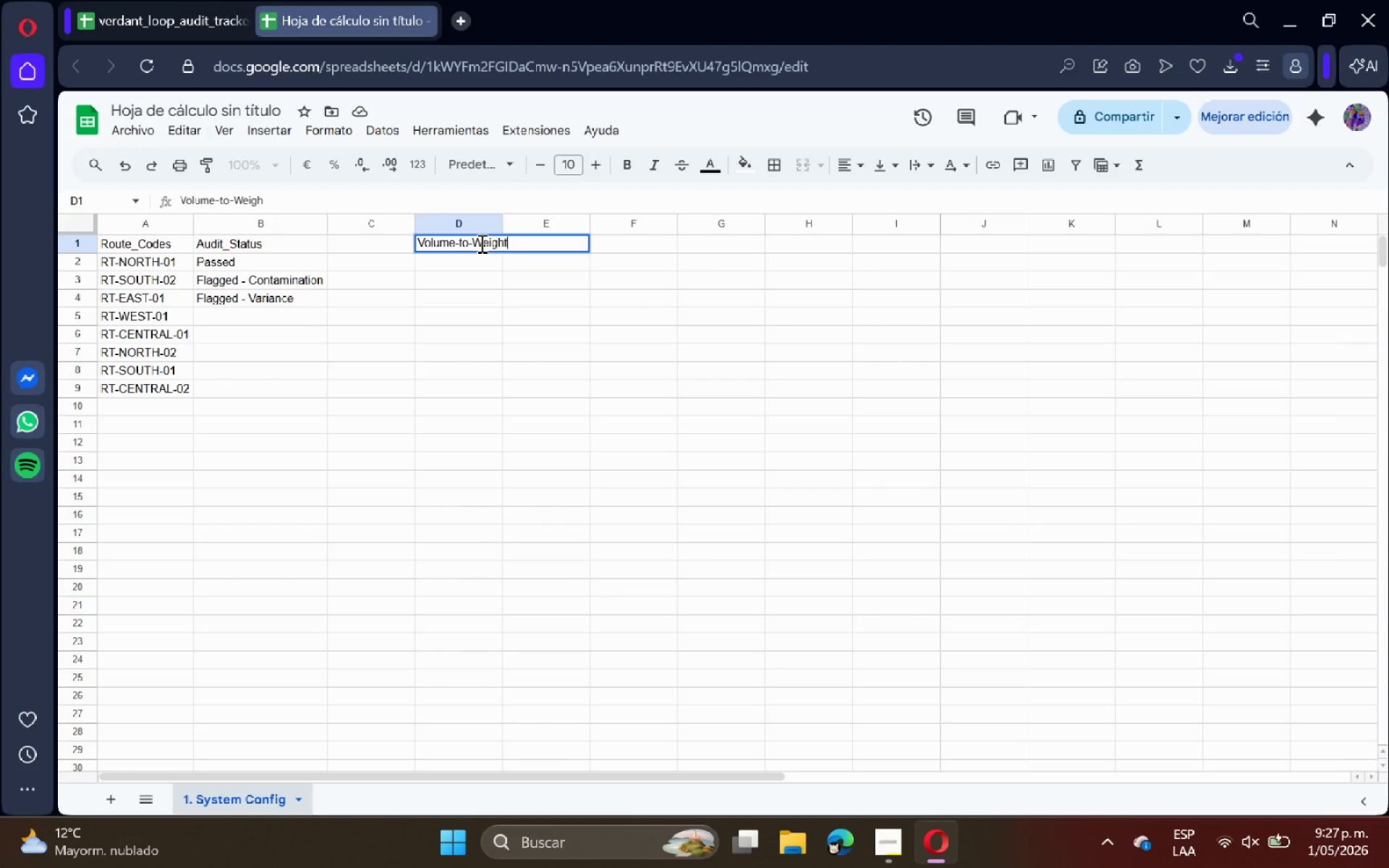 
key(Enter)
 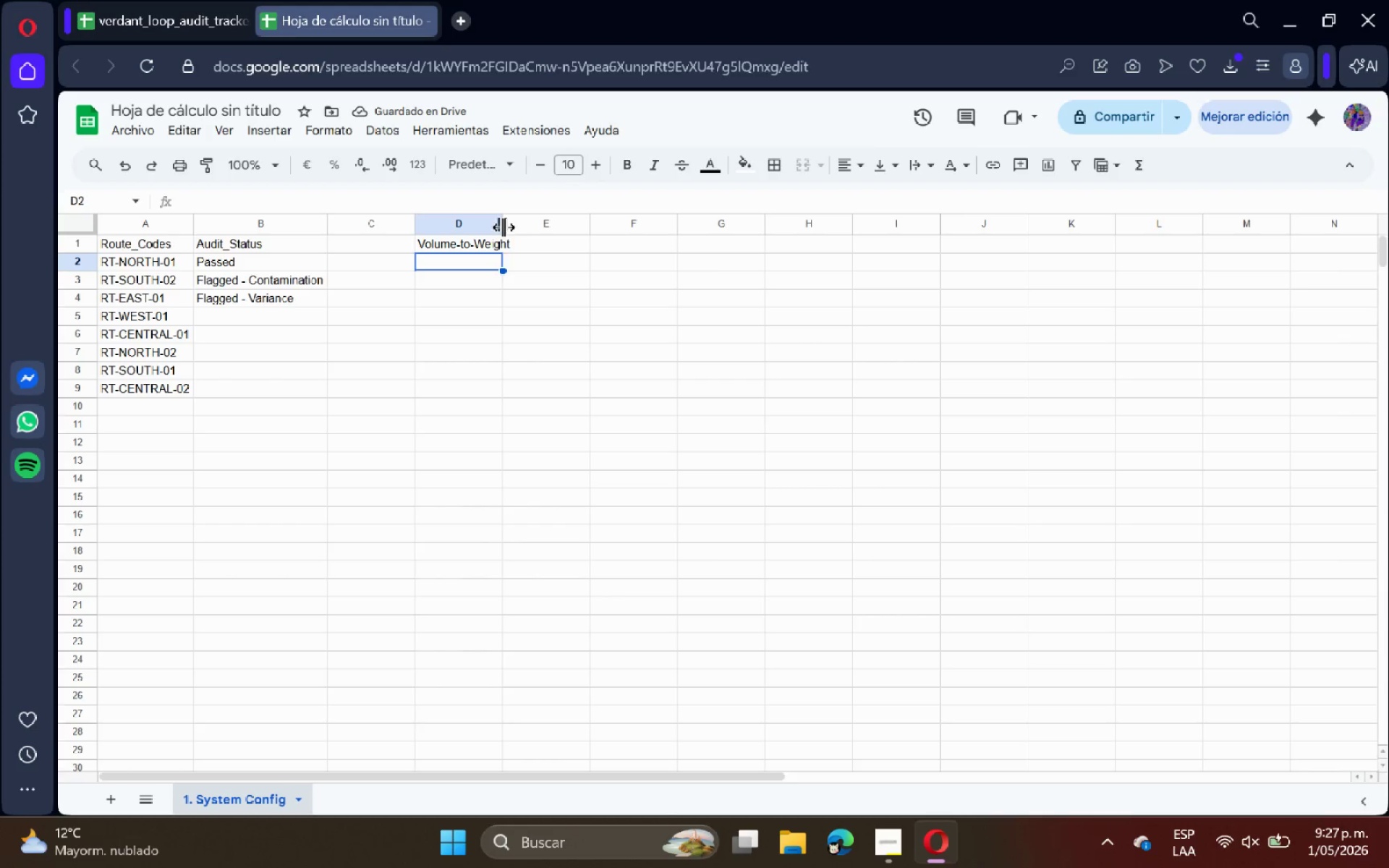 
left_click([178, 0])
 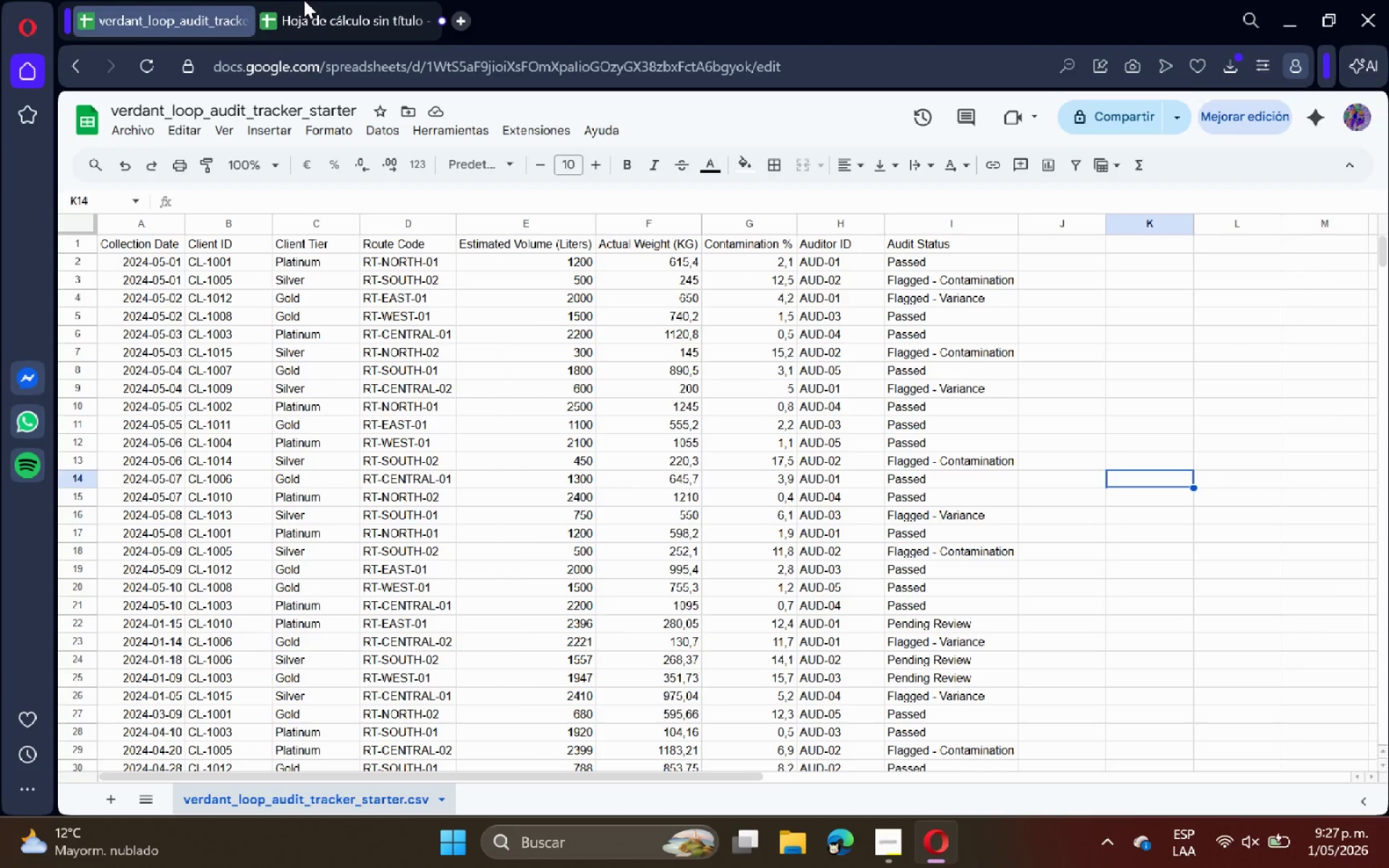 
left_click([304, 0])
 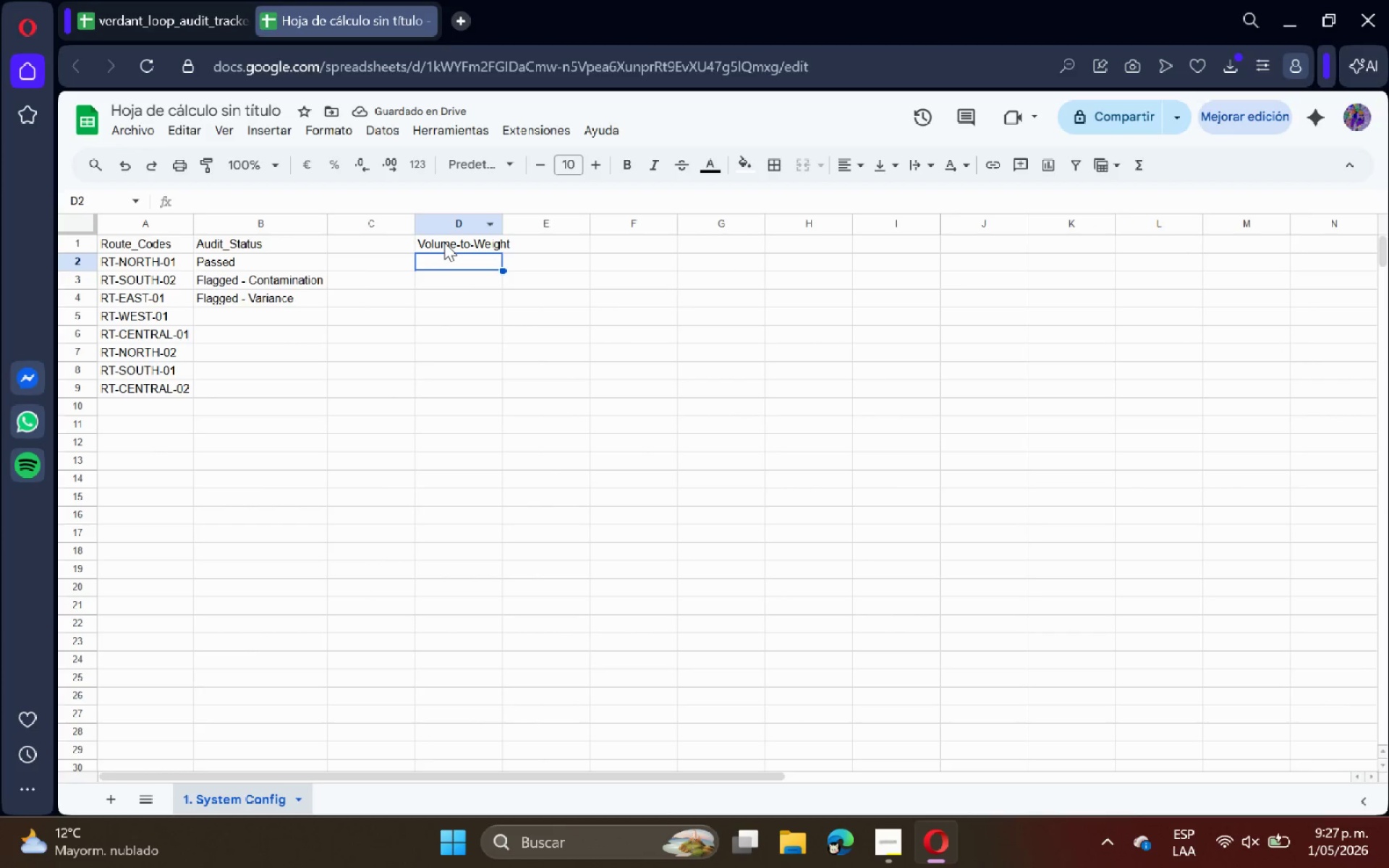 
left_click([444, 242])
 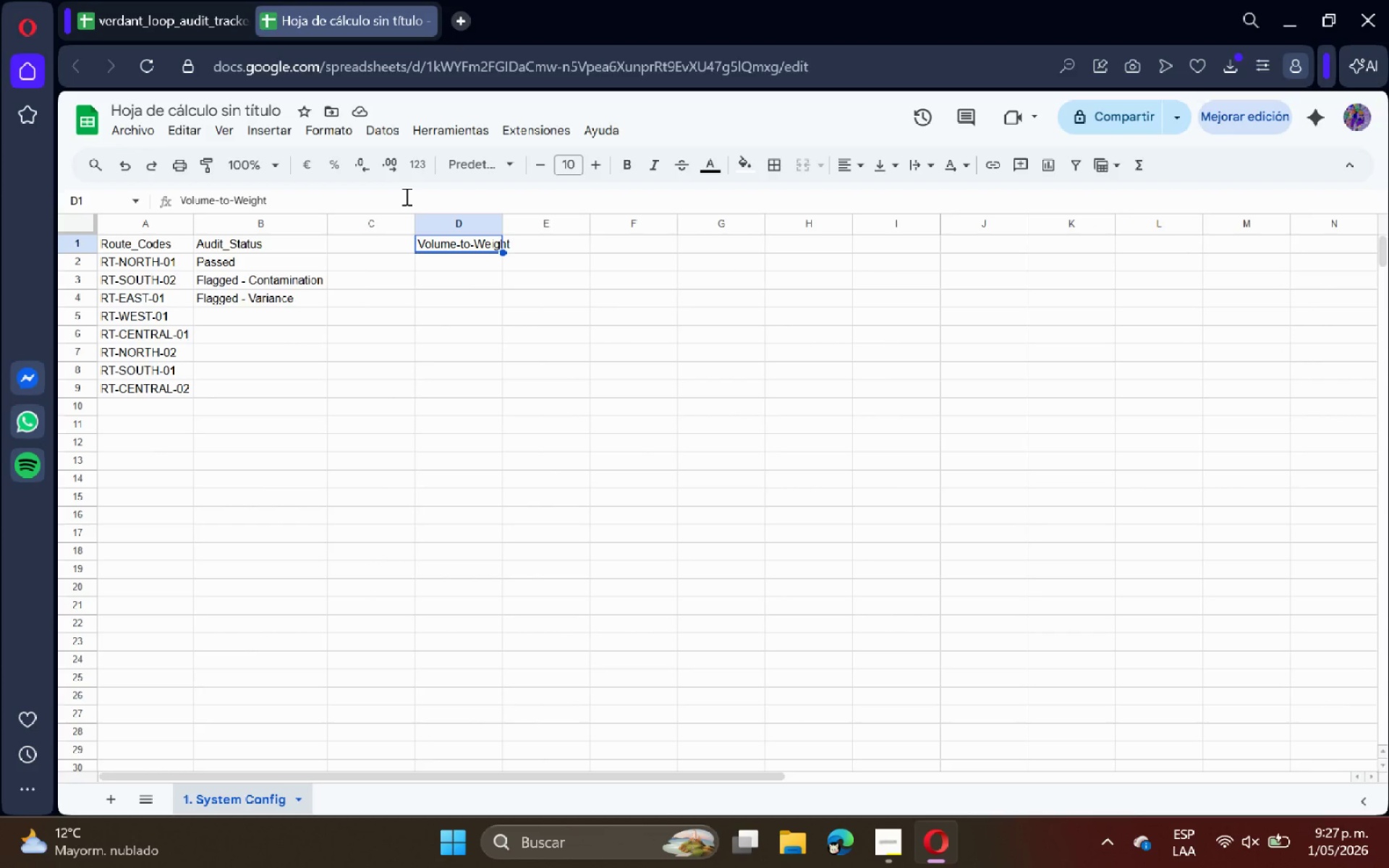 
left_click([405, 196])
 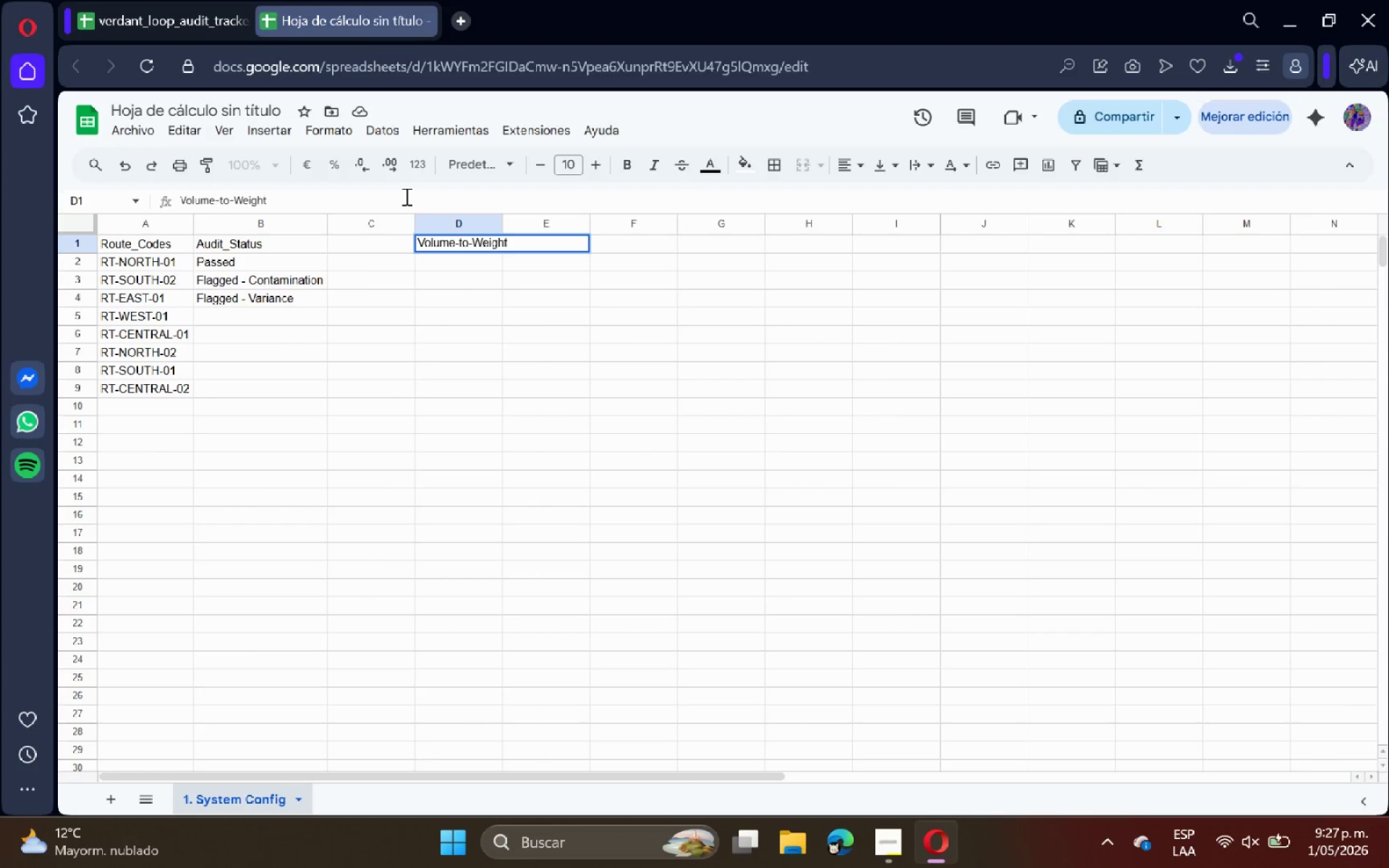 
type( Factor *KG&L()
 